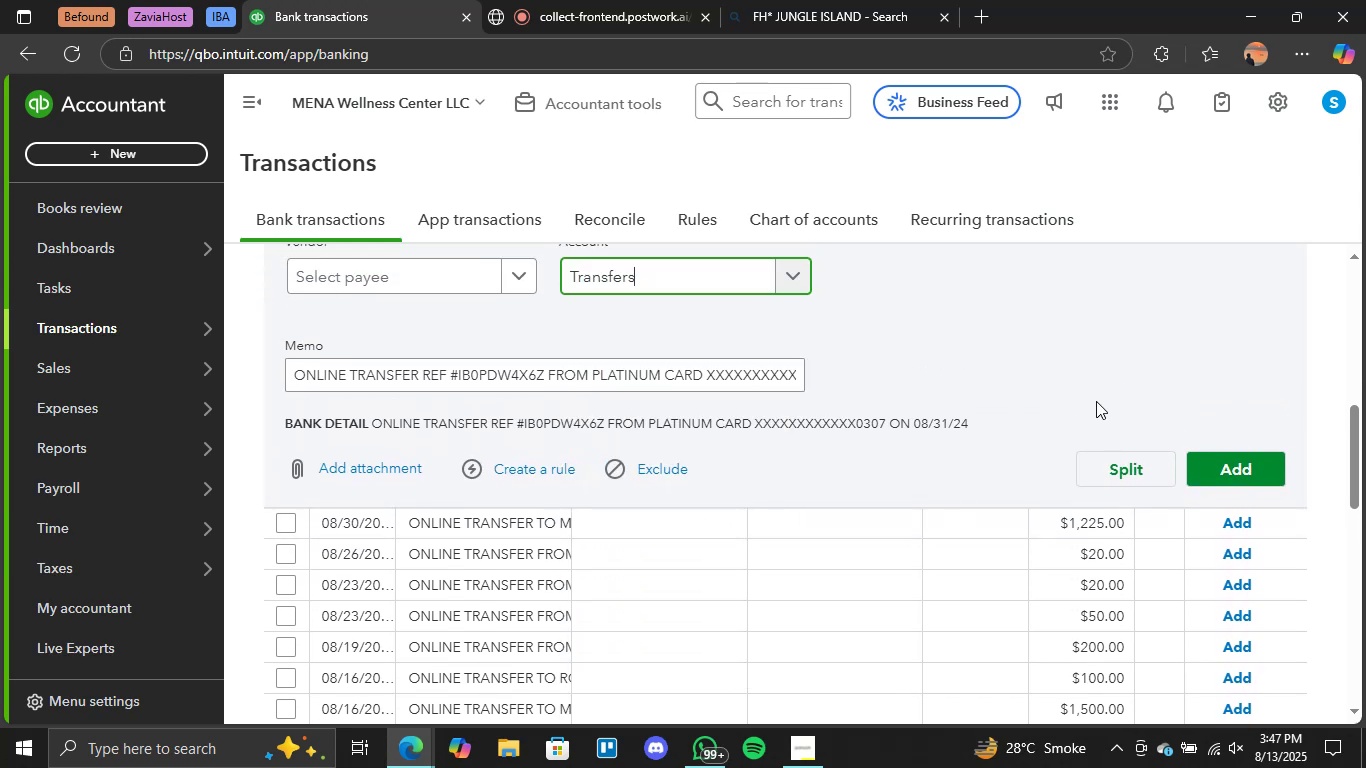 
scroll: coordinate [779, 449], scroll_direction: up, amount: 3.0
 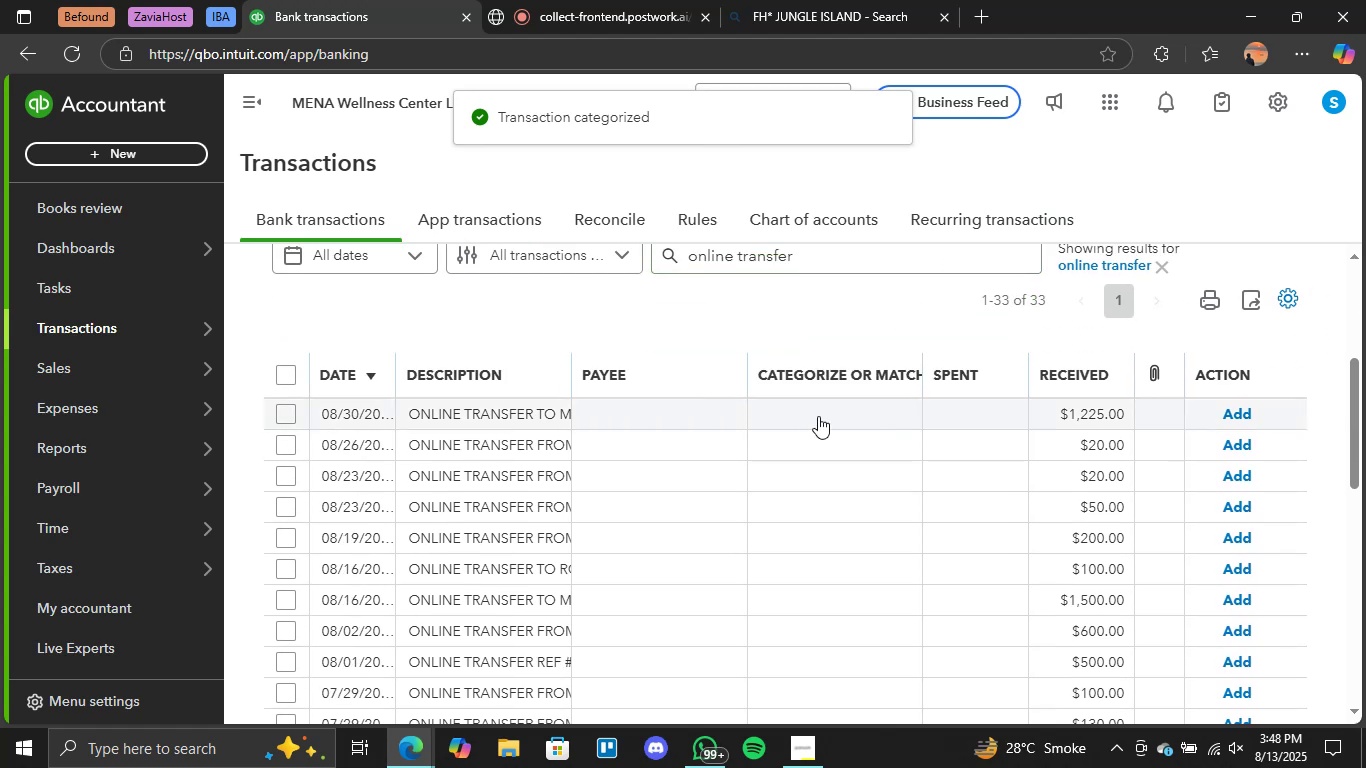 
left_click([819, 416])
 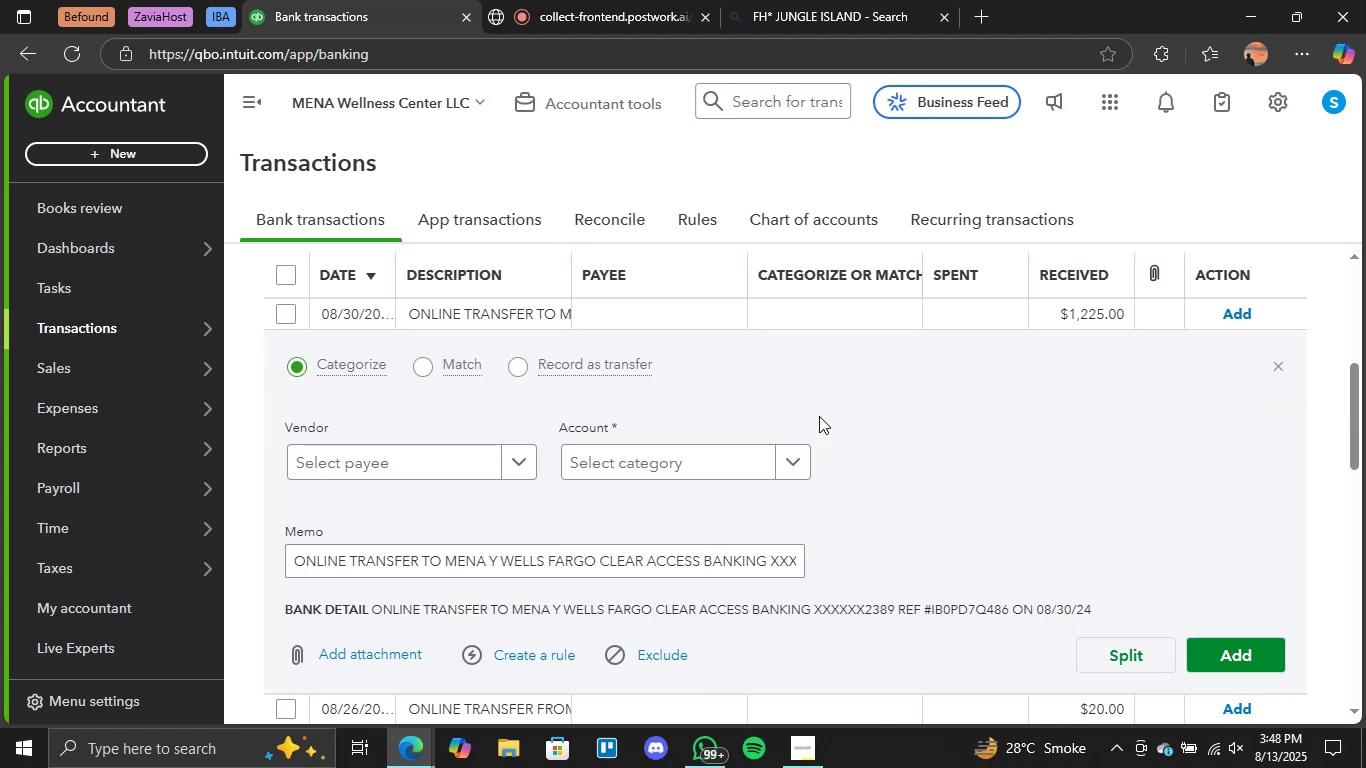 
left_click([770, 446])
 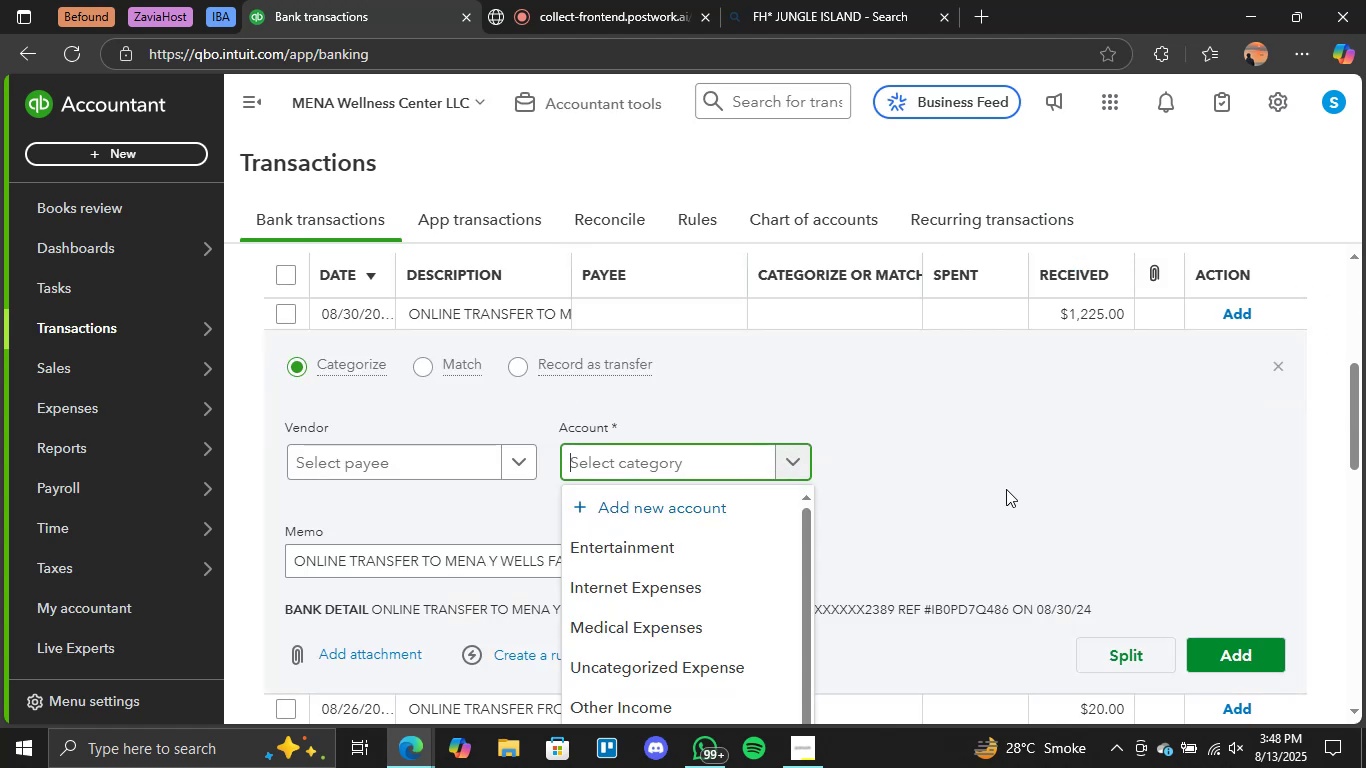 
scroll: coordinate [843, 468], scroll_direction: down, amount: 1.0
 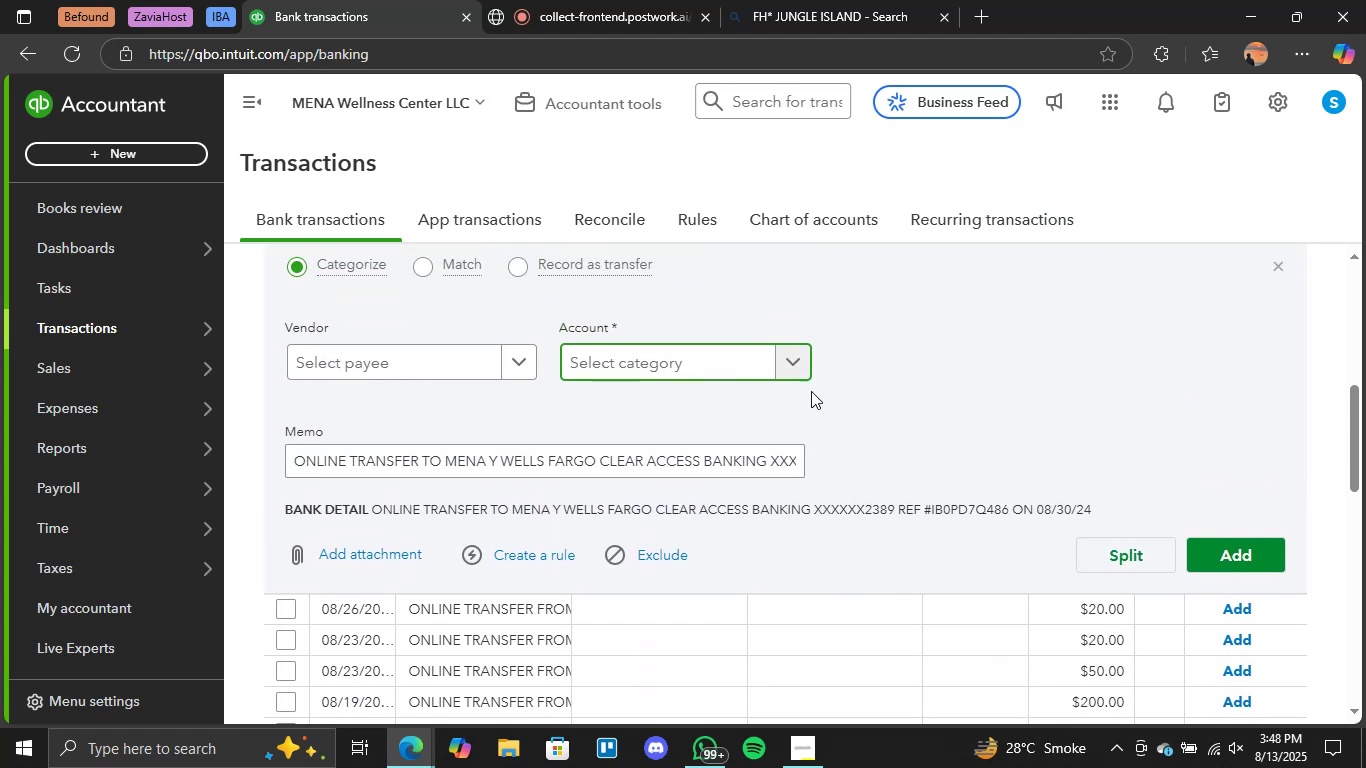 
left_click([795, 344])
 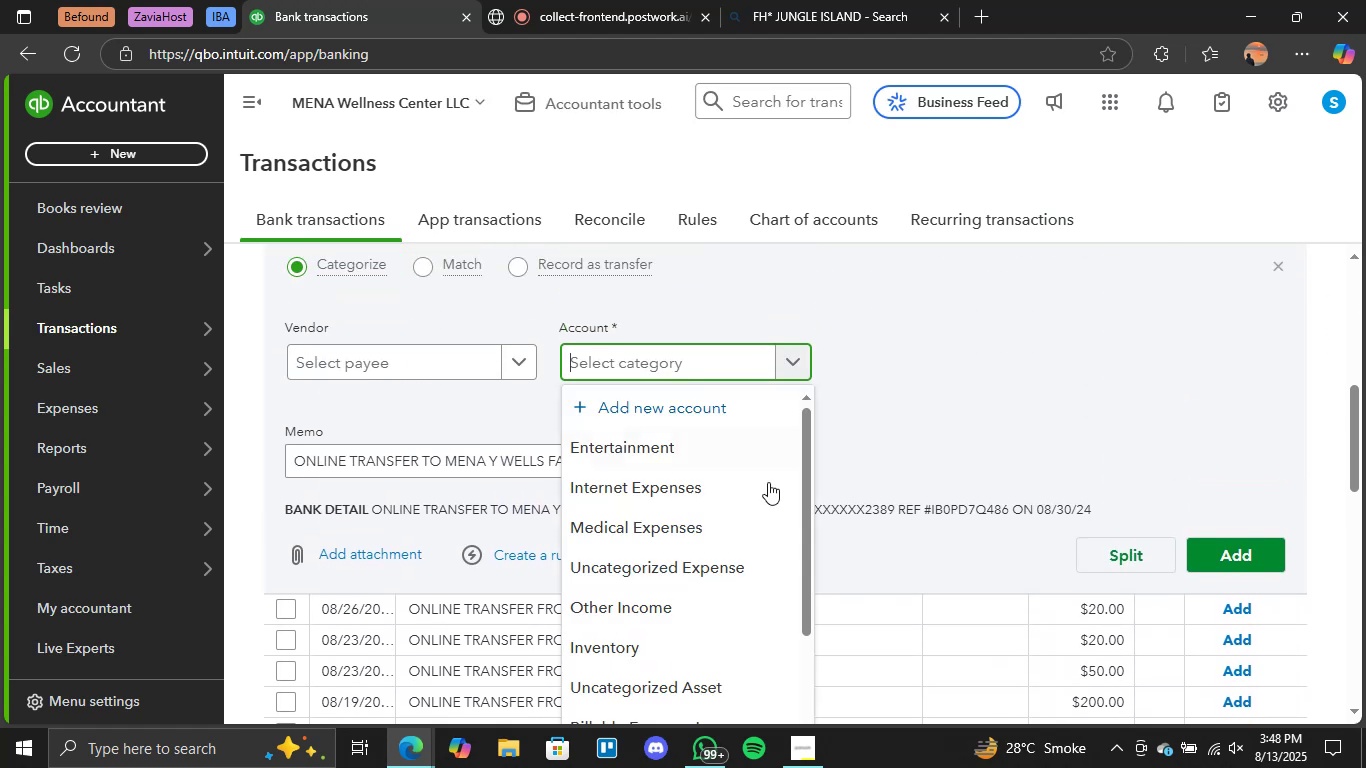 
scroll: coordinate [893, 550], scroll_direction: down, amount: 4.0
 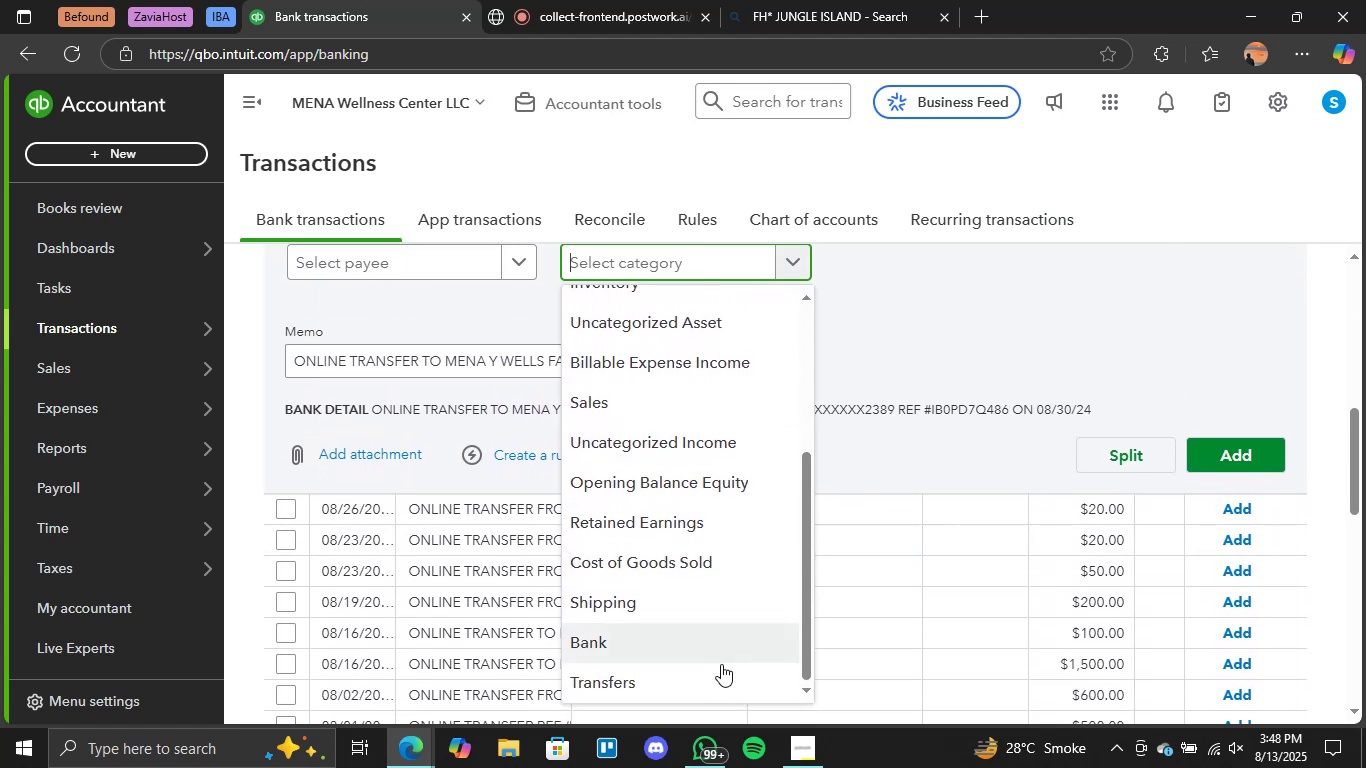 
left_click([693, 684])
 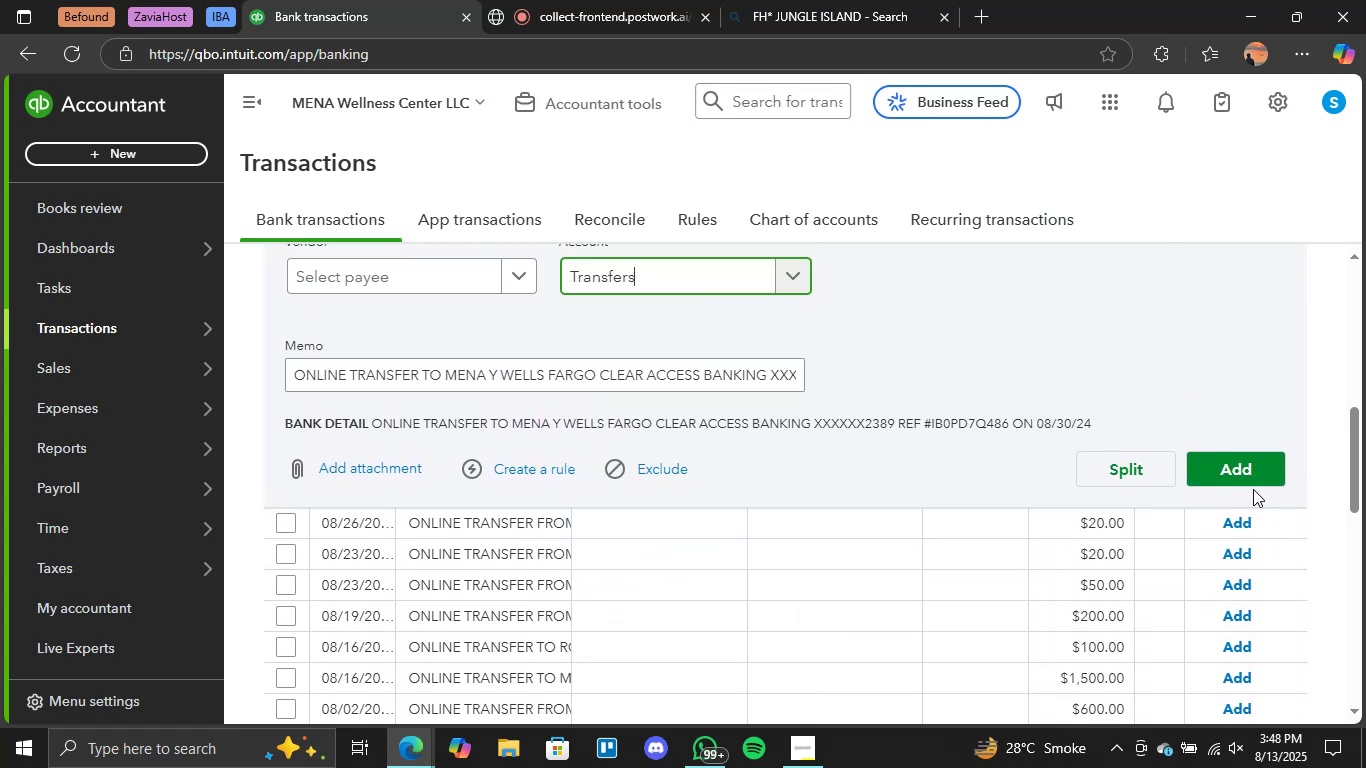 
left_click([1245, 477])
 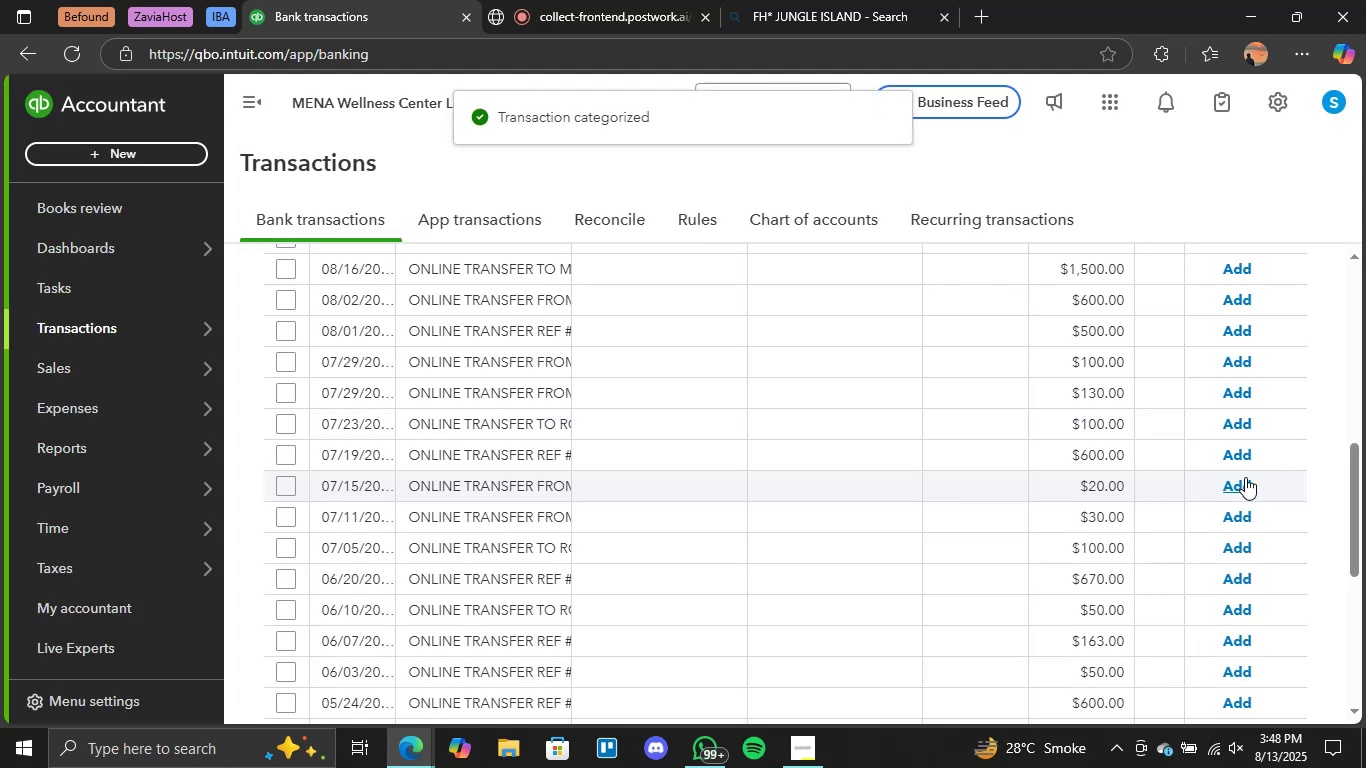 
wait(8.43)
 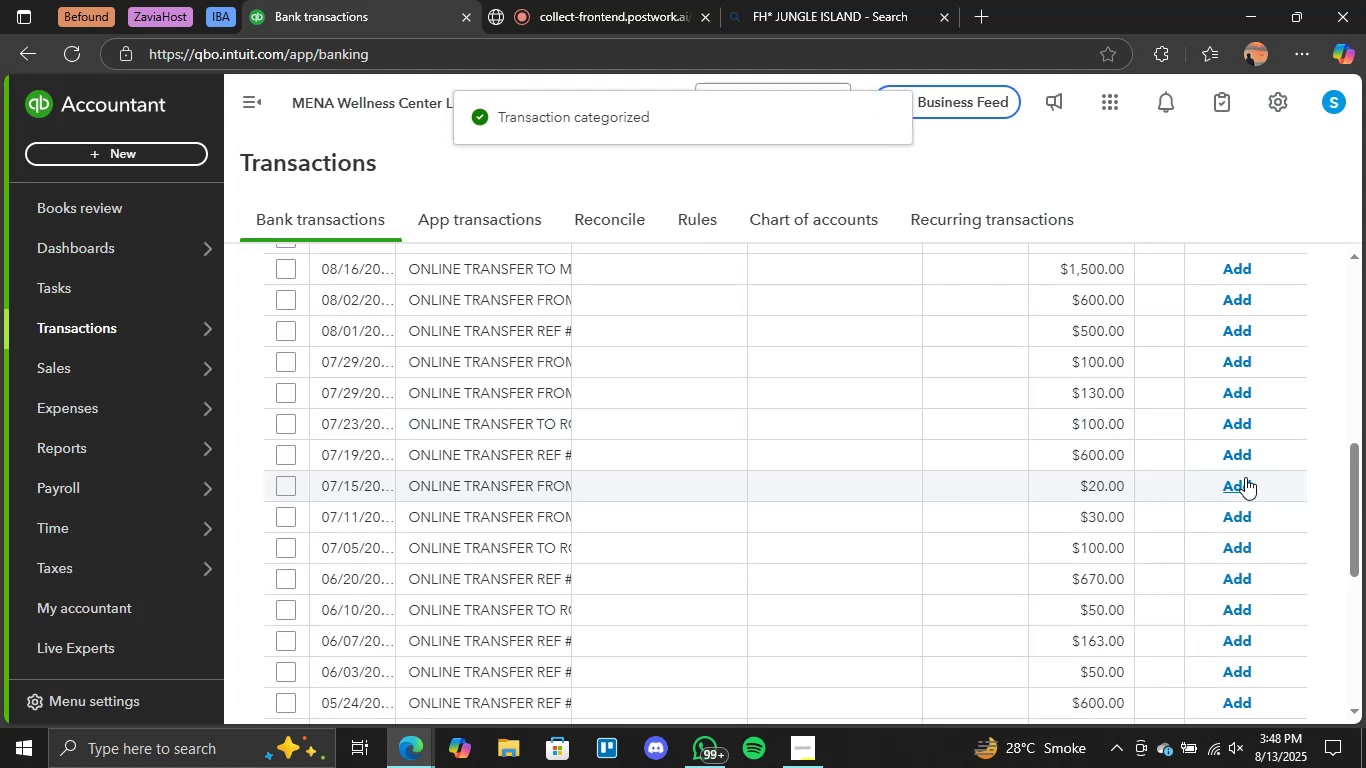 
scroll: coordinate [761, 567], scroll_direction: up, amount: 4.0
 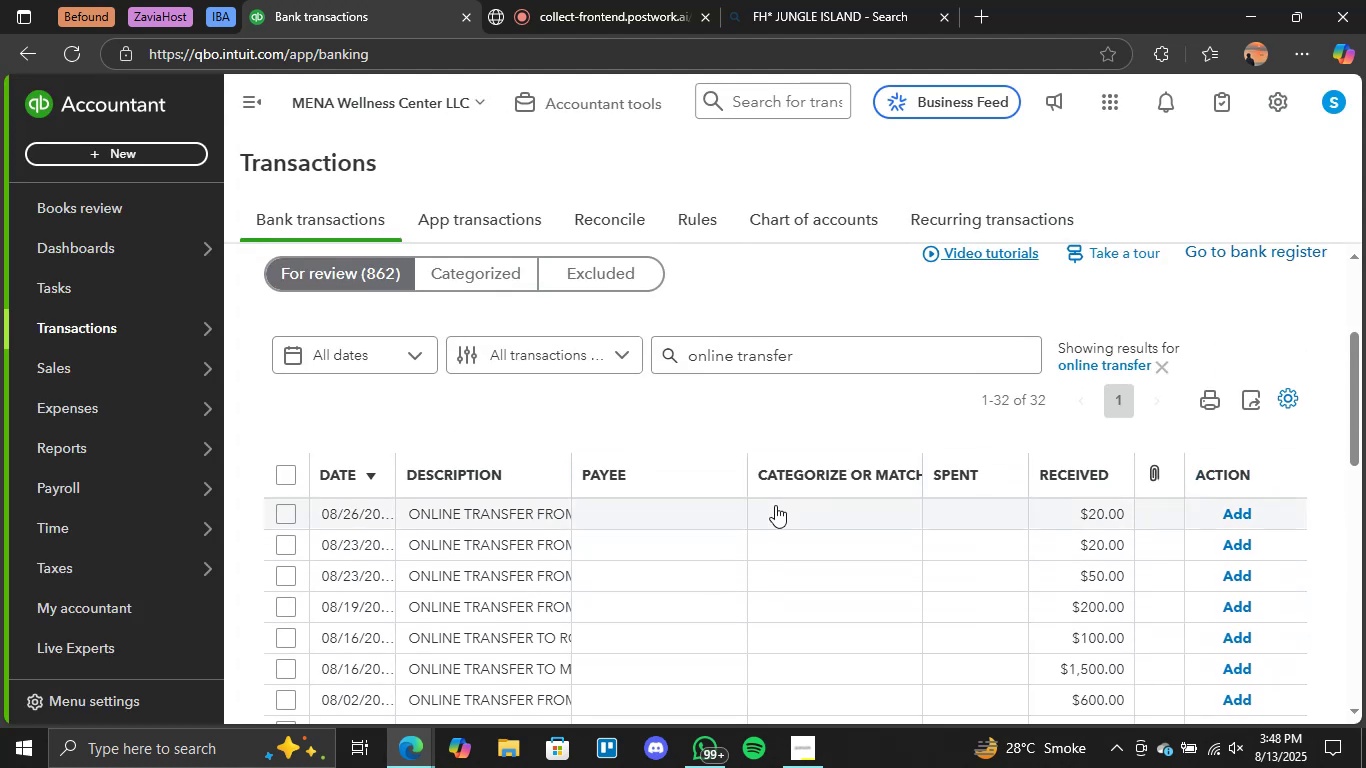 
left_click([854, 517])
 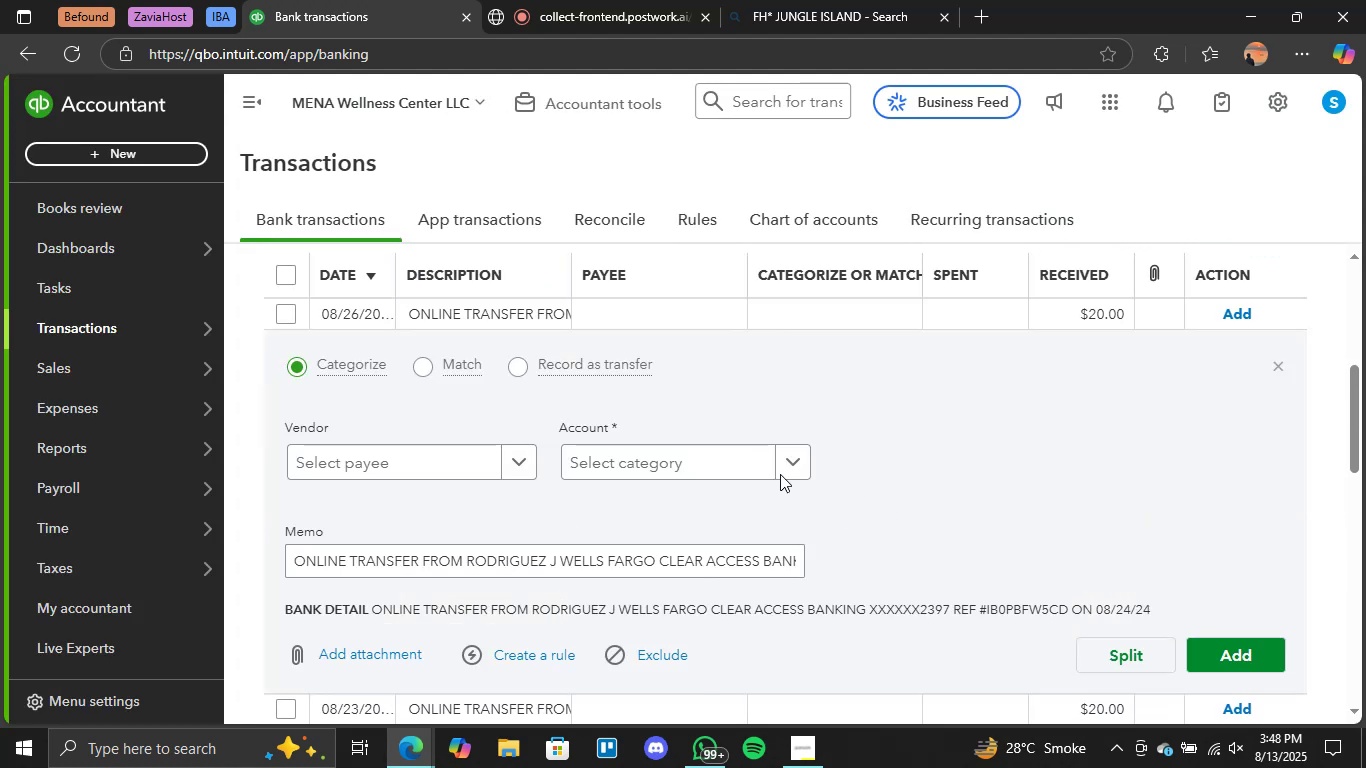 
left_click([791, 456])
 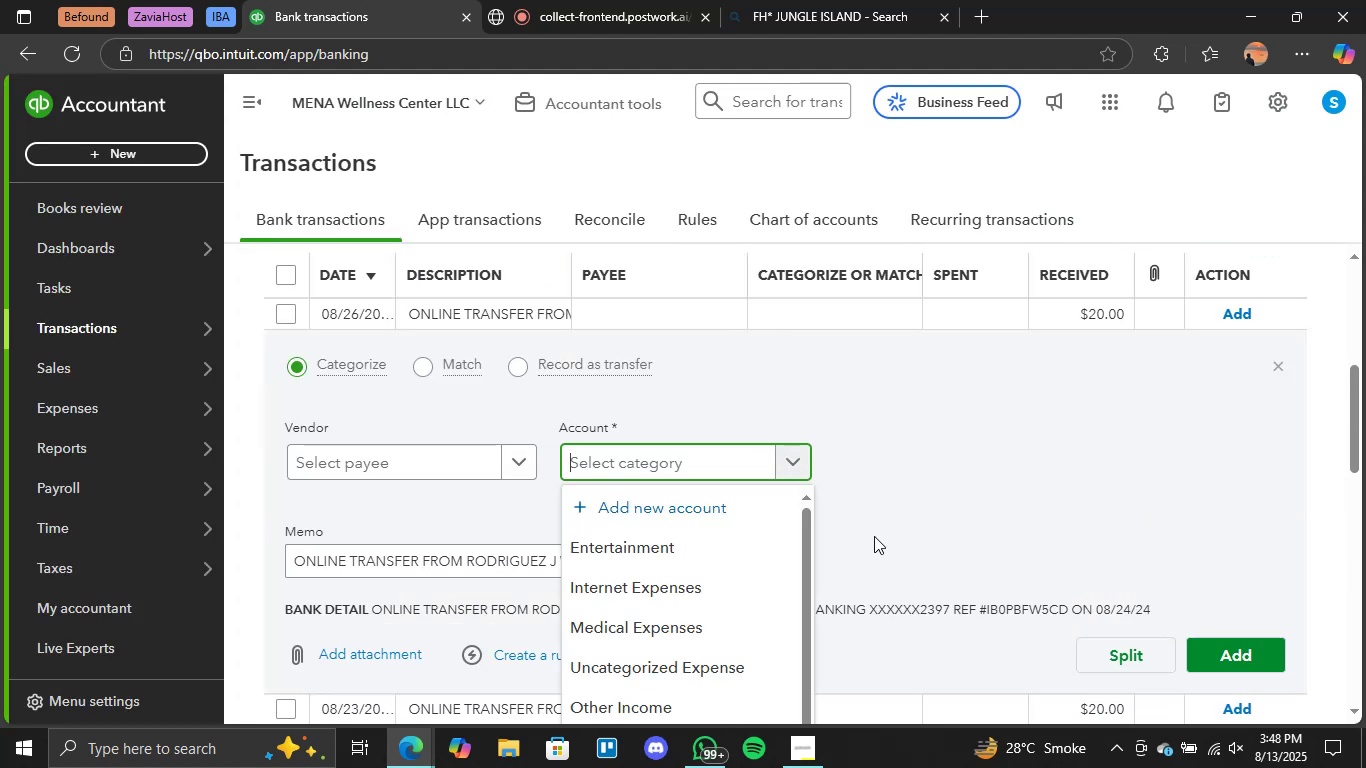 
scroll: coordinate [752, 534], scroll_direction: down, amount: 7.0
 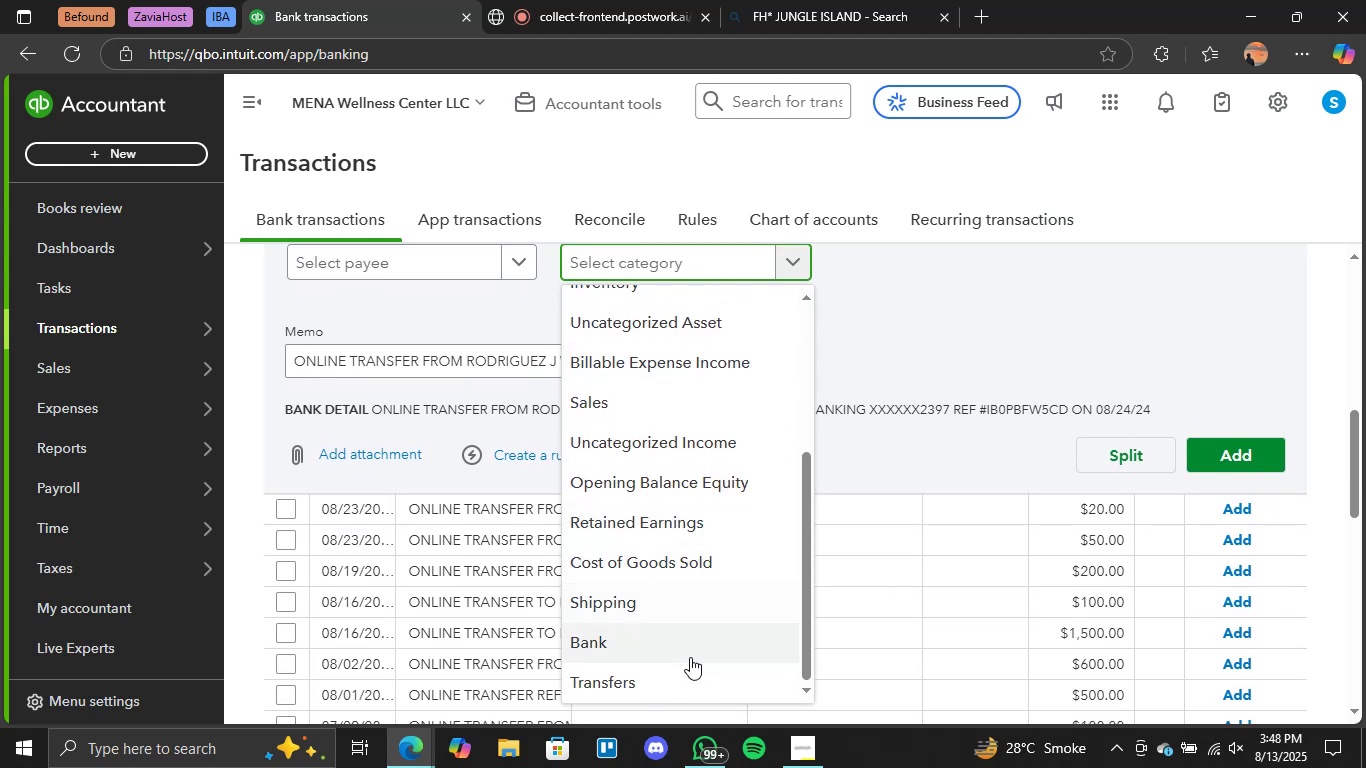 
left_click([673, 673])
 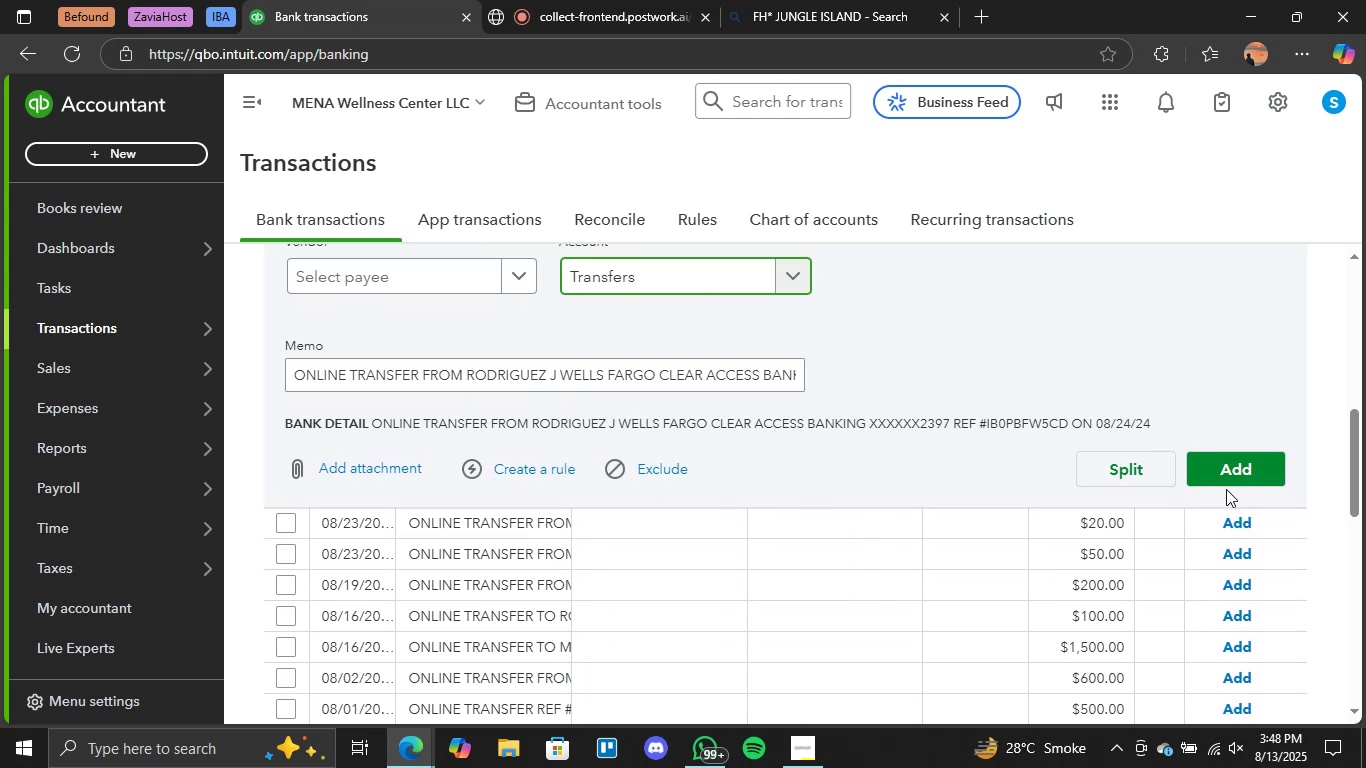 
left_click([1231, 480])
 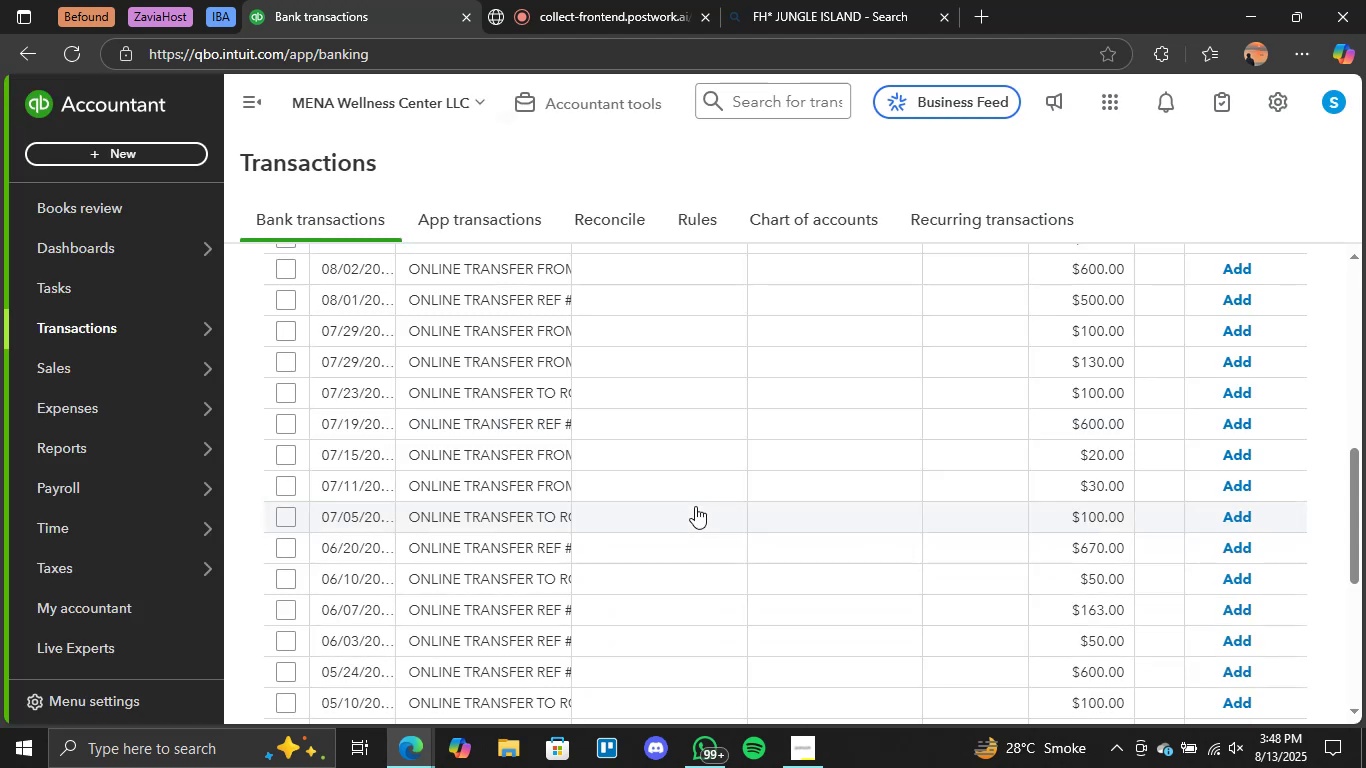 
scroll: coordinate [789, 407], scroll_direction: up, amount: 3.0
 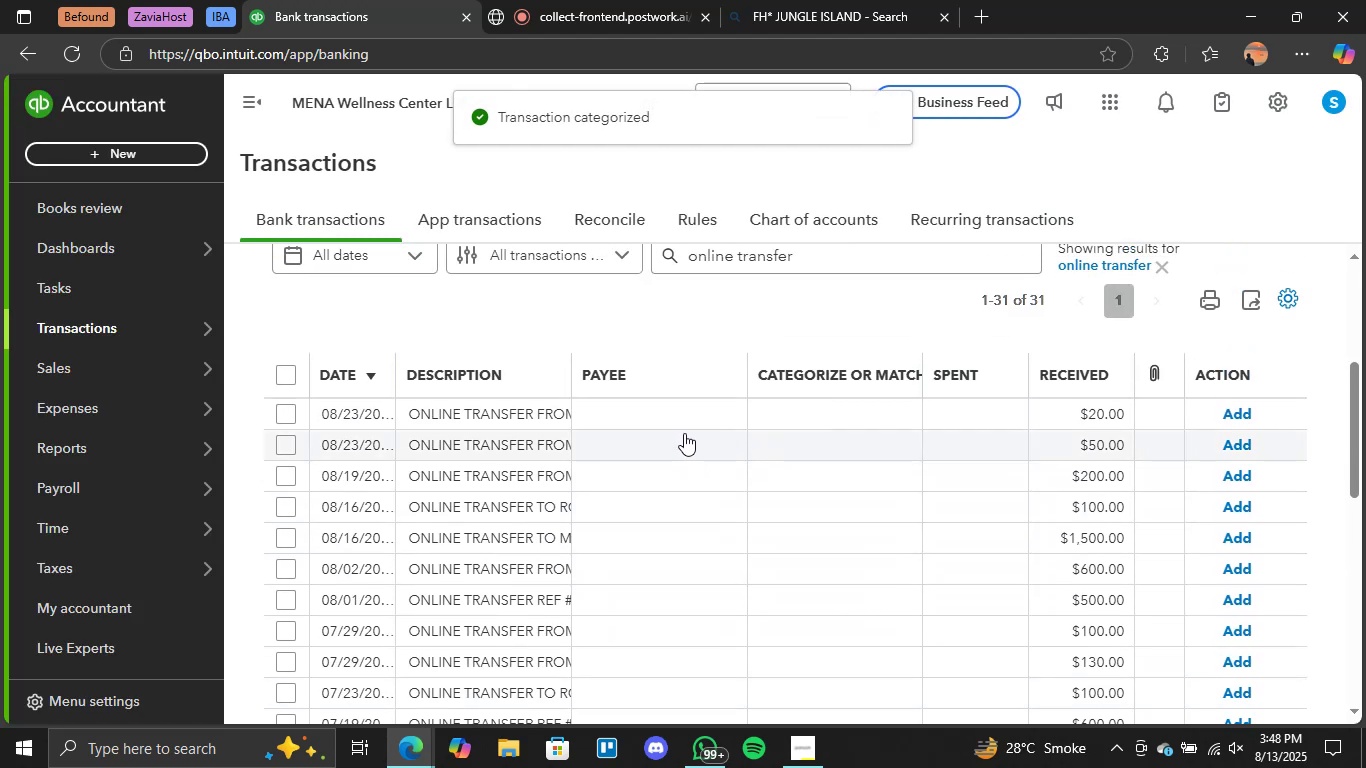 
left_click([694, 420])
 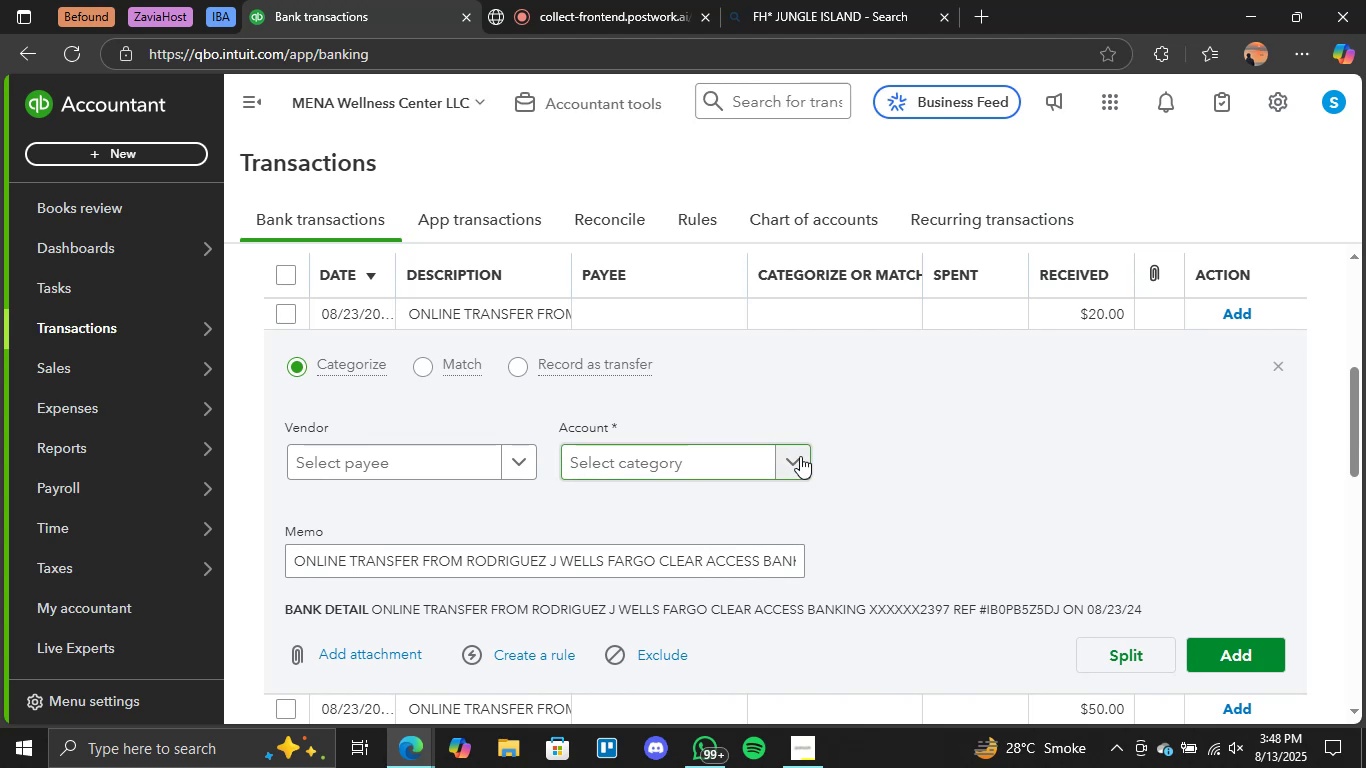 
wait(9.94)
 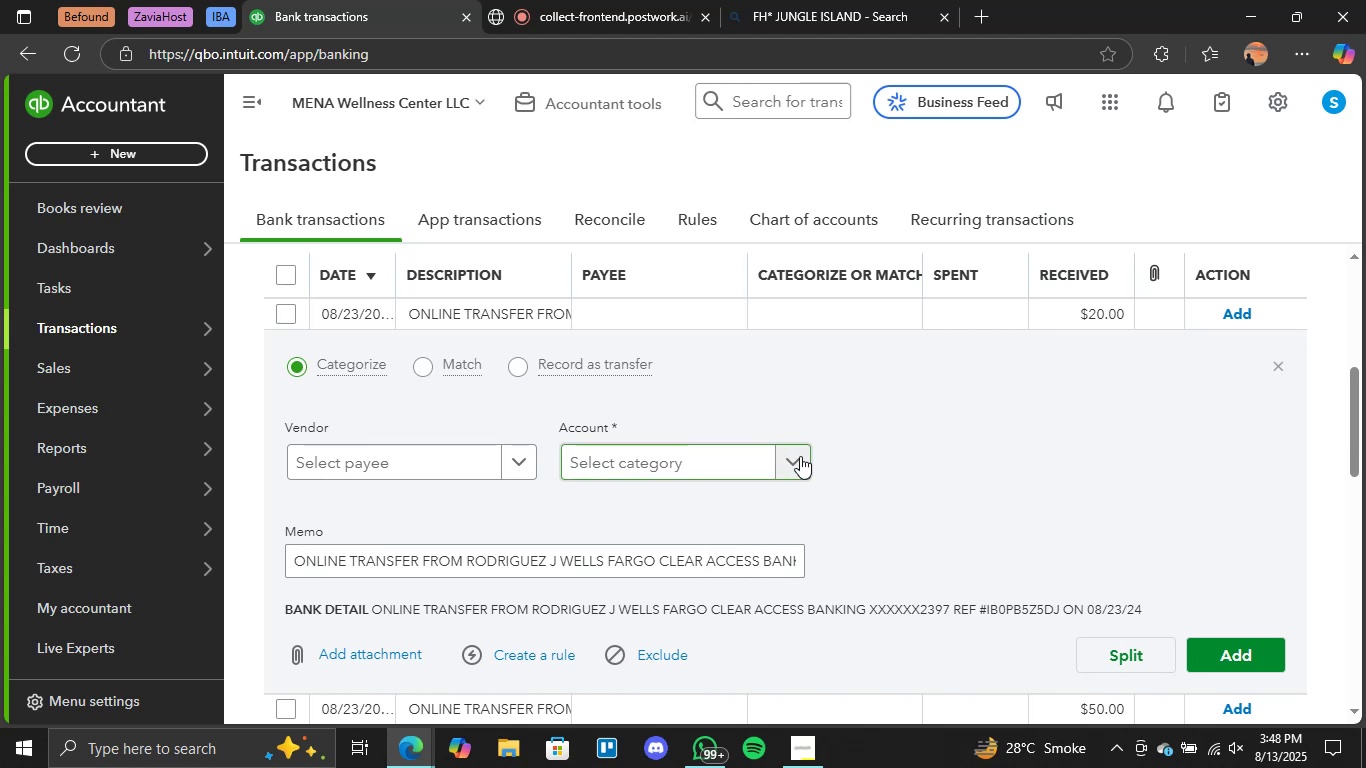 
left_click([732, 560])
 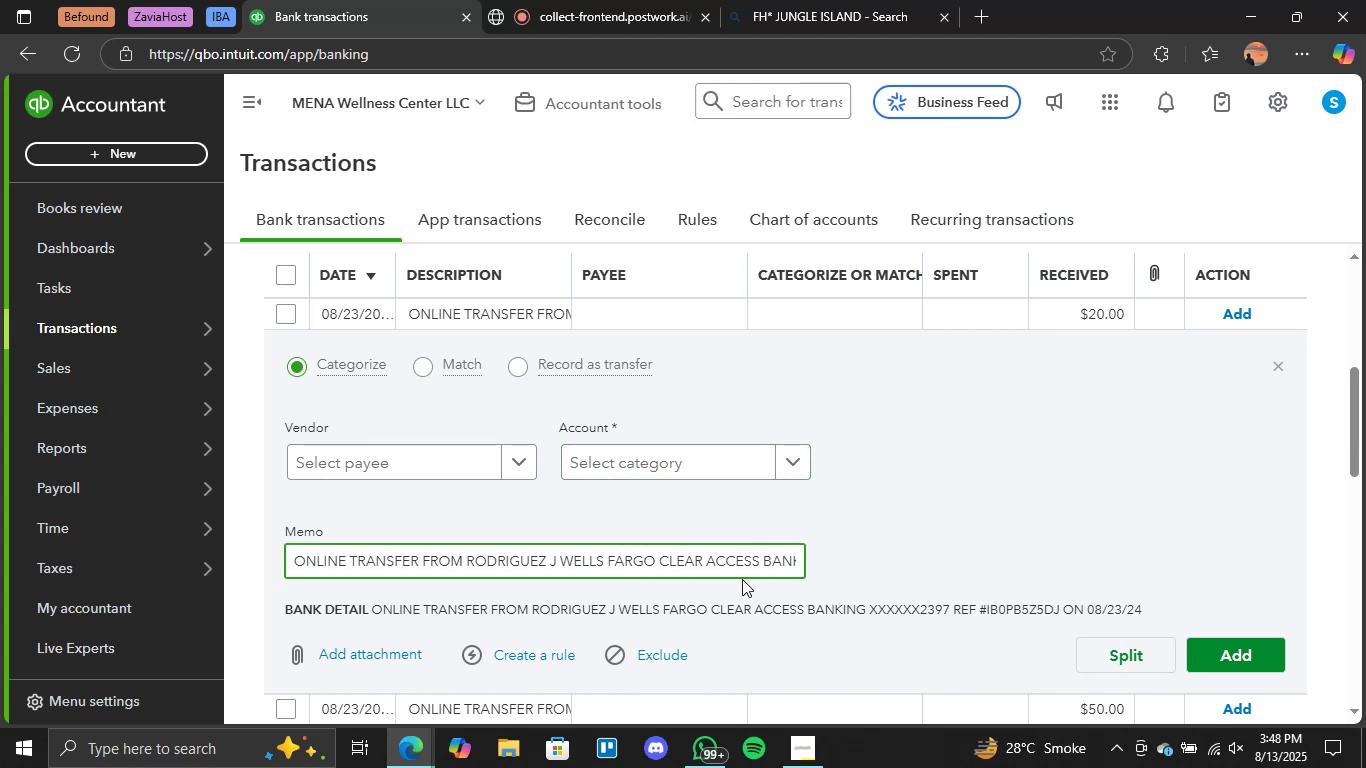 
left_click([784, 469])
 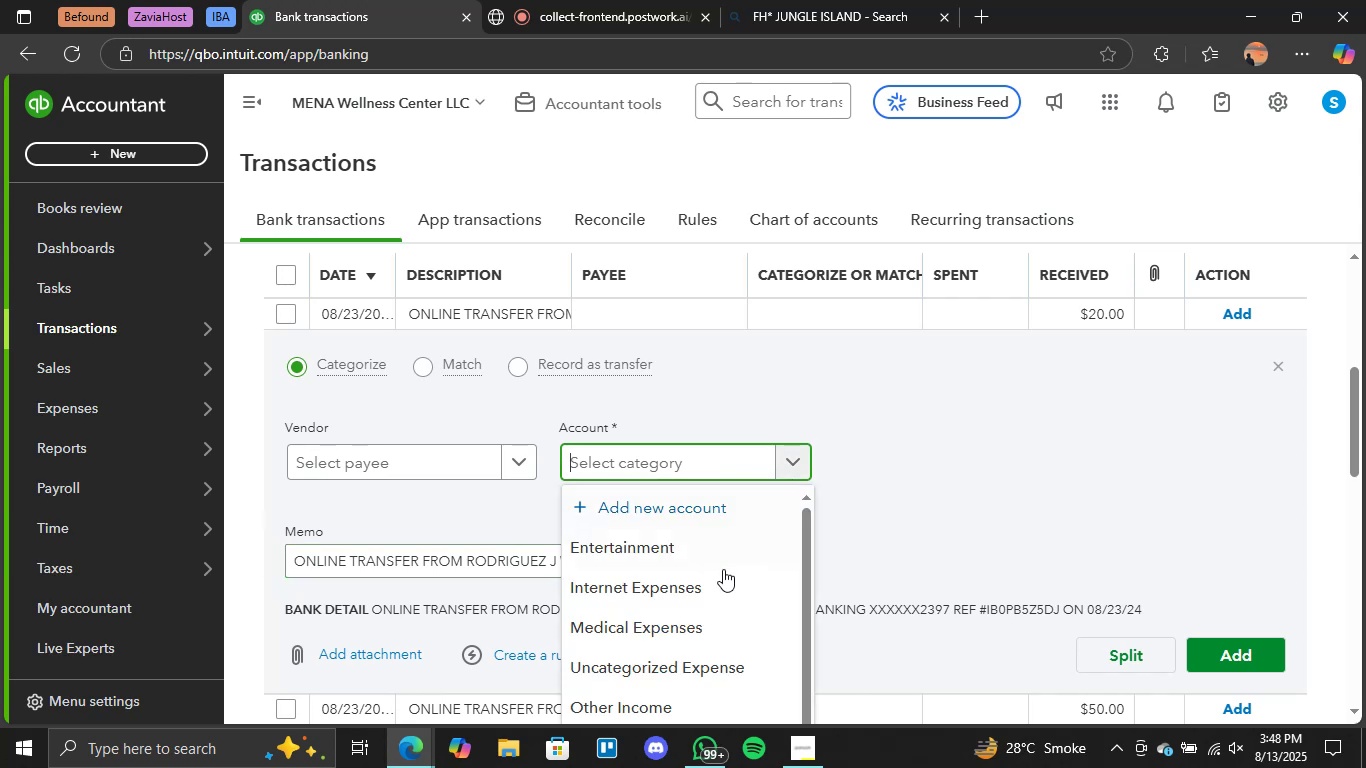 
scroll: coordinate [954, 468], scroll_direction: down, amount: 7.0
 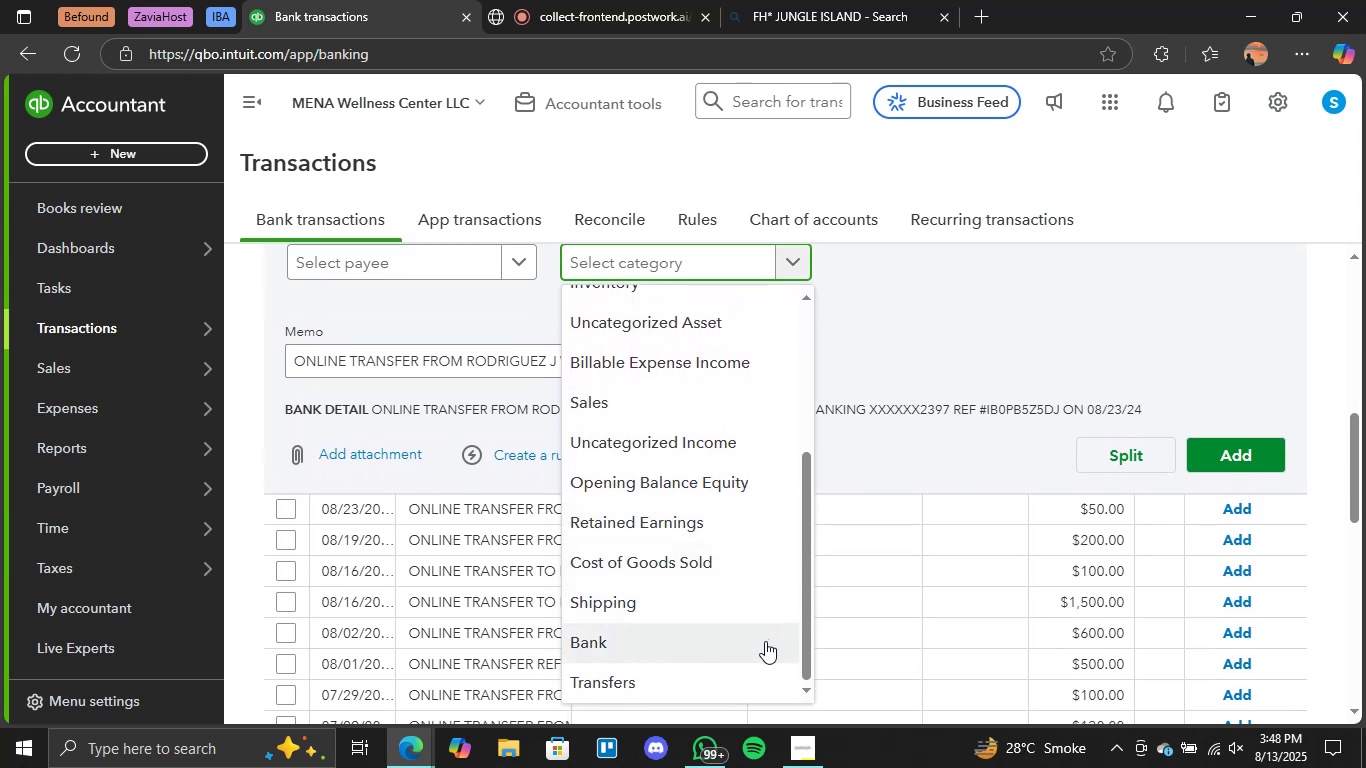 
left_click([676, 687])
 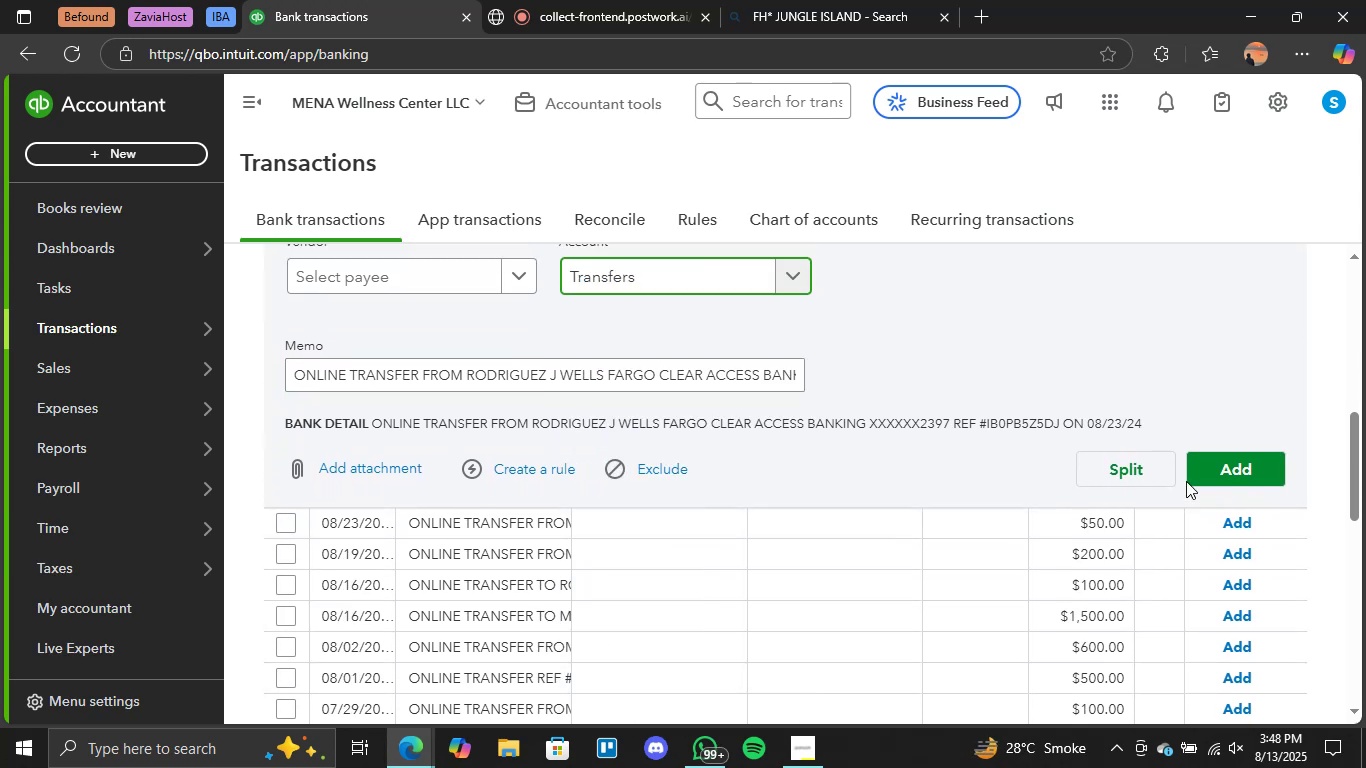 
left_click([1202, 473])
 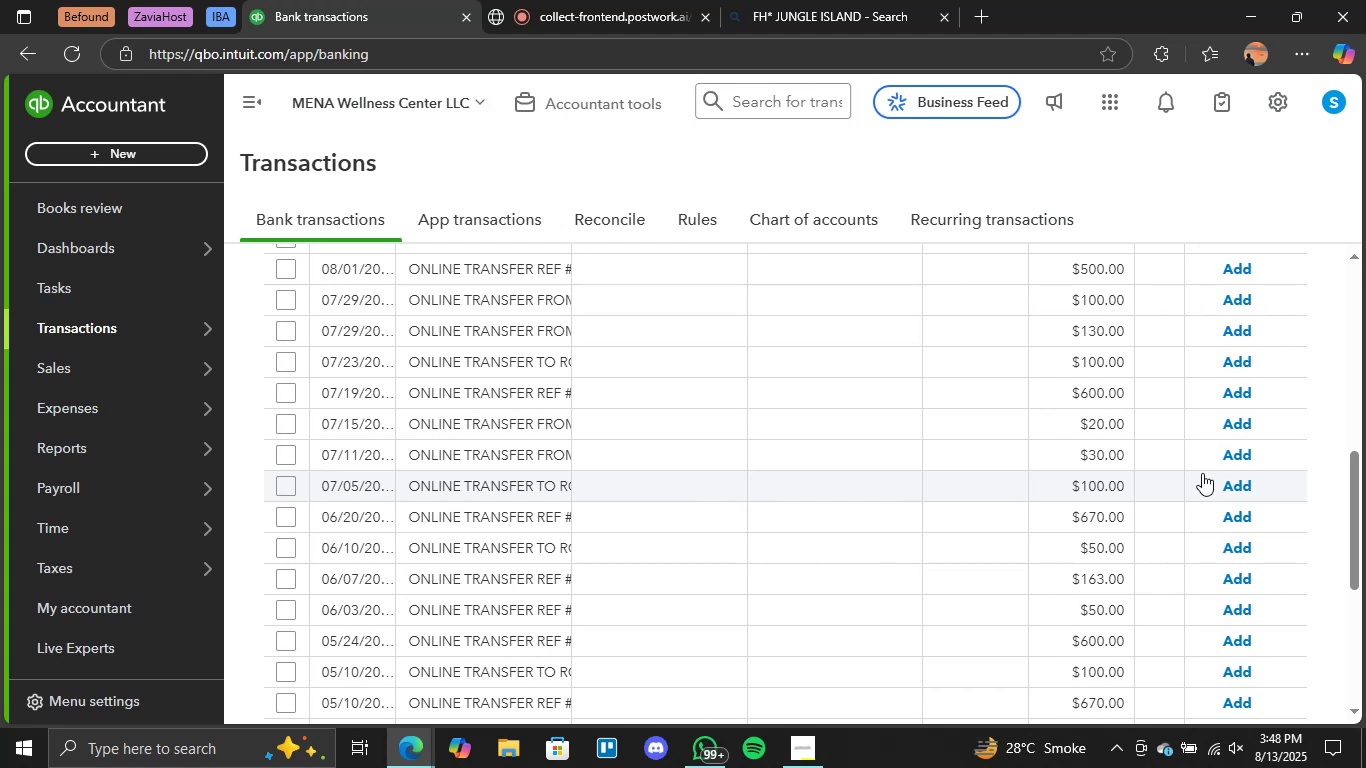 
wait(14.99)
 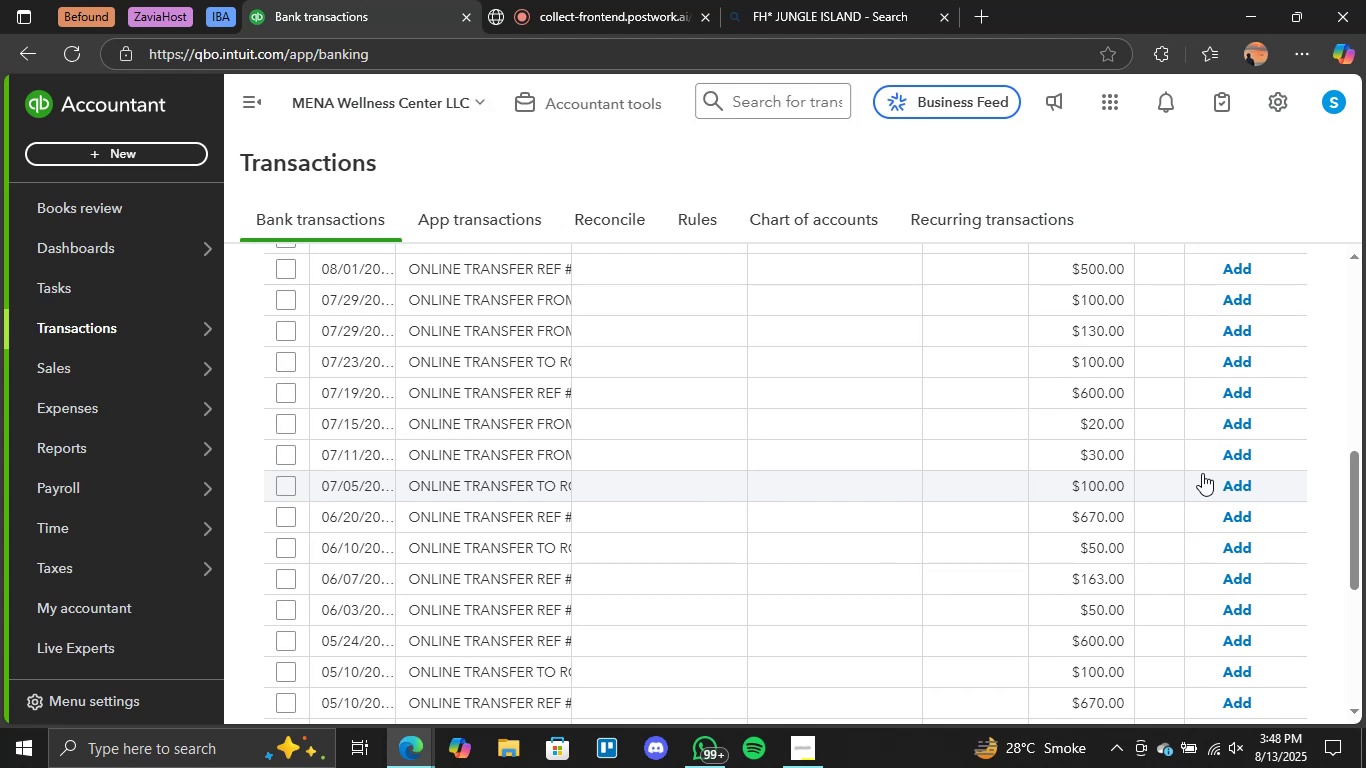 
scroll: coordinate [829, 468], scroll_direction: up, amount: 3.0
 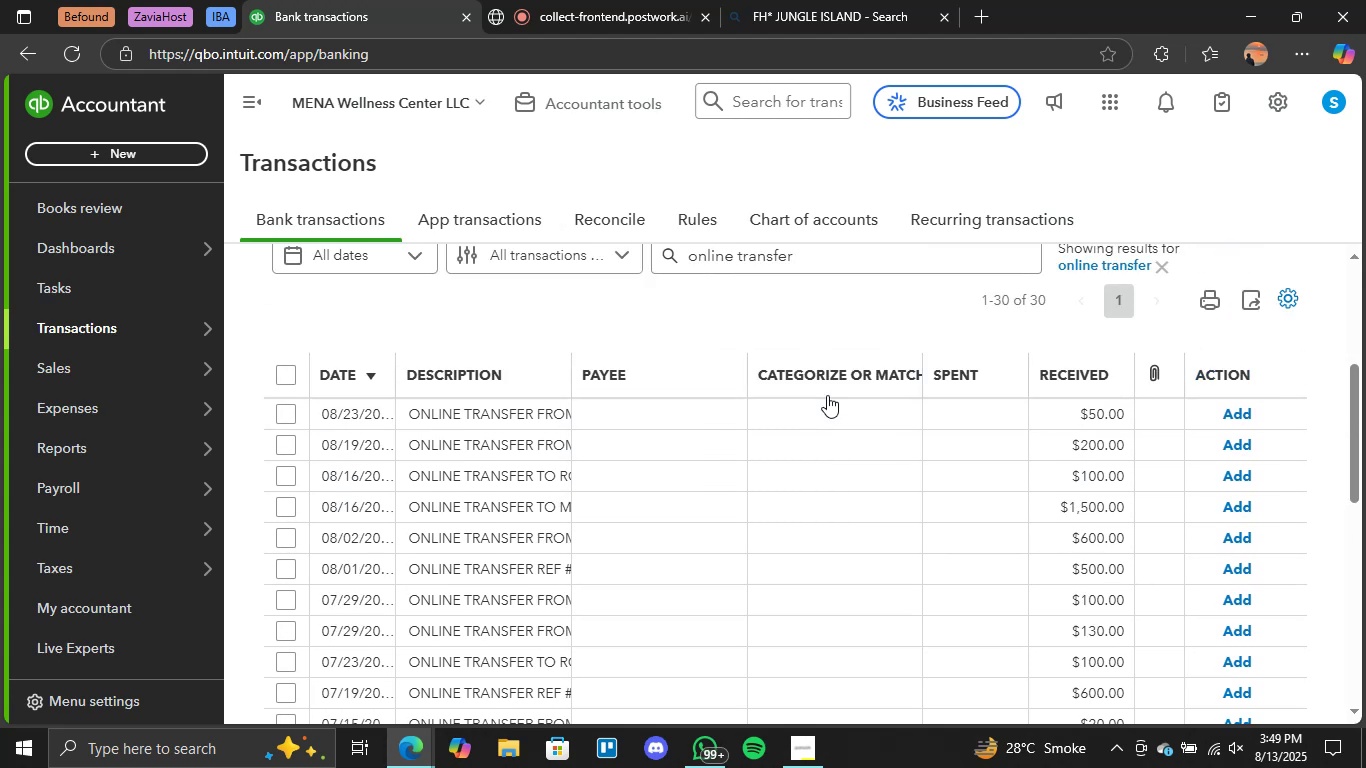 
left_click([829, 408])
 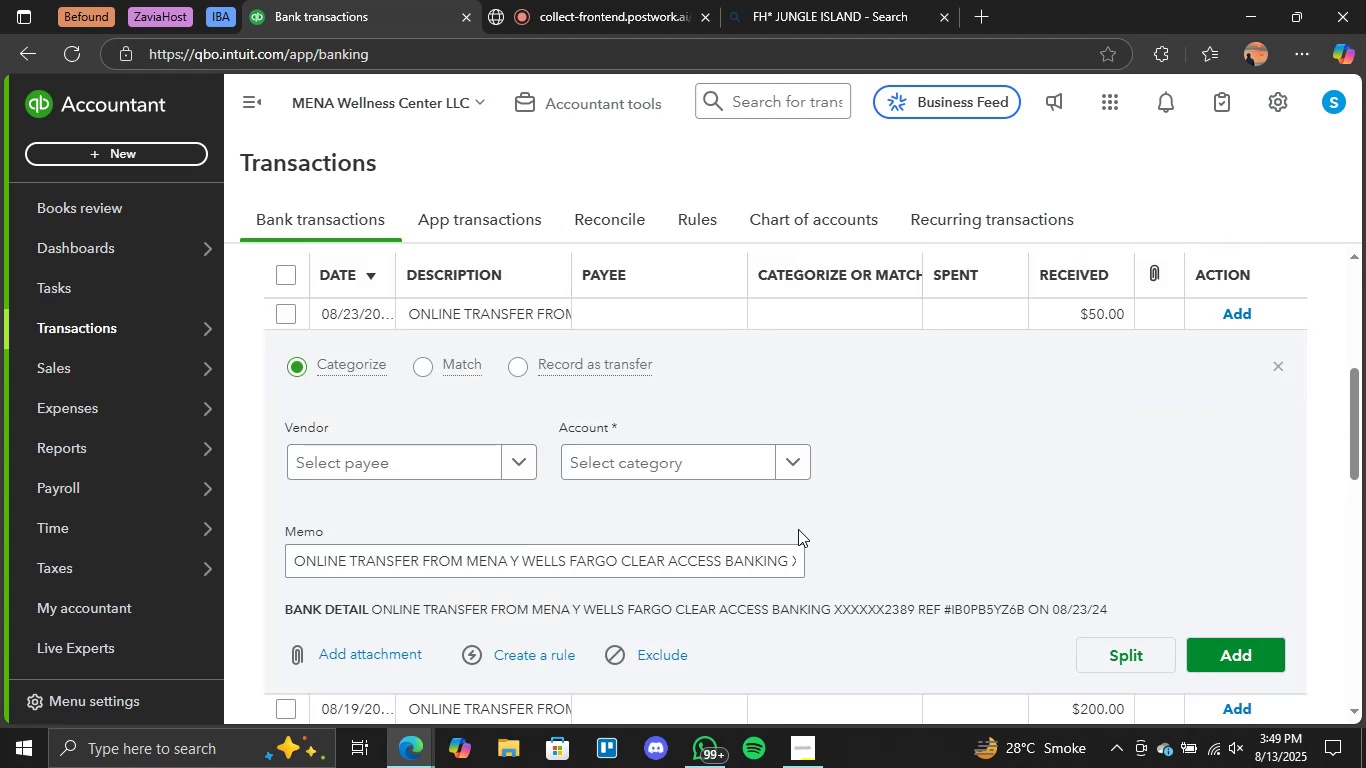 
left_click([790, 475])
 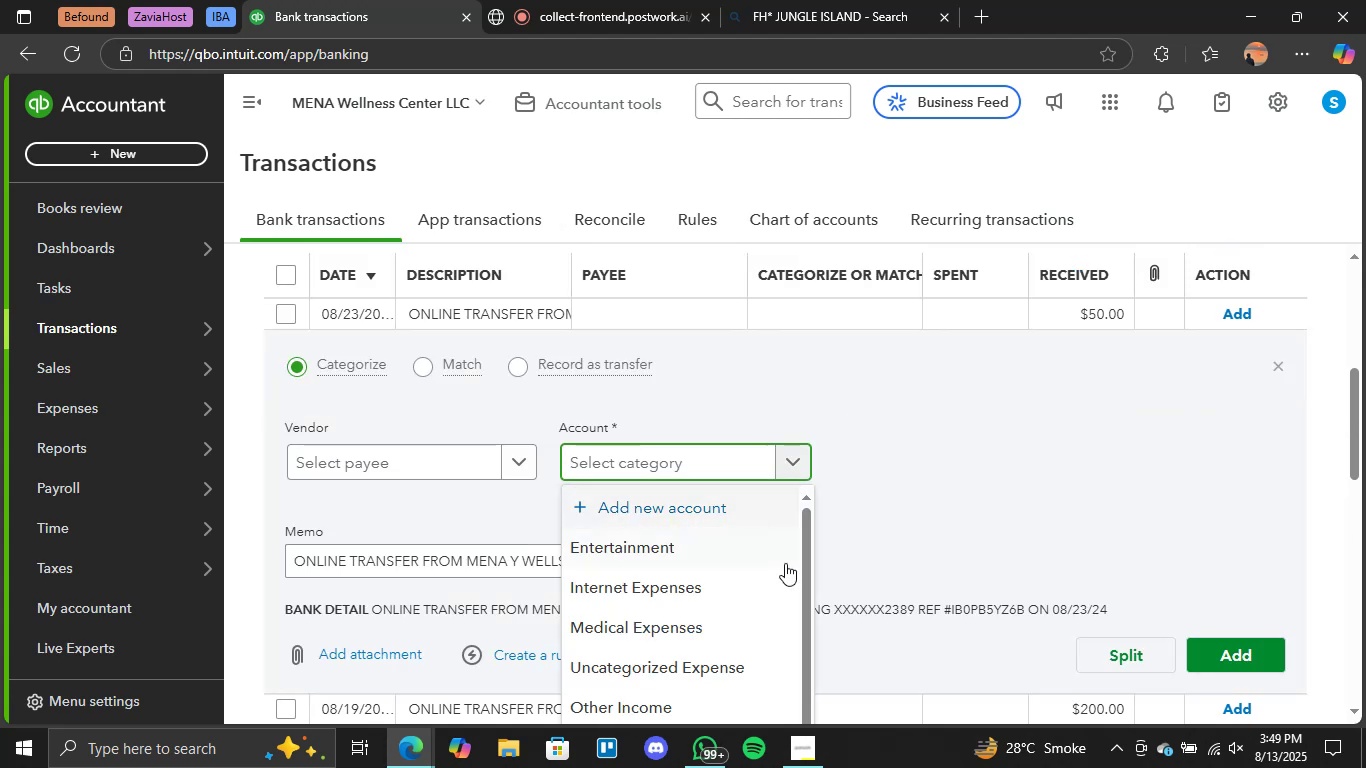 
scroll: coordinate [907, 427], scroll_direction: down, amount: 4.0
 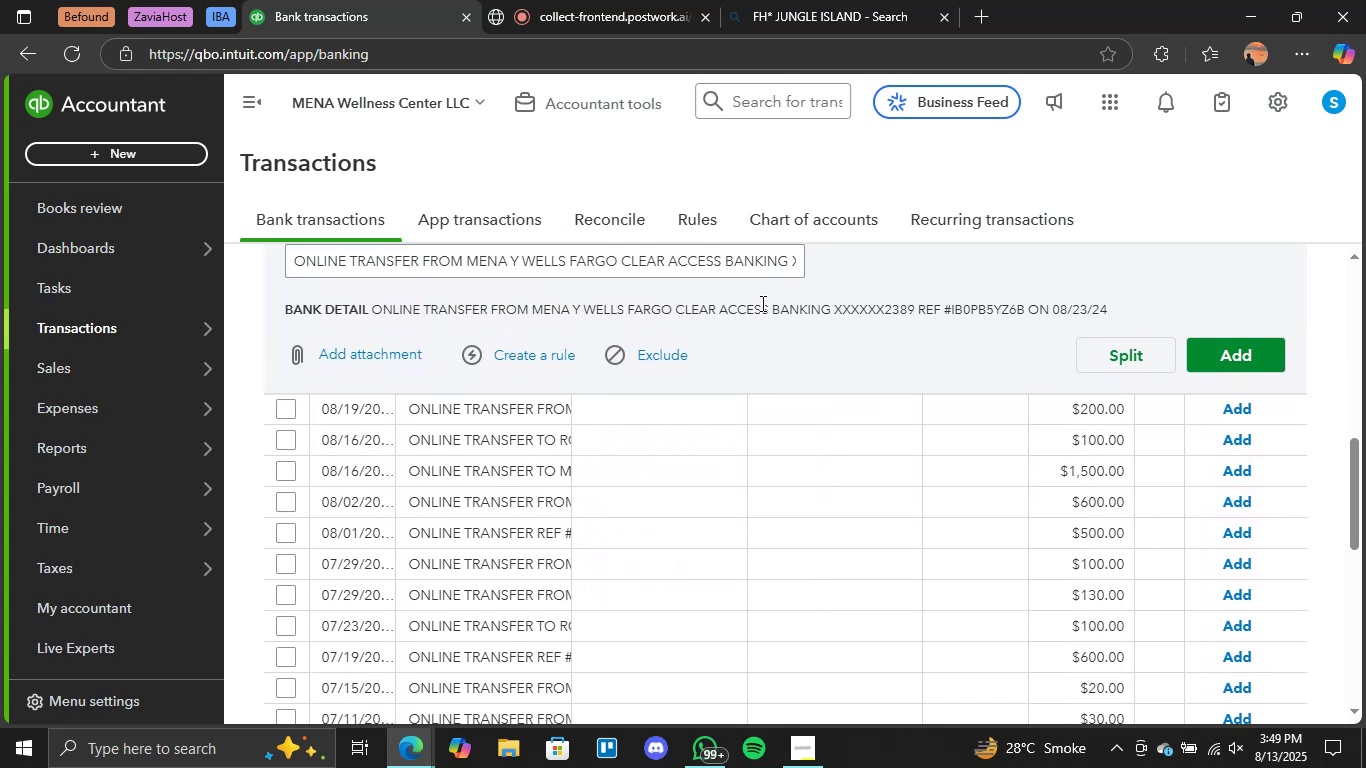 
scroll: coordinate [800, 290], scroll_direction: up, amount: 1.0
 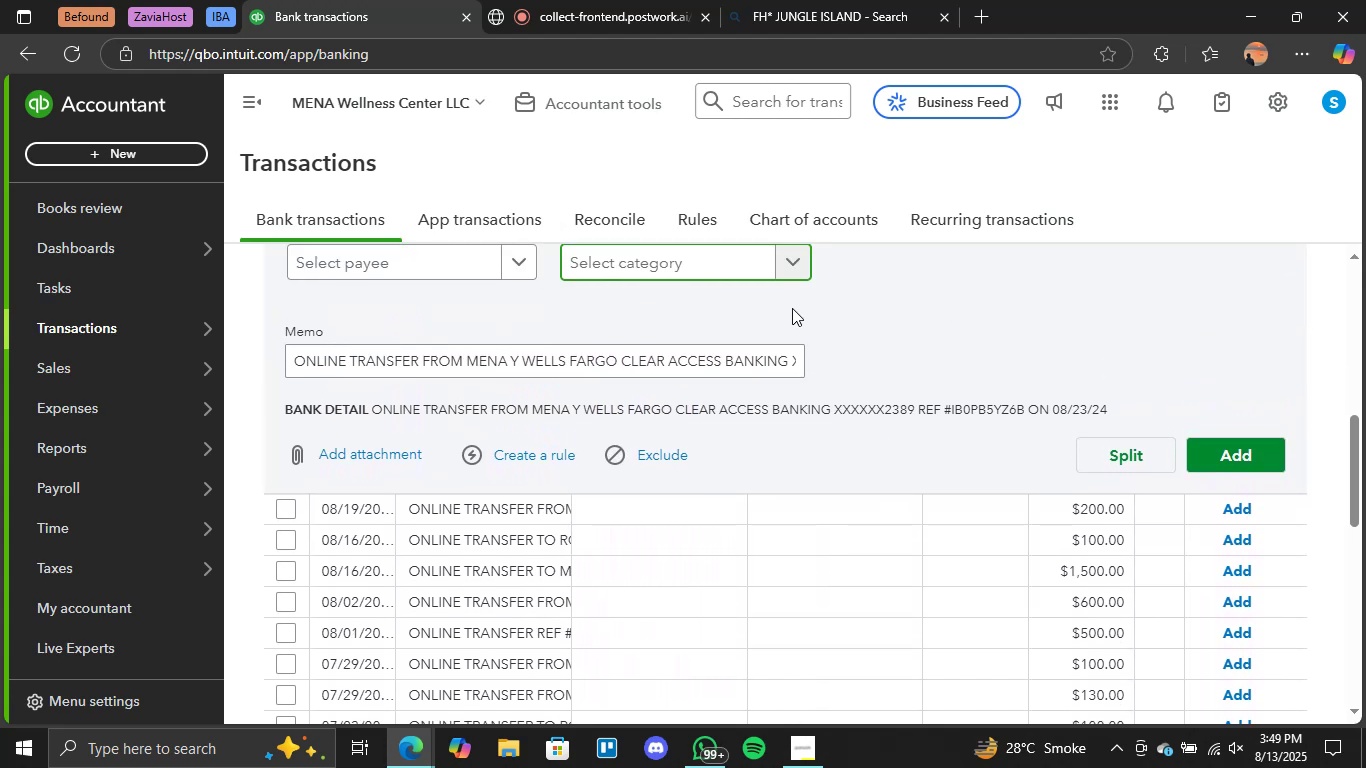 
left_click([789, 278])
 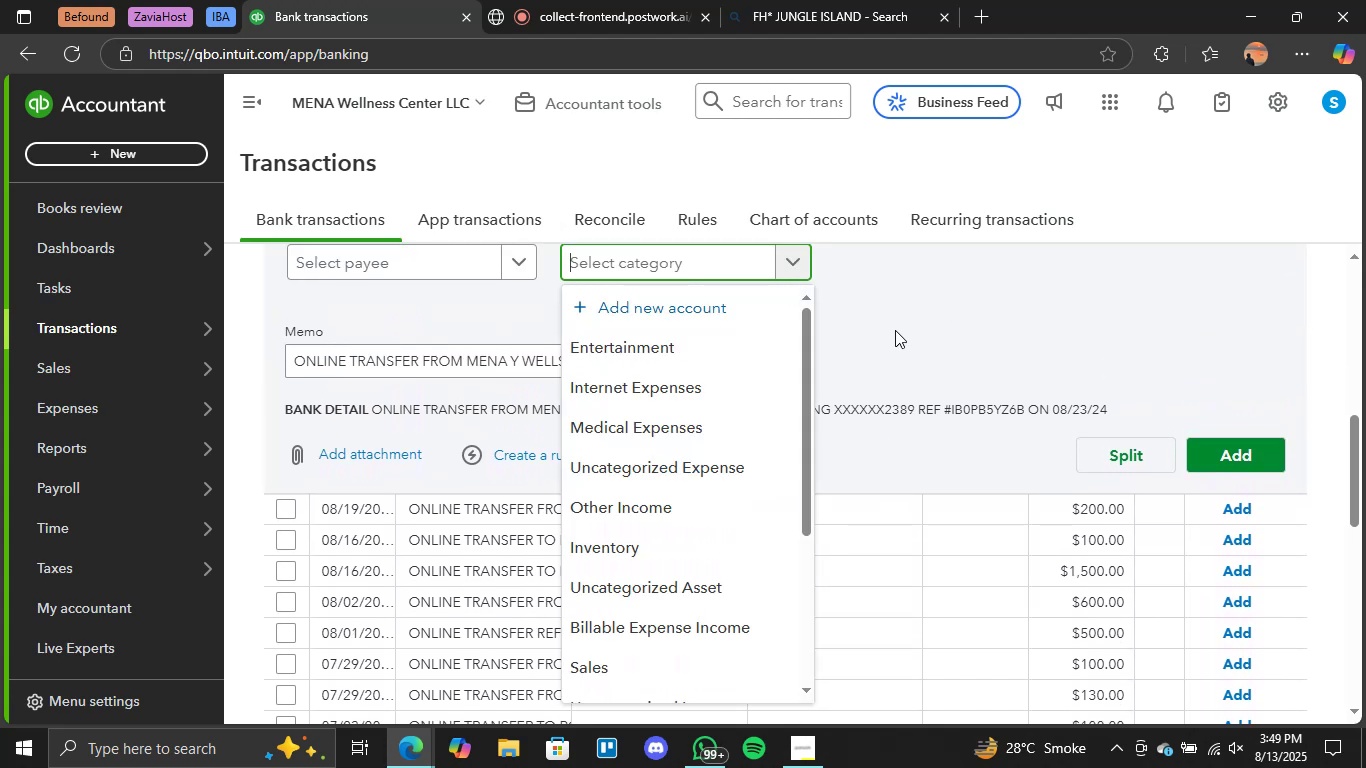 
scroll: coordinate [821, 319], scroll_direction: none, amount: 0.0
 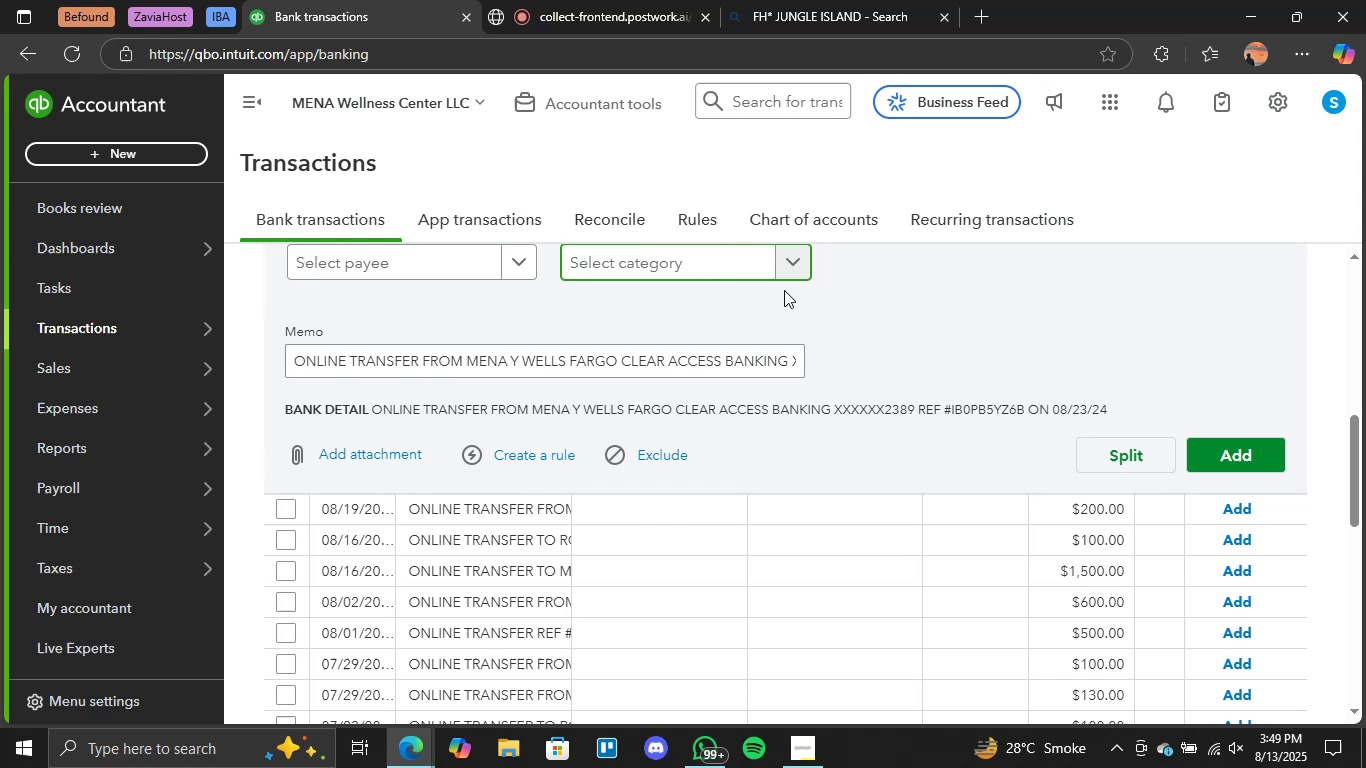 
left_click([787, 278])
 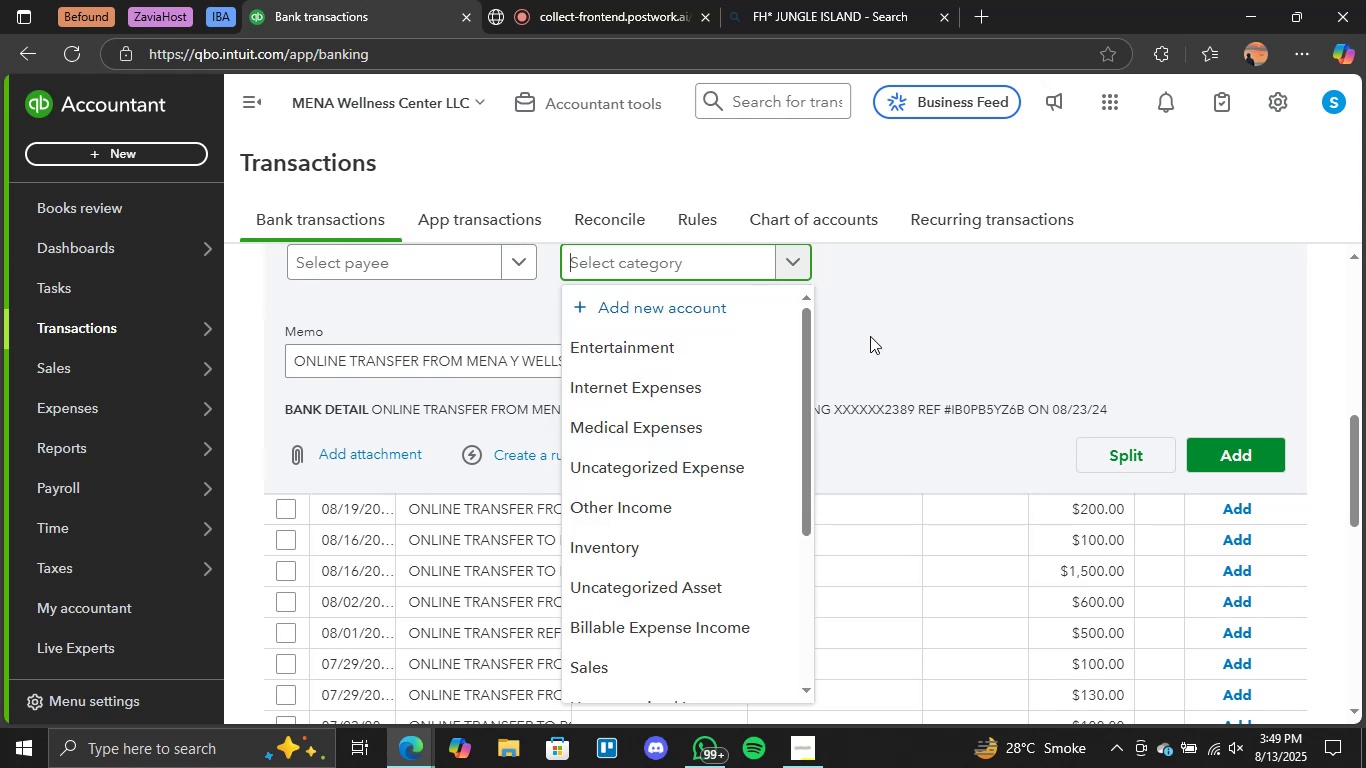 
scroll: coordinate [870, 337], scroll_direction: down, amount: 1.0
 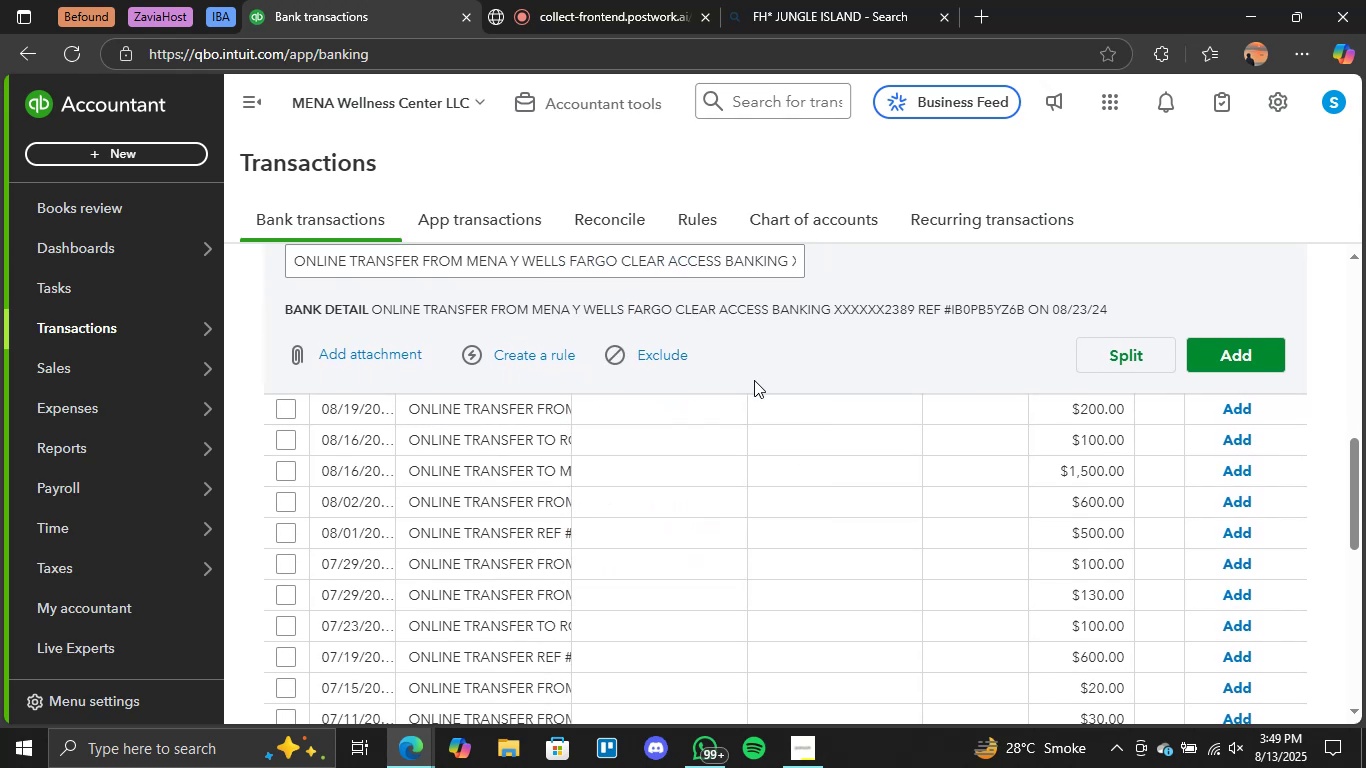 
scroll: coordinate [782, 302], scroll_direction: up, amount: 1.0
 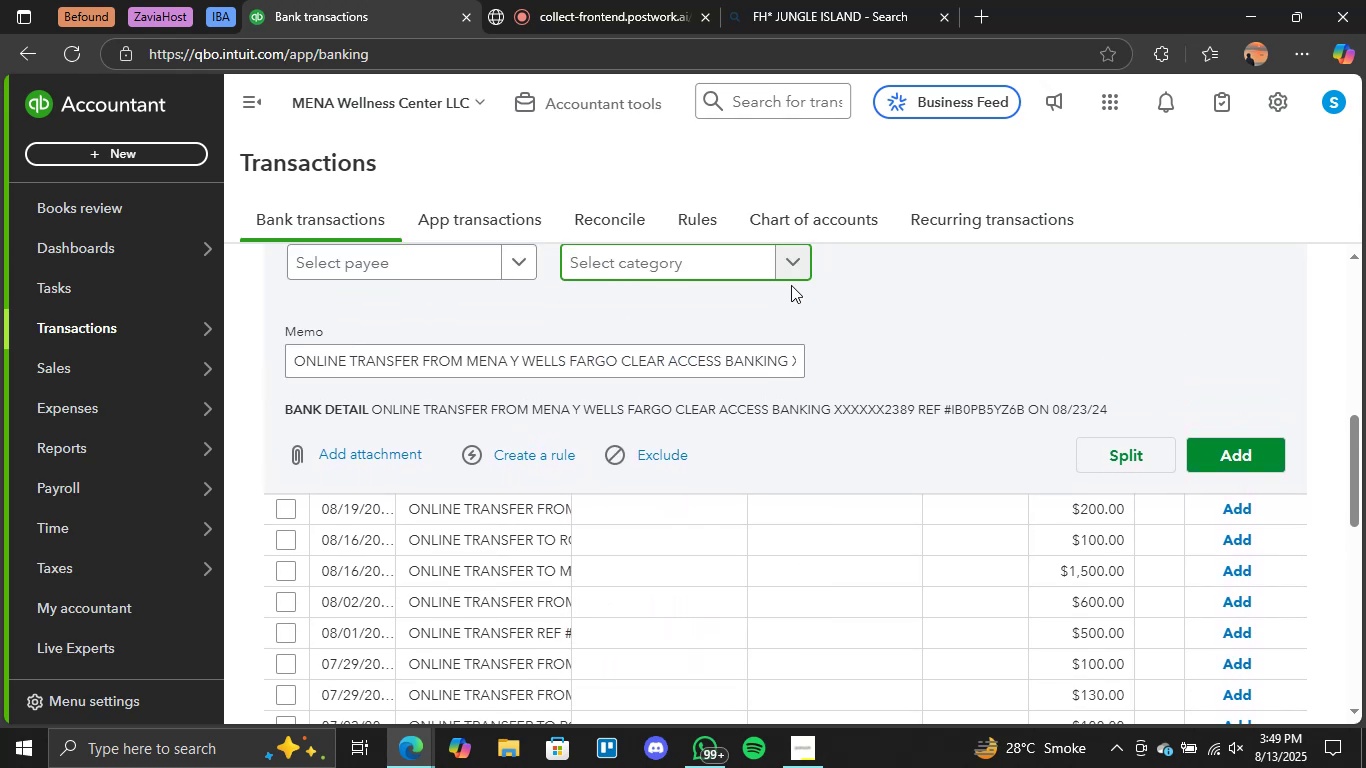 
left_click([793, 276])
 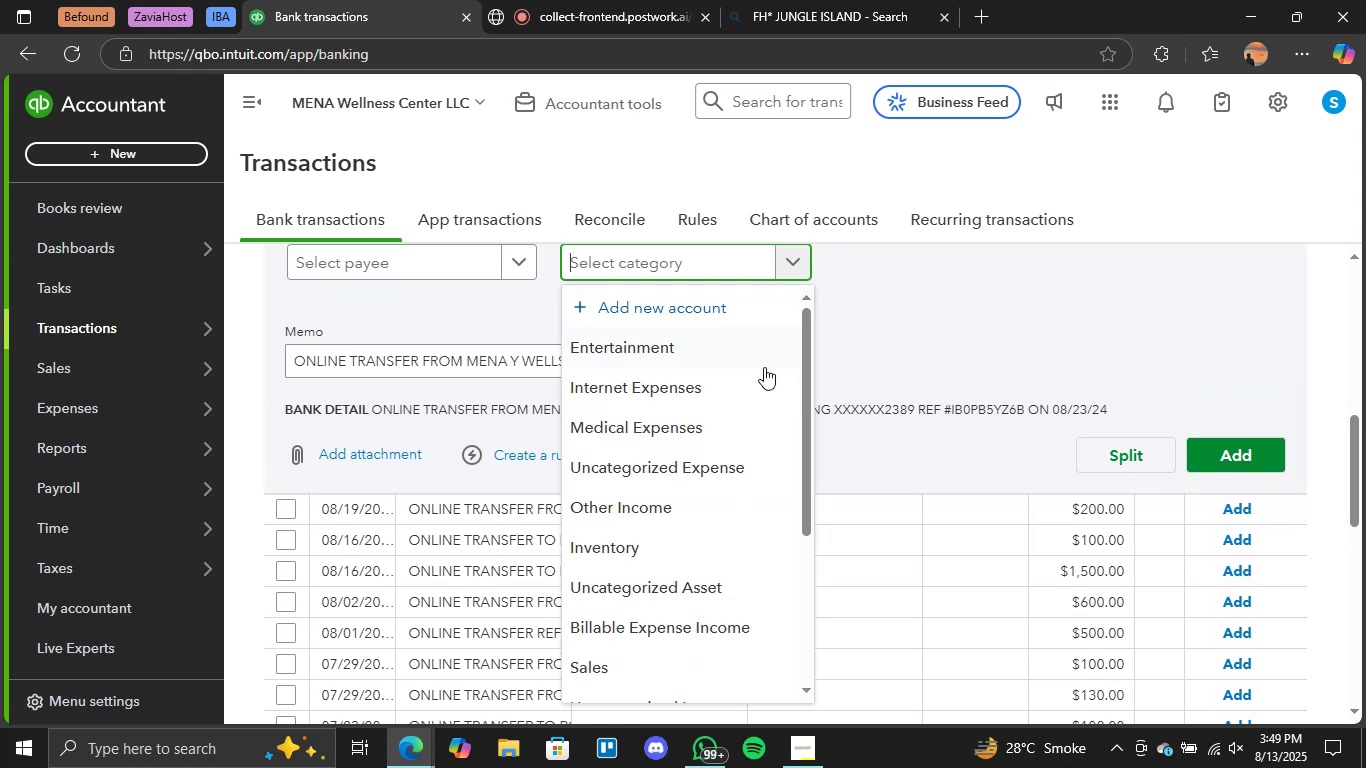 
scroll: coordinate [748, 470], scroll_direction: down, amount: 3.0
 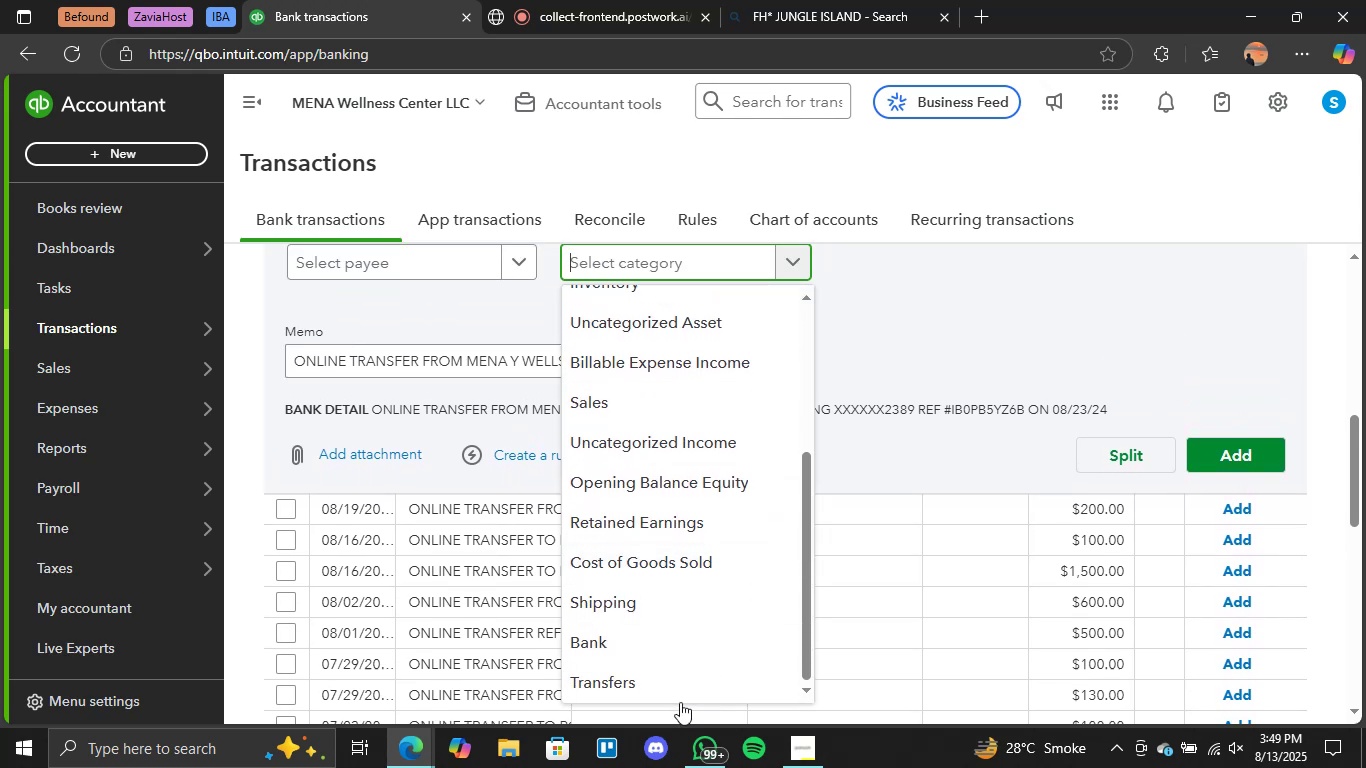 
left_click([654, 686])
 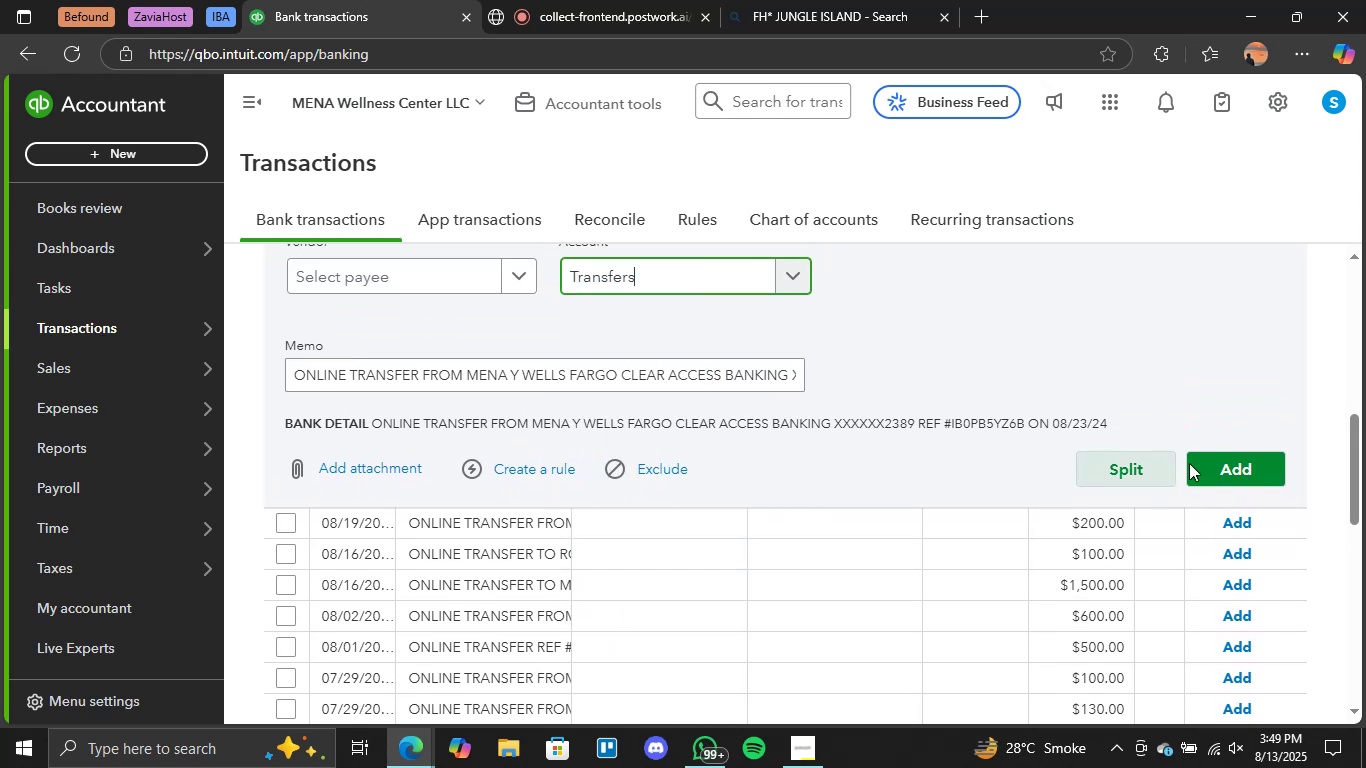 
left_click([1206, 463])
 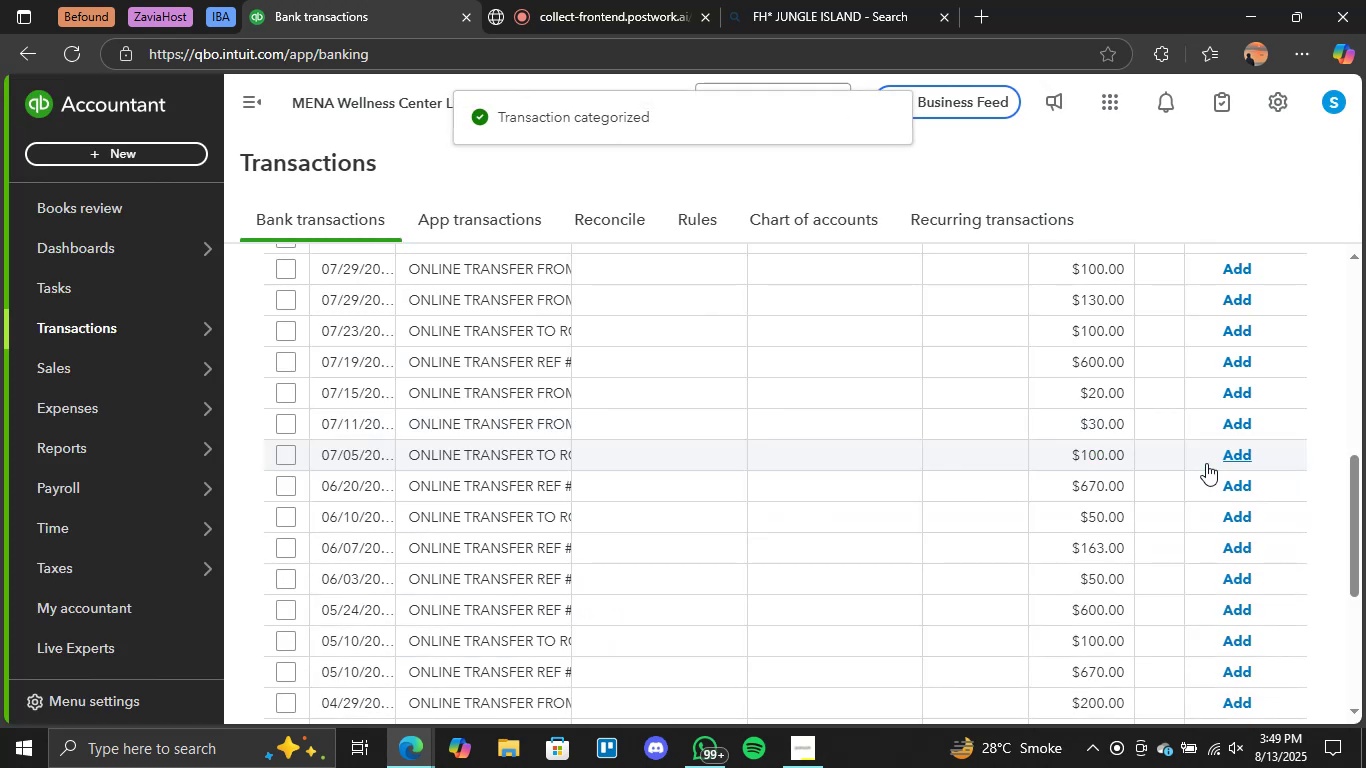 
wait(10.52)
 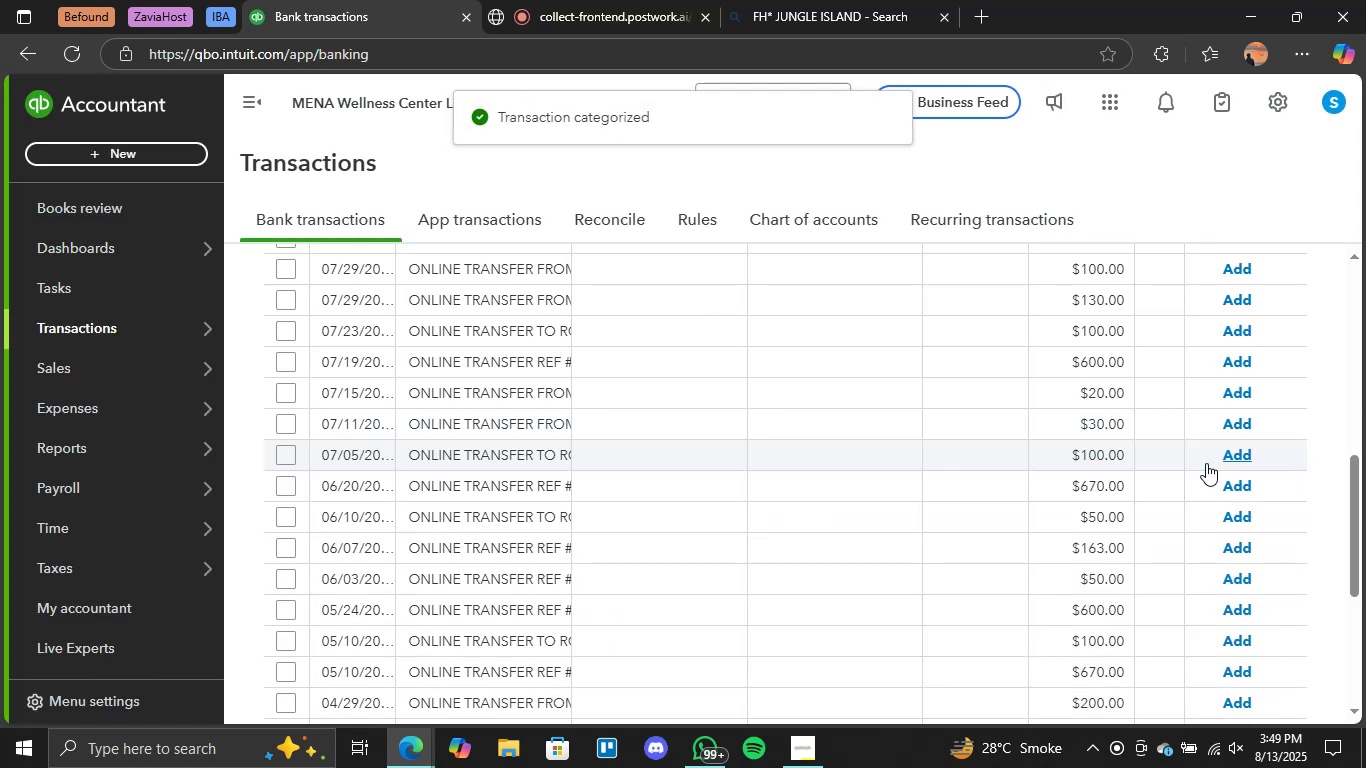 
scroll: coordinate [818, 489], scroll_direction: up, amount: 2.0
 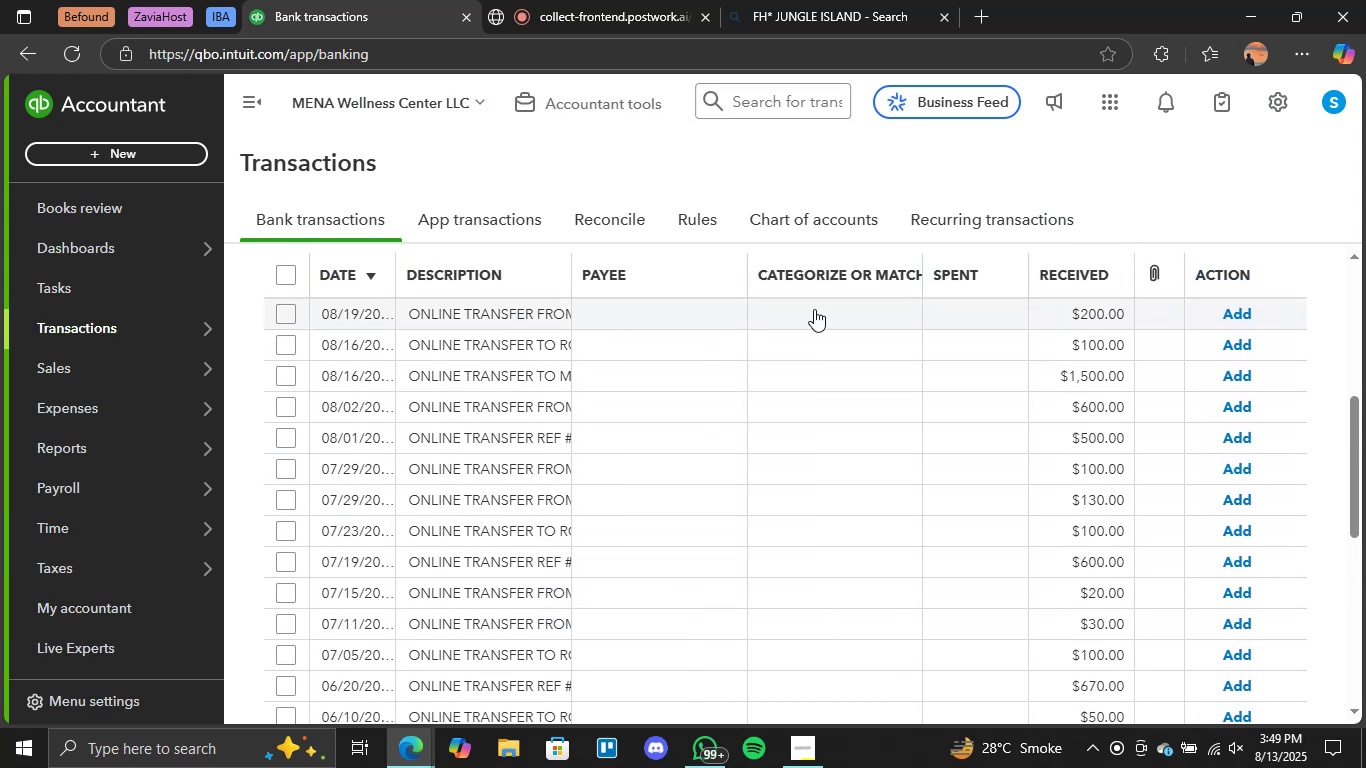 
left_click([819, 307])
 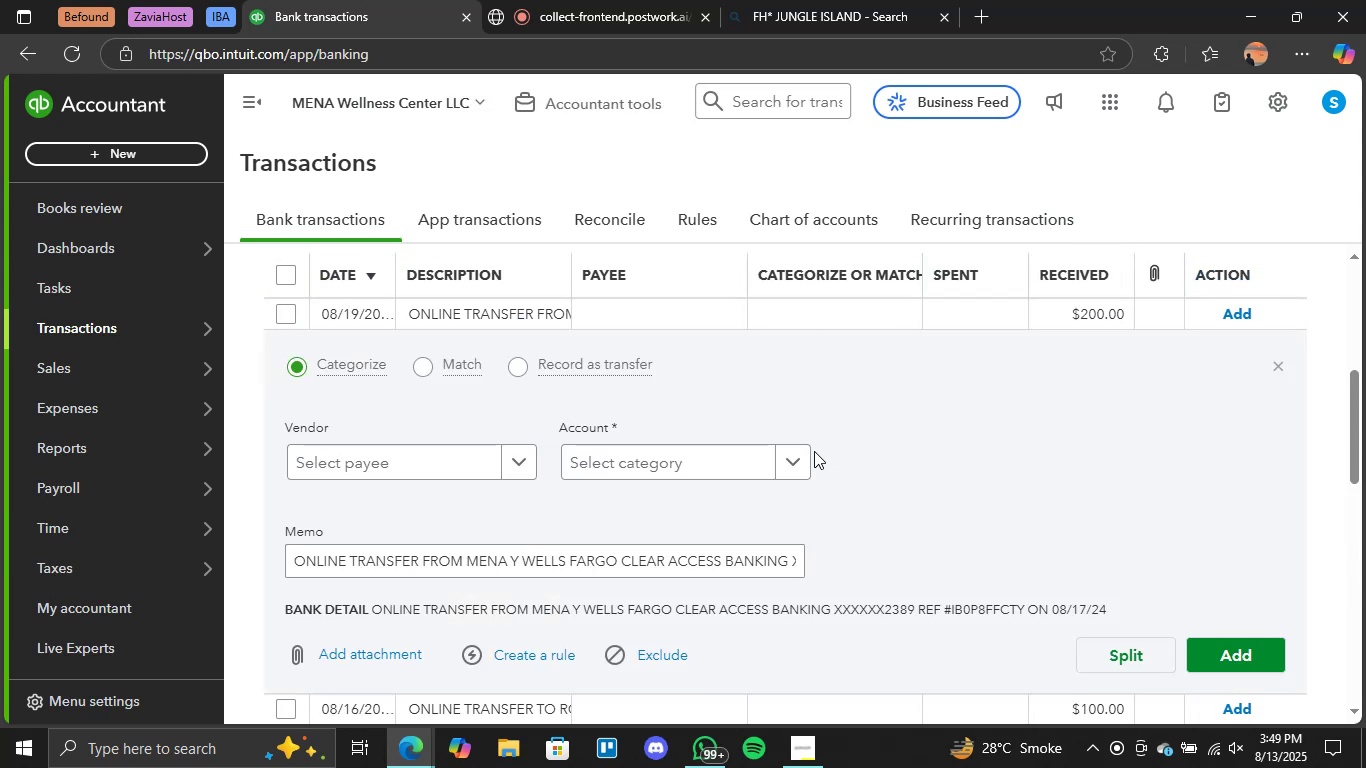 
double_click([791, 465])
 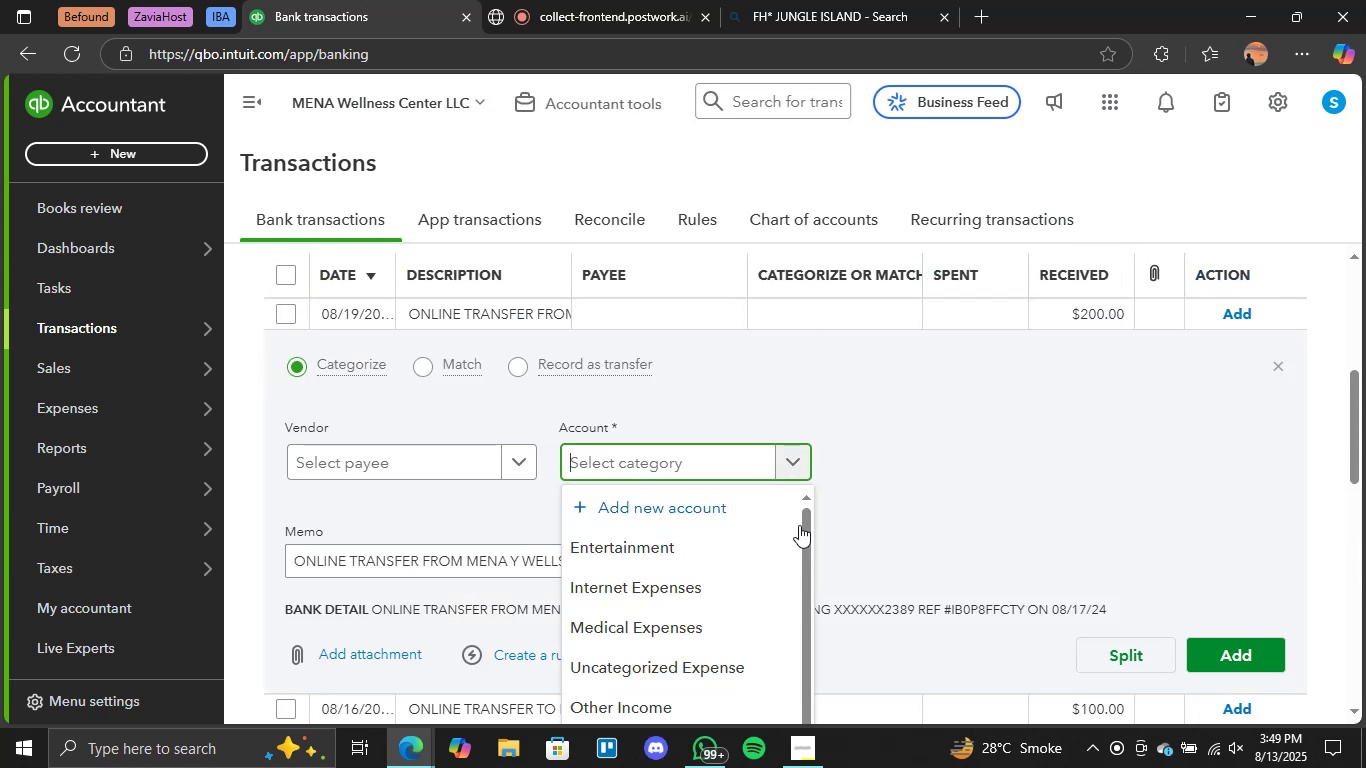 
scroll: coordinate [1089, 452], scroll_direction: down, amount: 5.0
 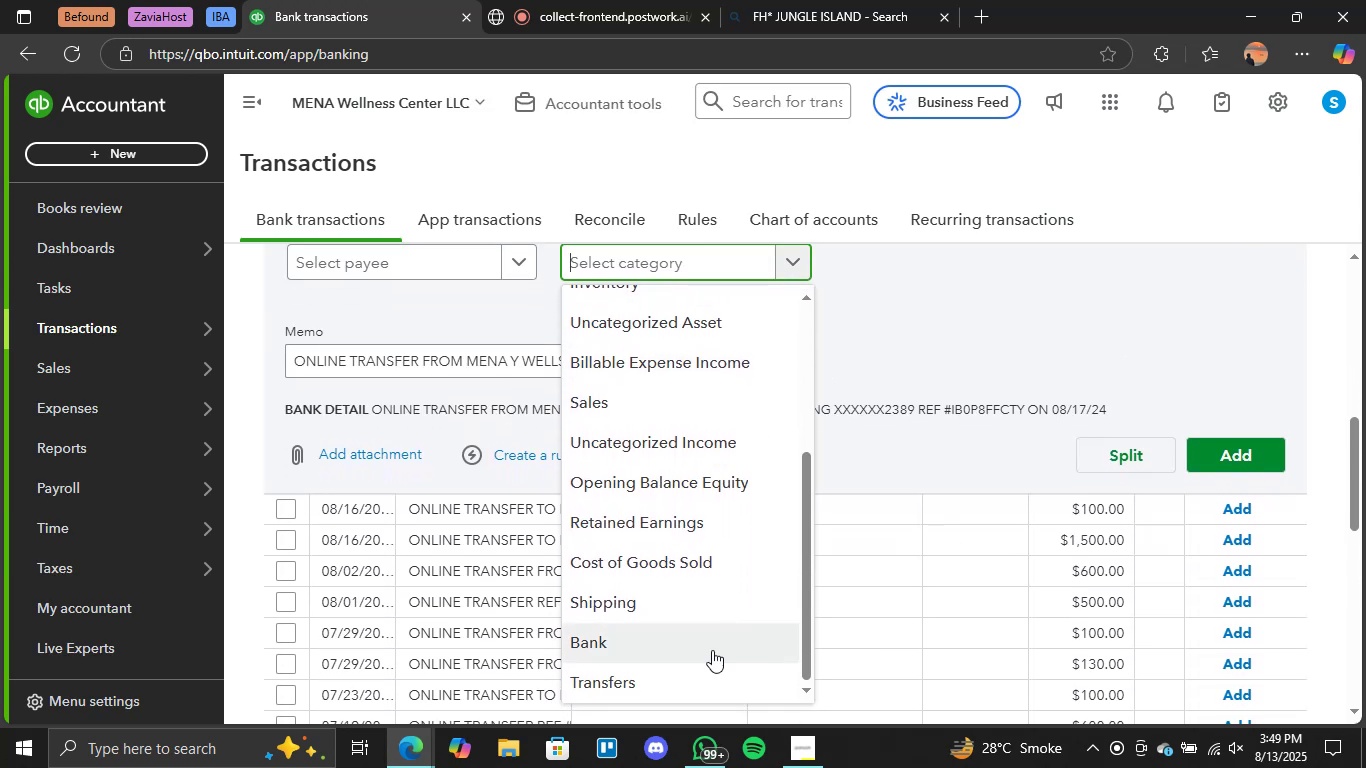 
left_click([688, 683])
 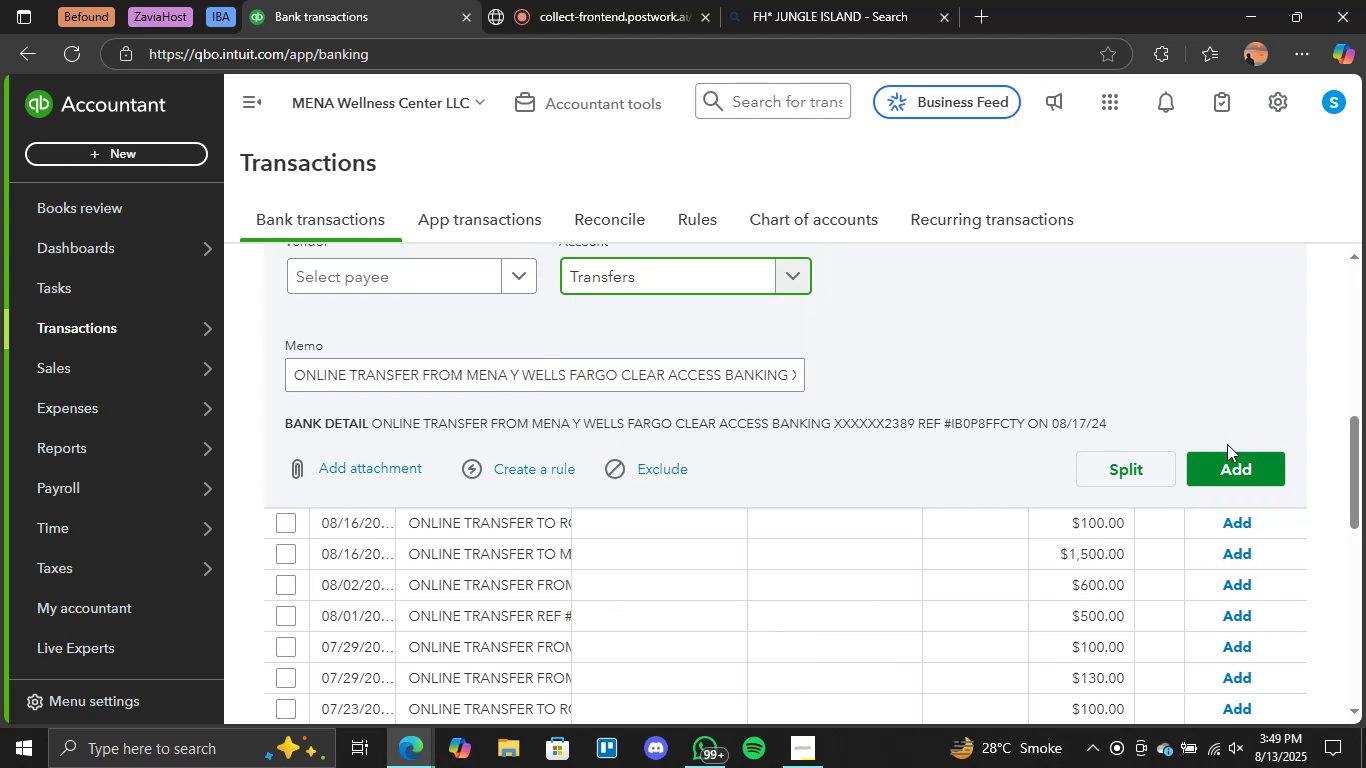 
left_click([1229, 459])
 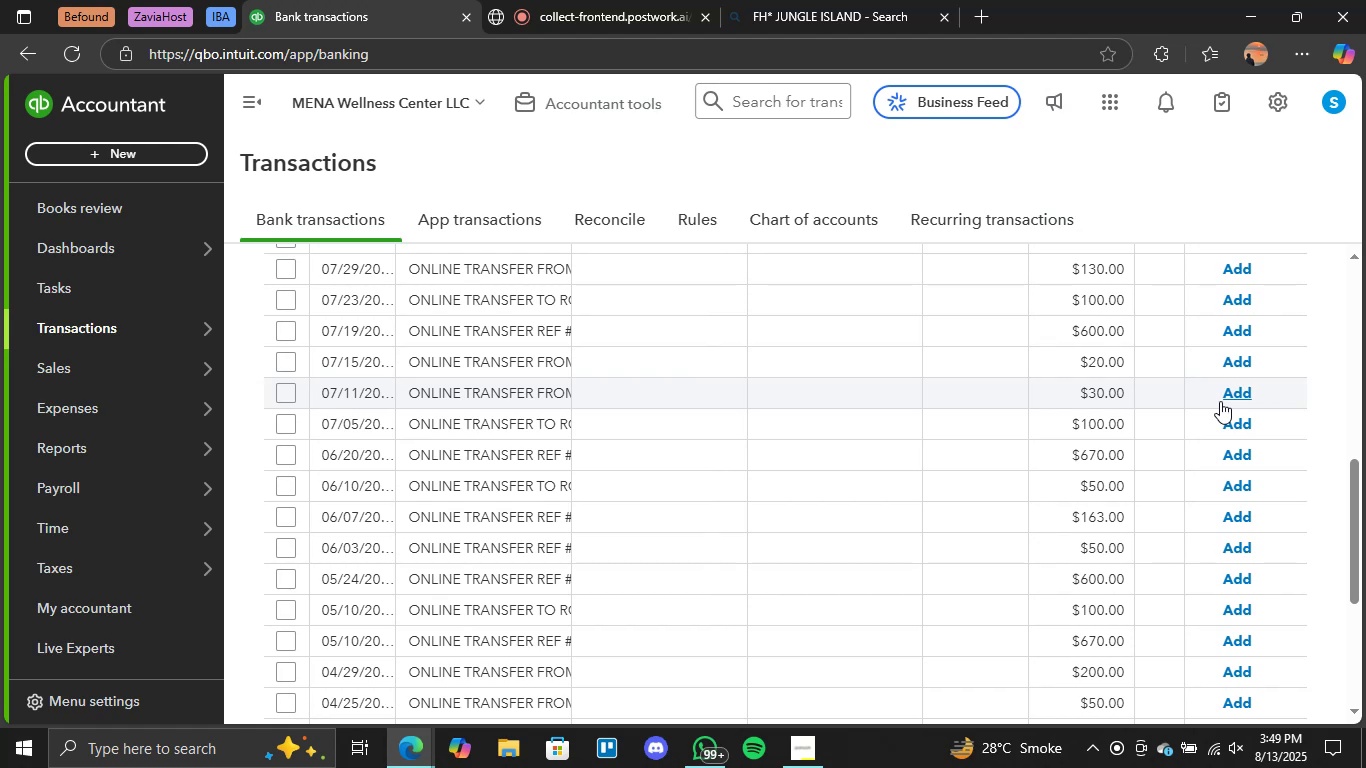 
wait(14.48)
 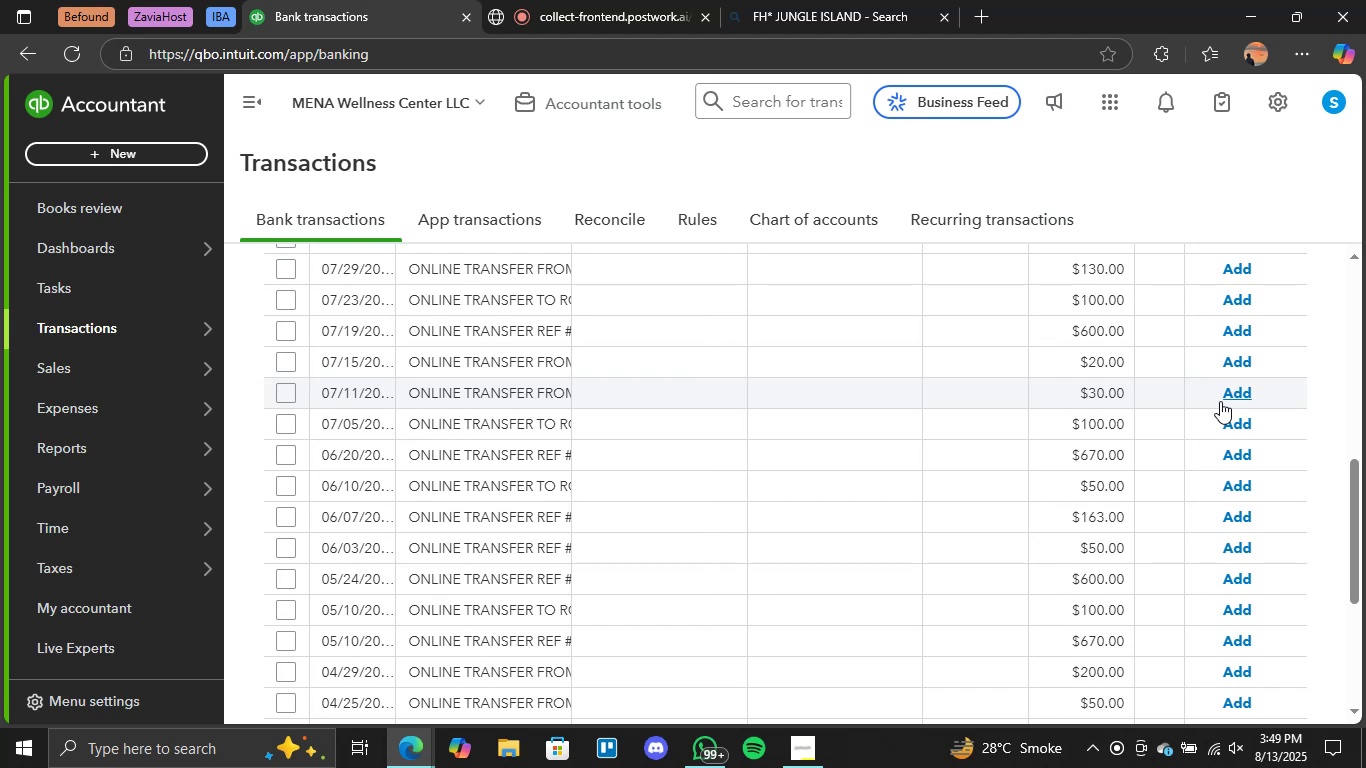 
scroll: coordinate [887, 411], scroll_direction: up, amount: 2.0
 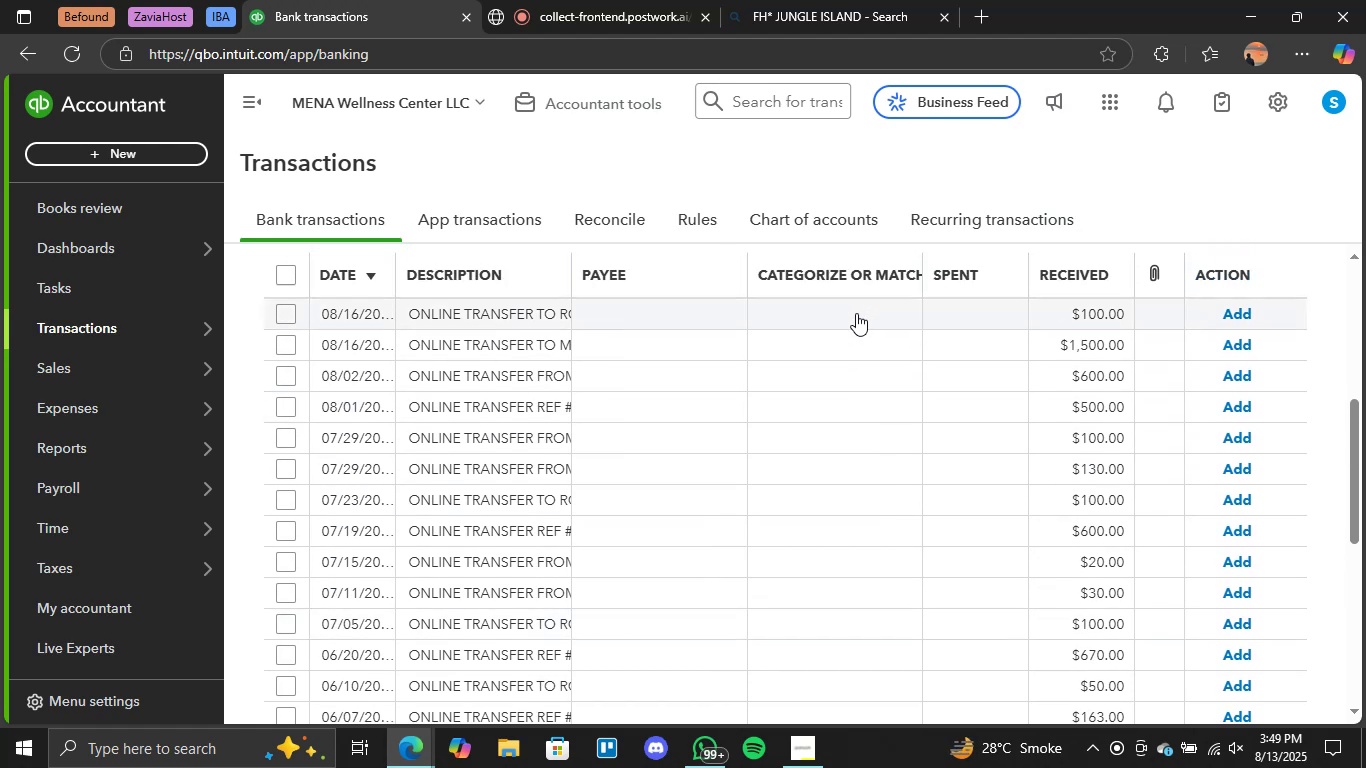 
left_click([856, 300])
 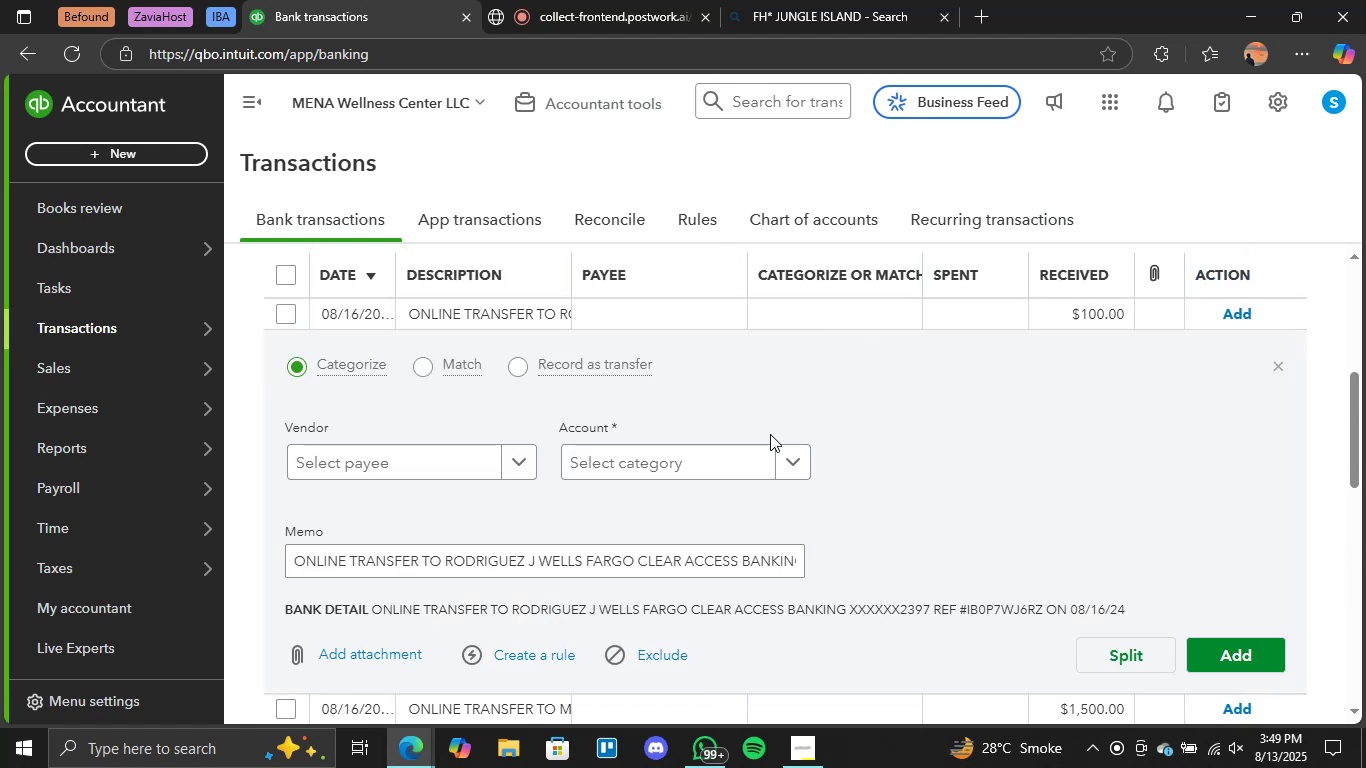 
left_click([786, 456])
 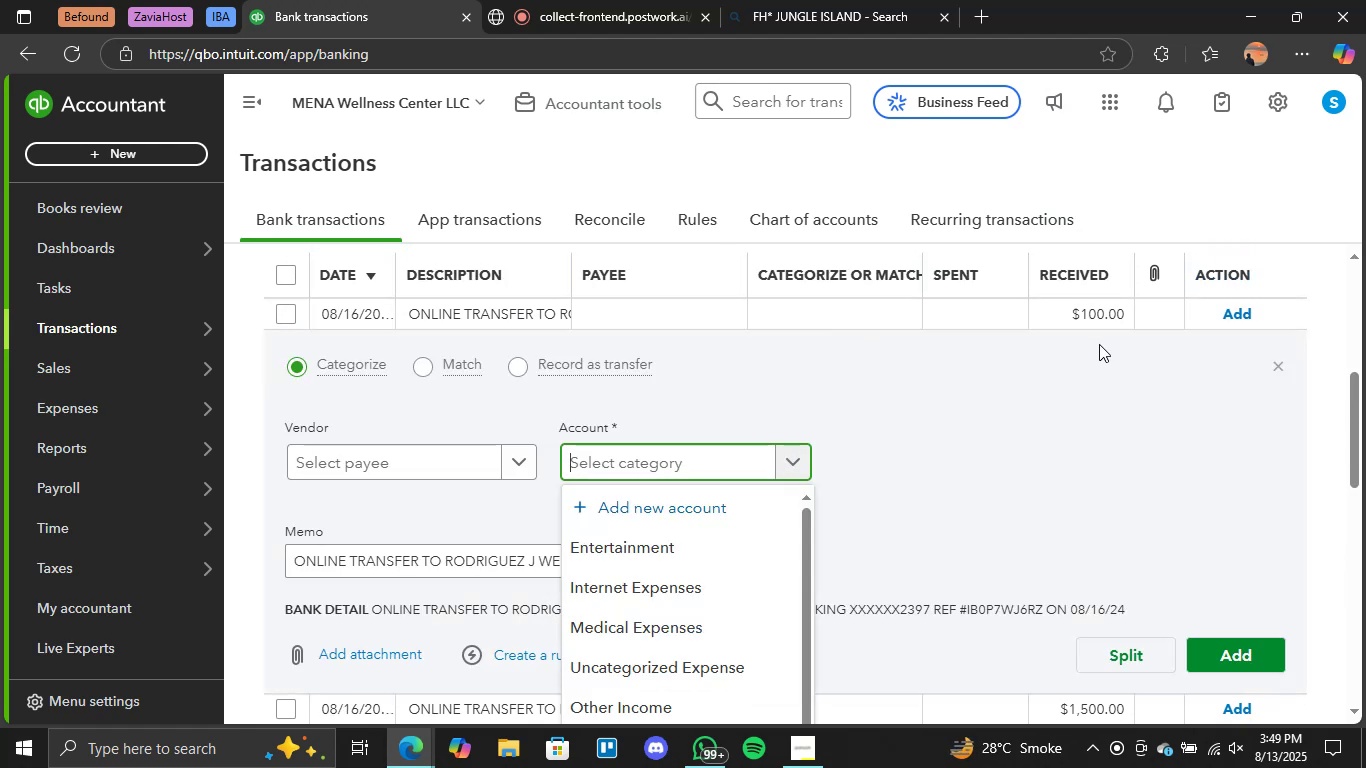 
scroll: coordinate [1282, 463], scroll_direction: down, amount: 3.0
 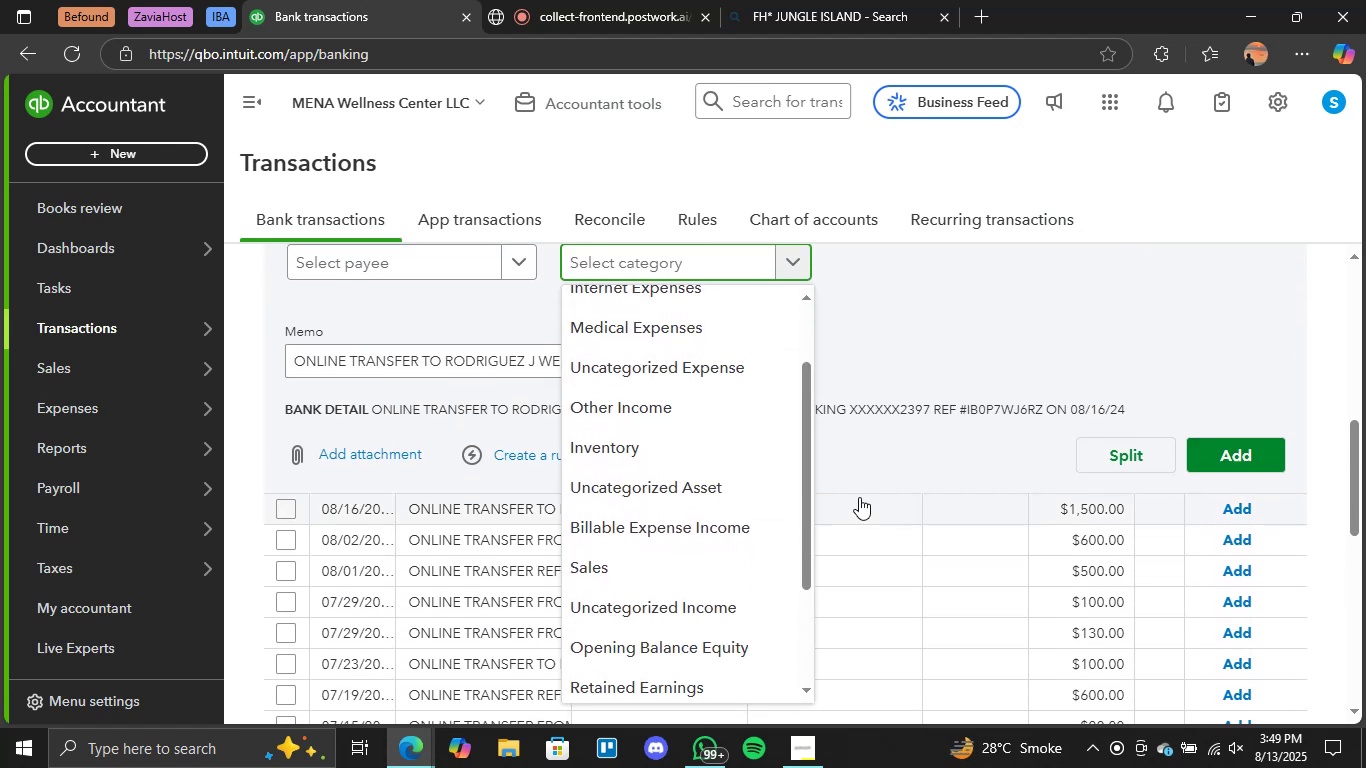 
scroll: coordinate [785, 493], scroll_direction: none, amount: 0.0
 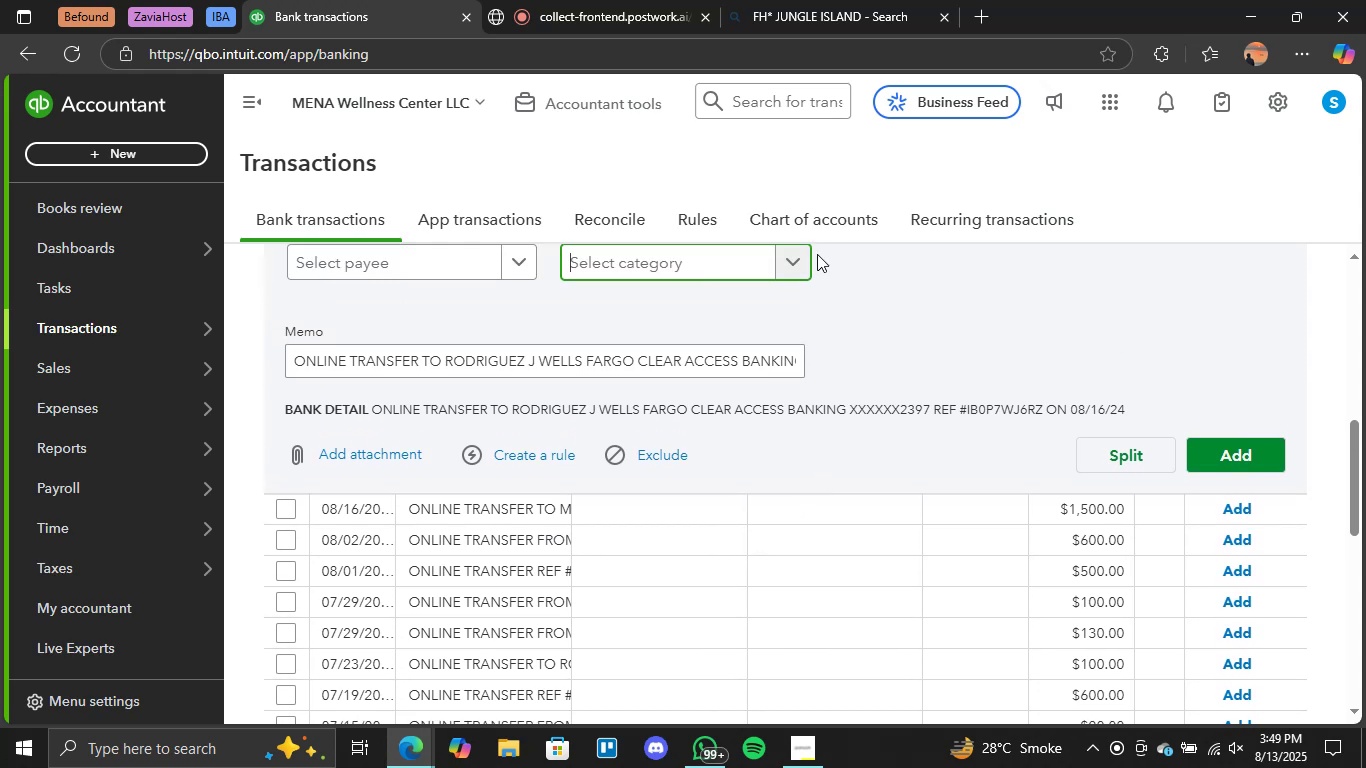 
left_click([795, 263])
 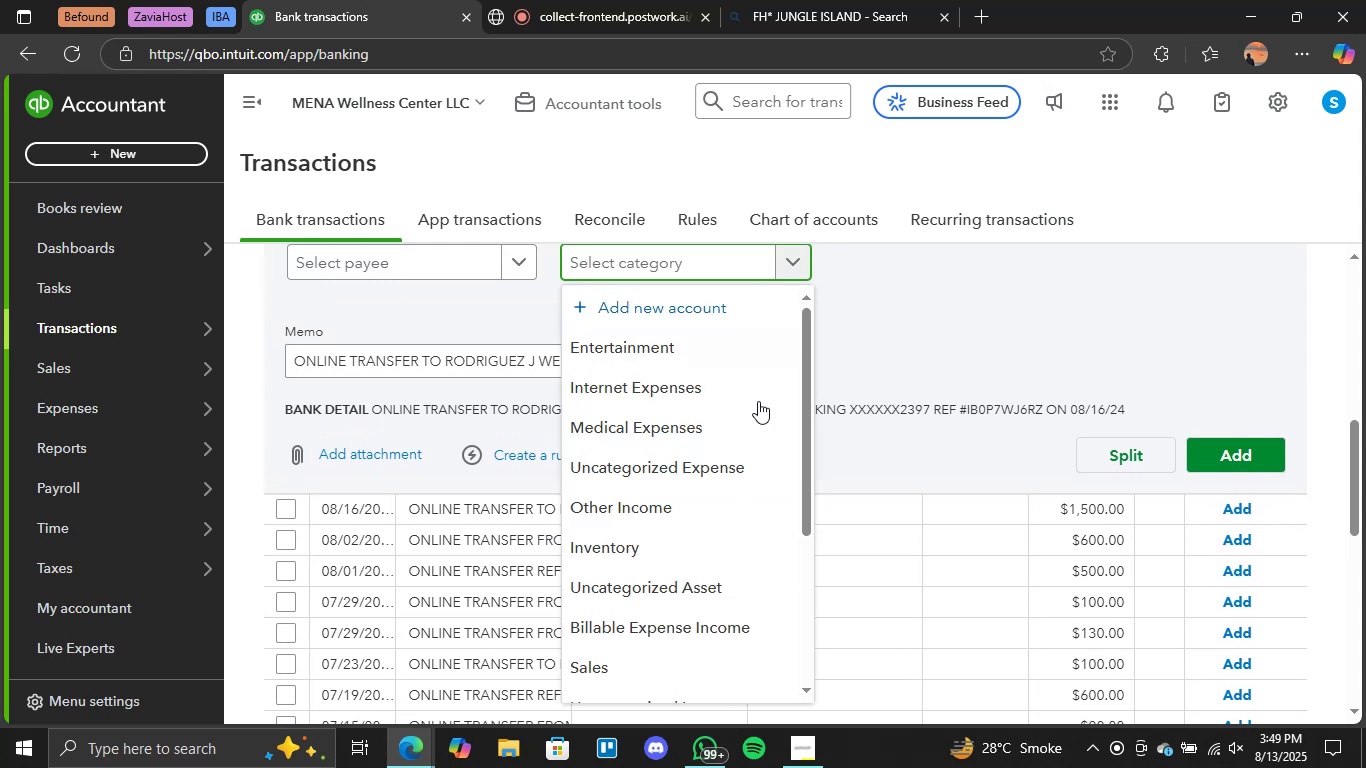 
scroll: coordinate [743, 470], scroll_direction: down, amount: 4.0
 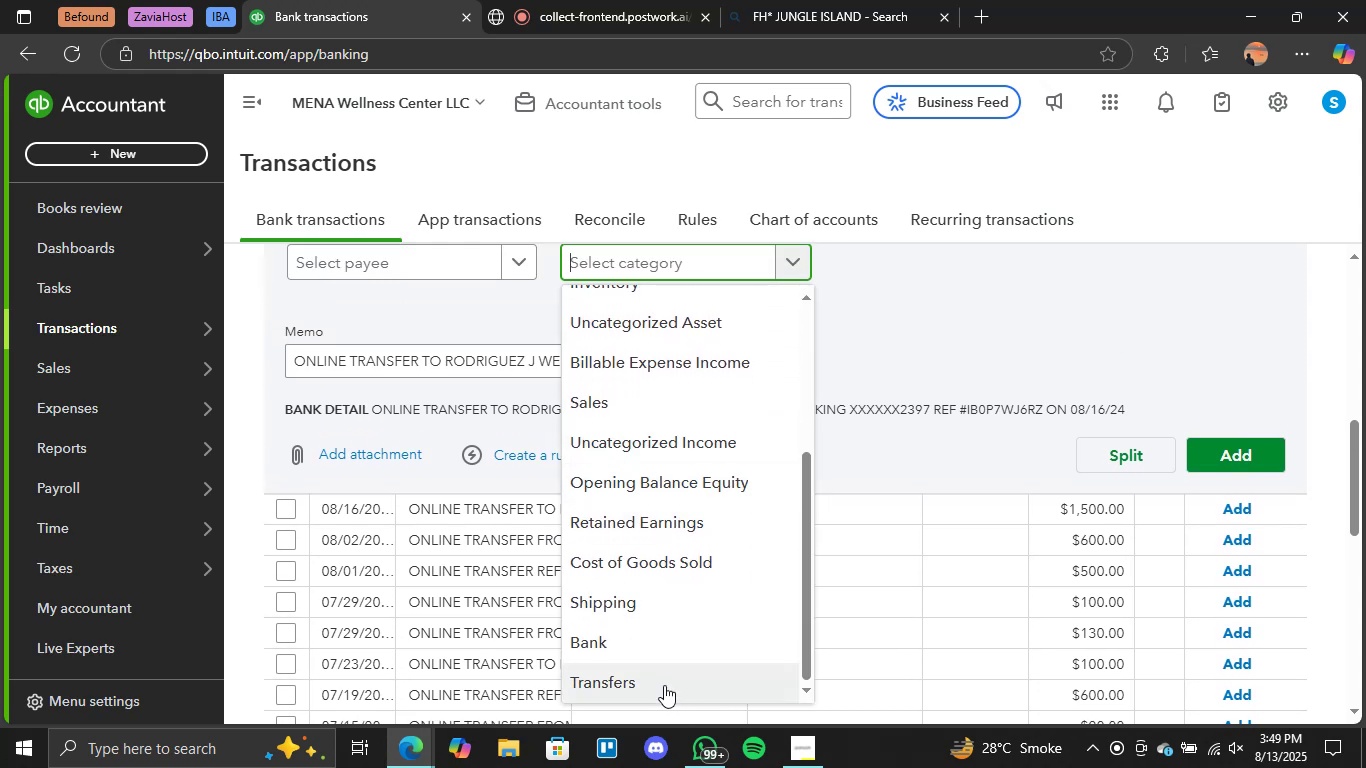 
left_click([664, 685])
 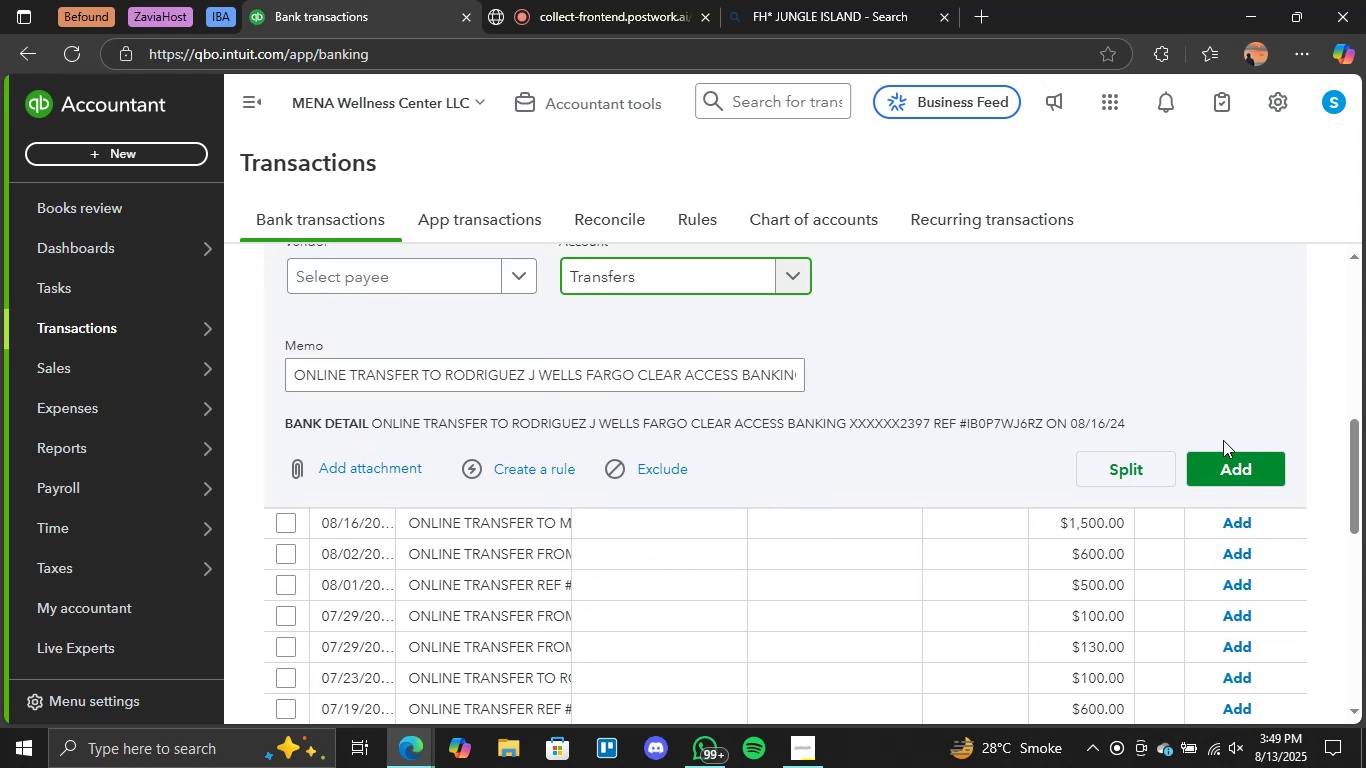 
left_click([1218, 472])
 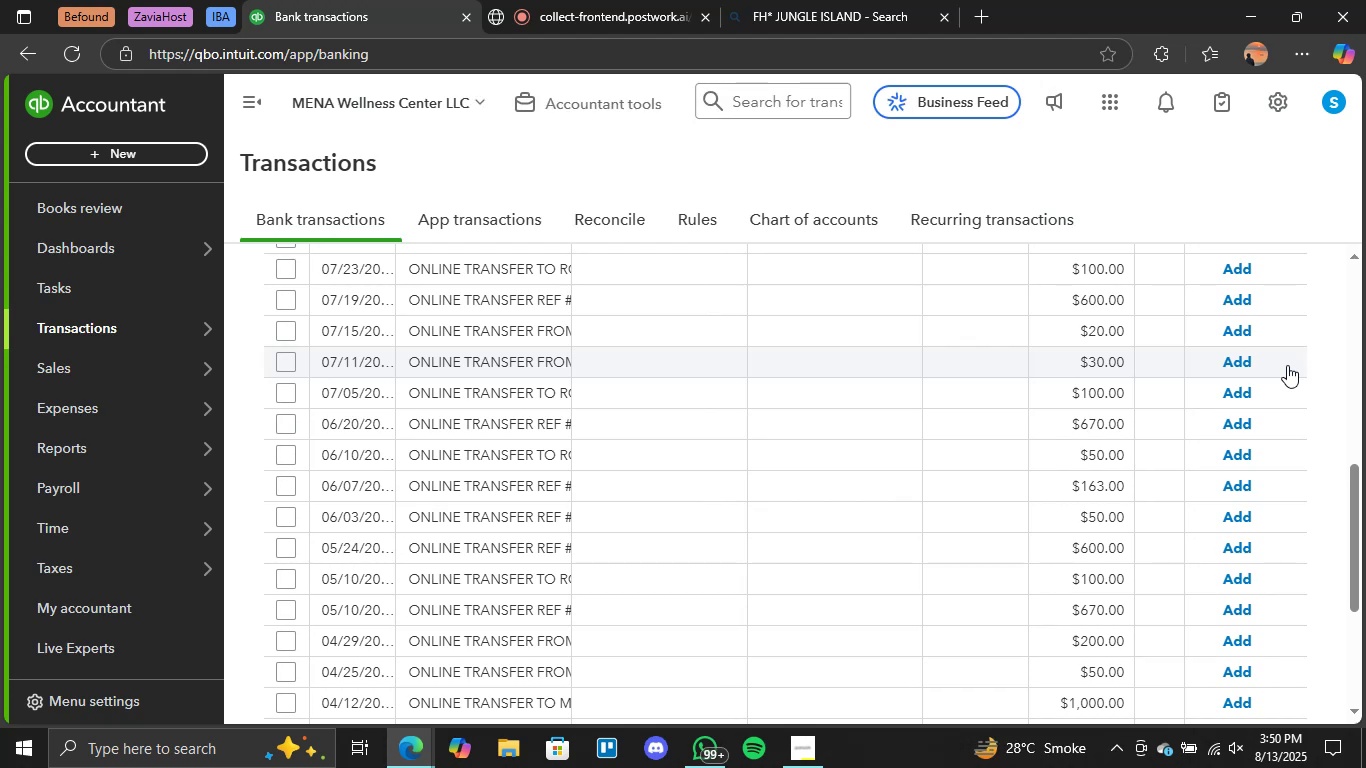 
wait(18.89)
 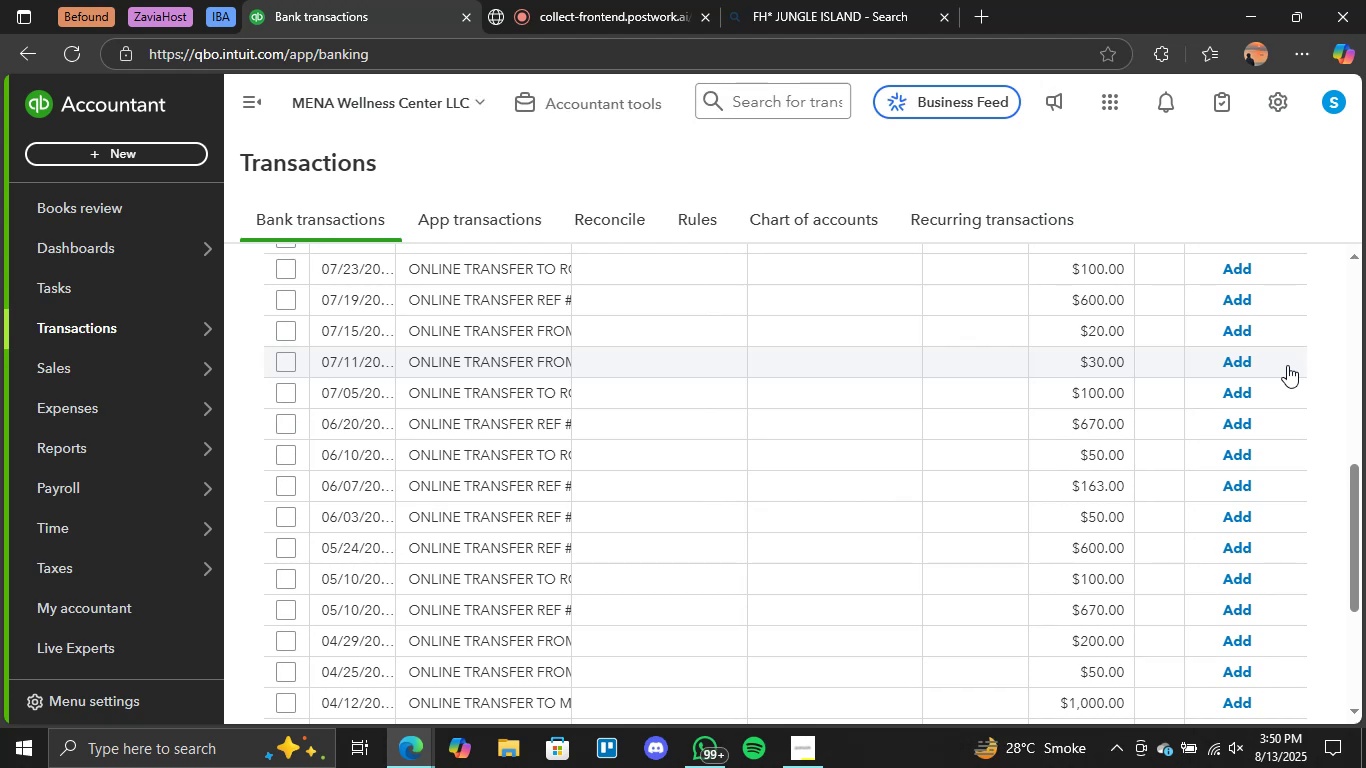 
scroll: coordinate [843, 350], scroll_direction: up, amount: 2.0
 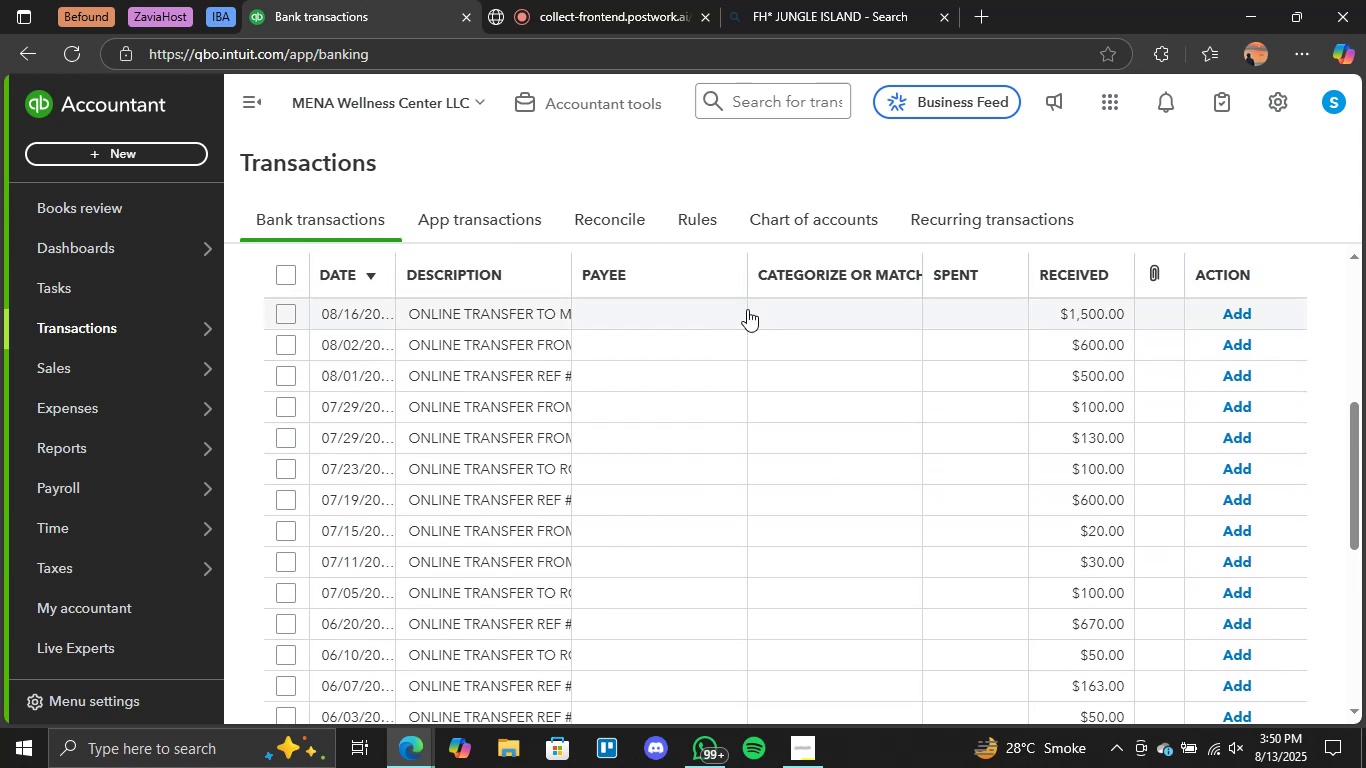 
left_click([817, 308])
 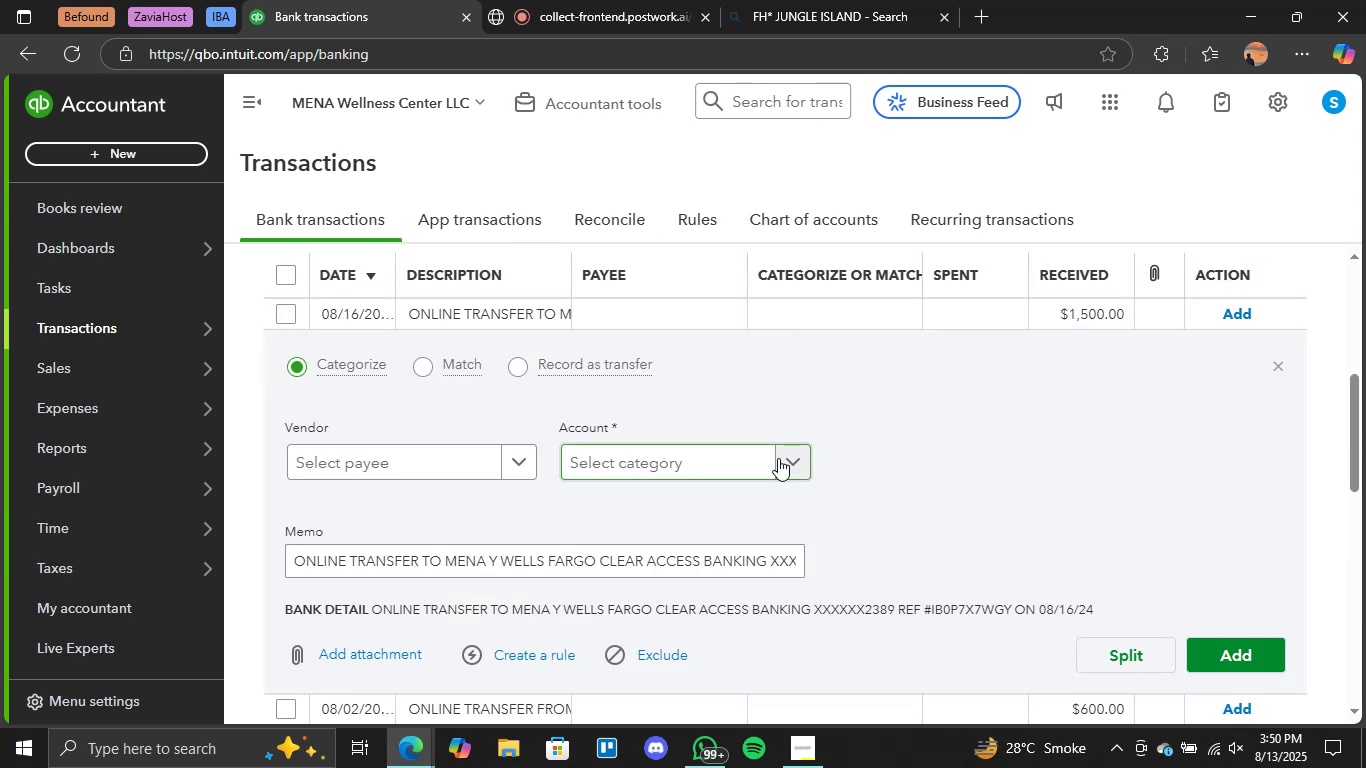 
scroll: coordinate [720, 509], scroll_direction: down, amount: 6.0
 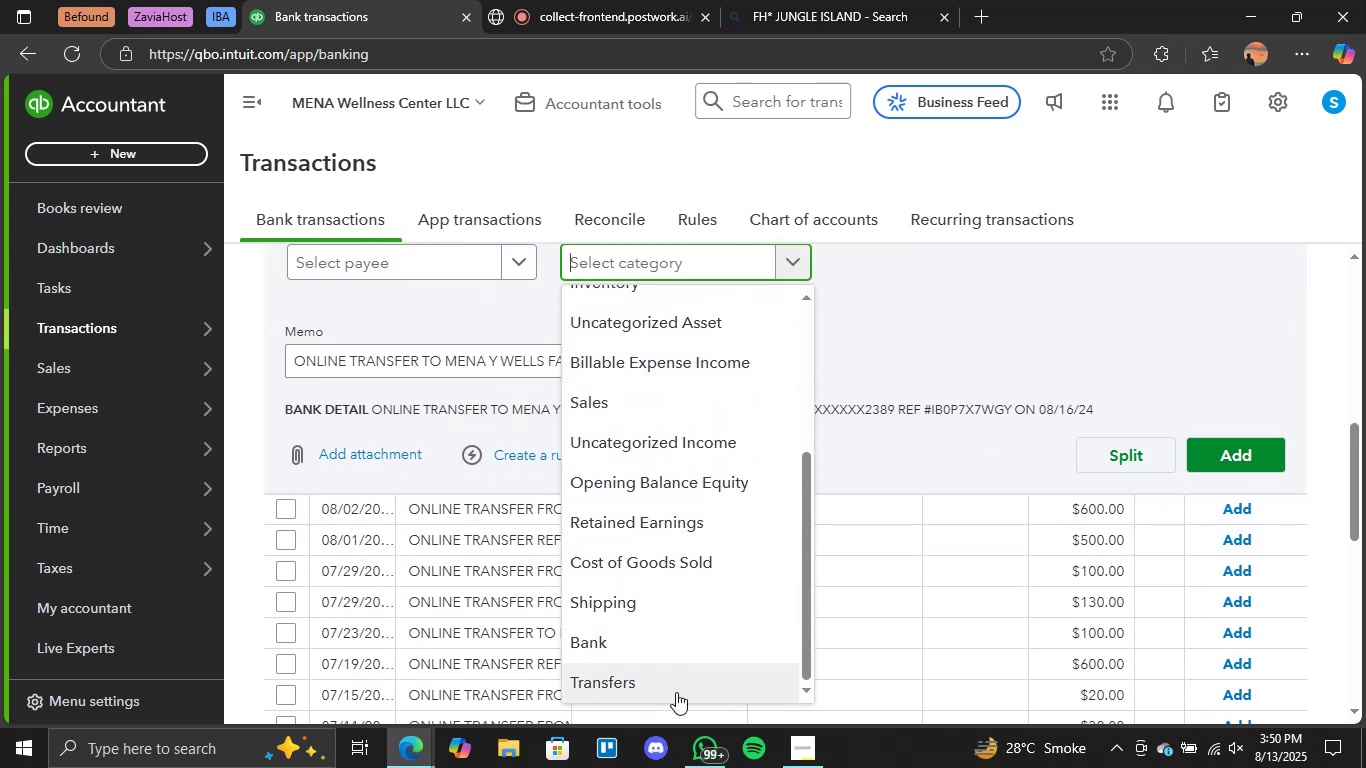 
left_click([676, 691])
 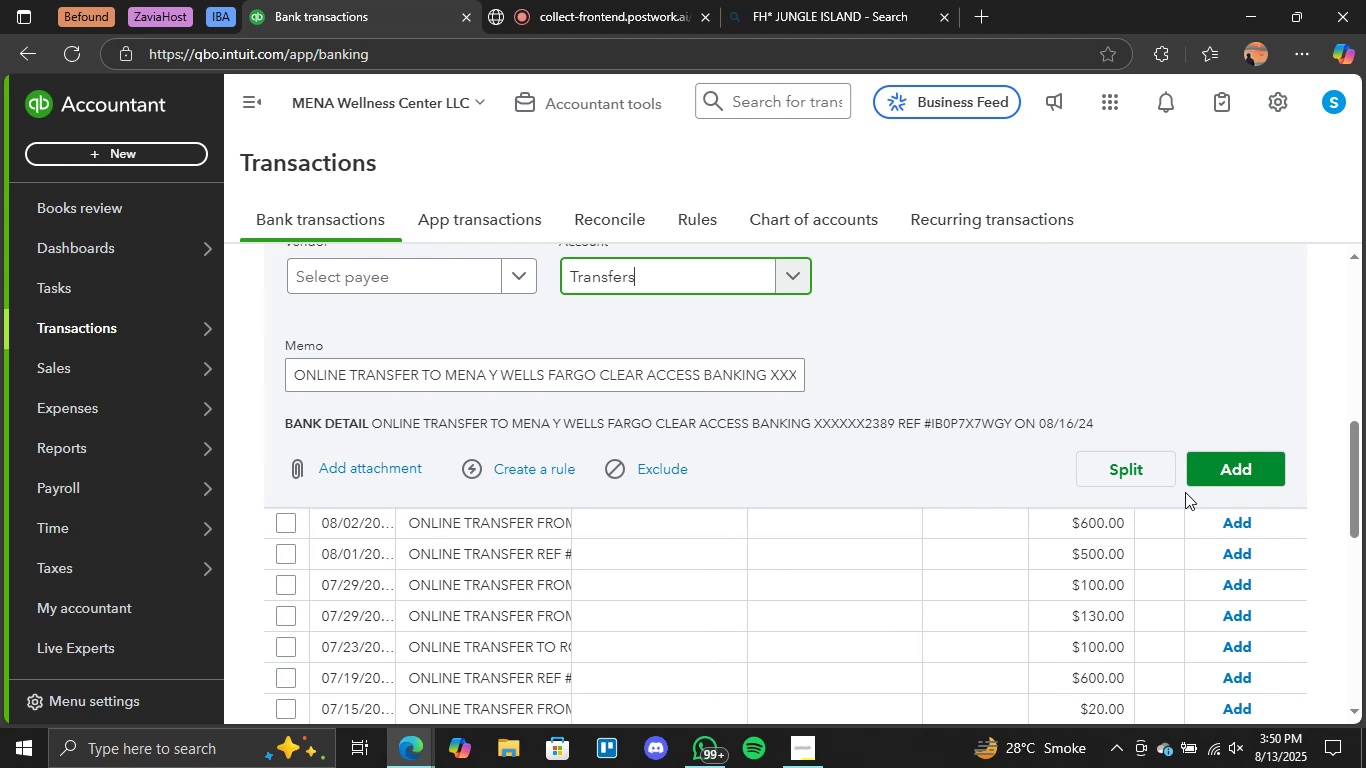 
left_click([1216, 476])
 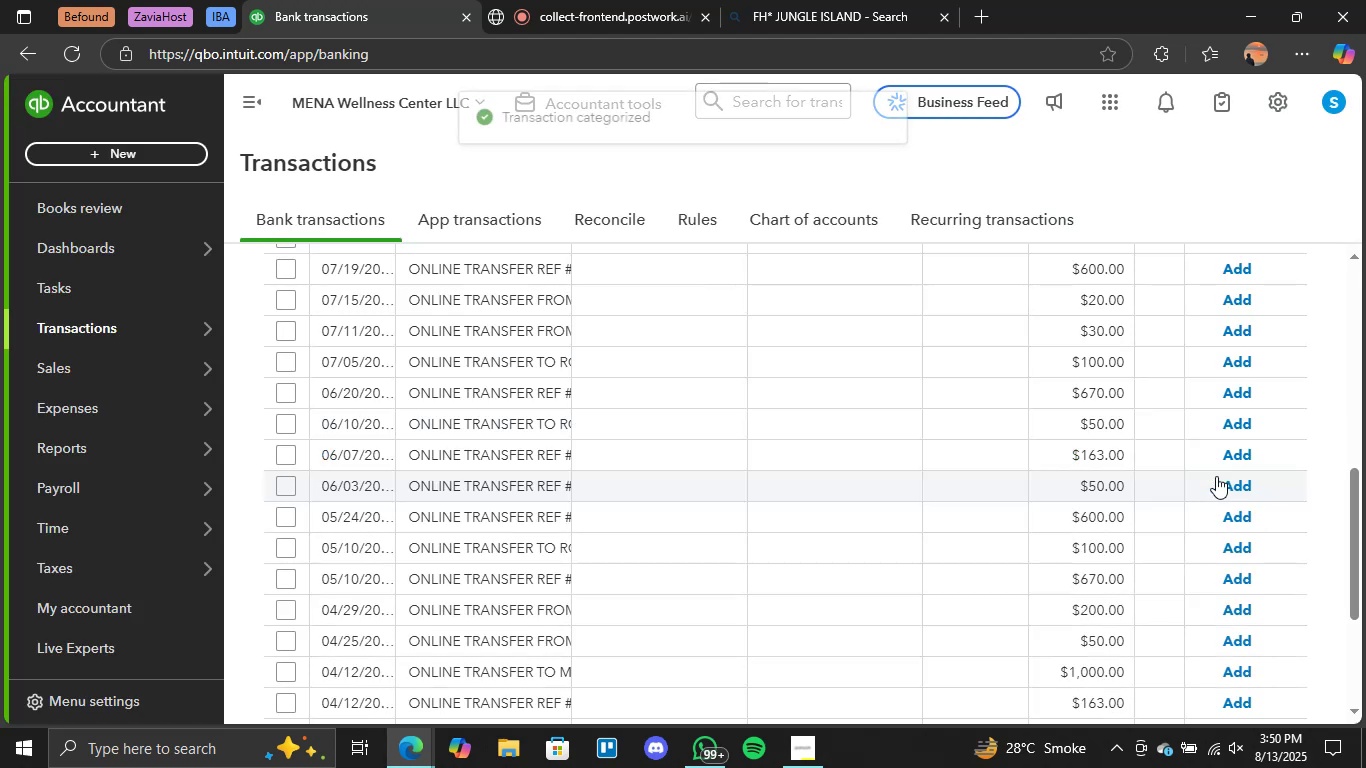 
scroll: coordinate [968, 494], scroll_direction: up, amount: 3.0
 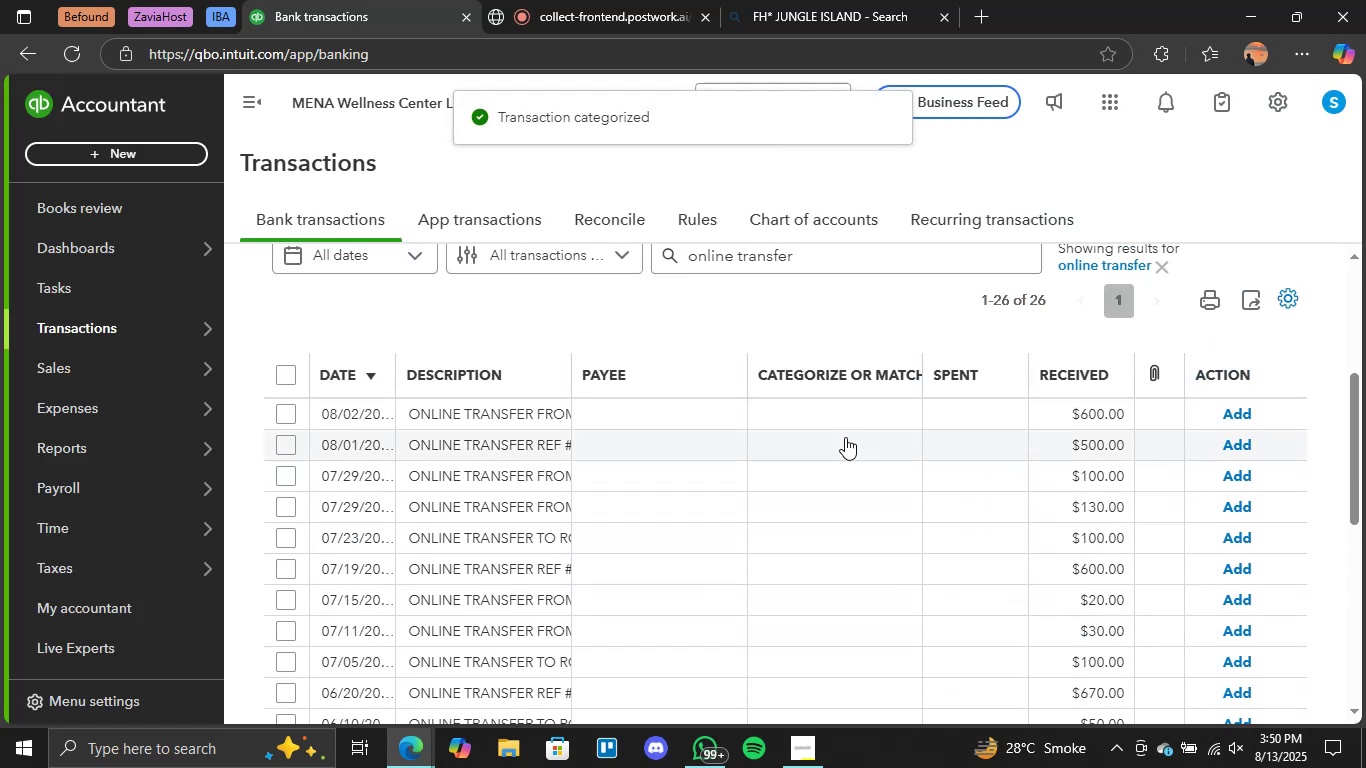 
left_click([856, 414])
 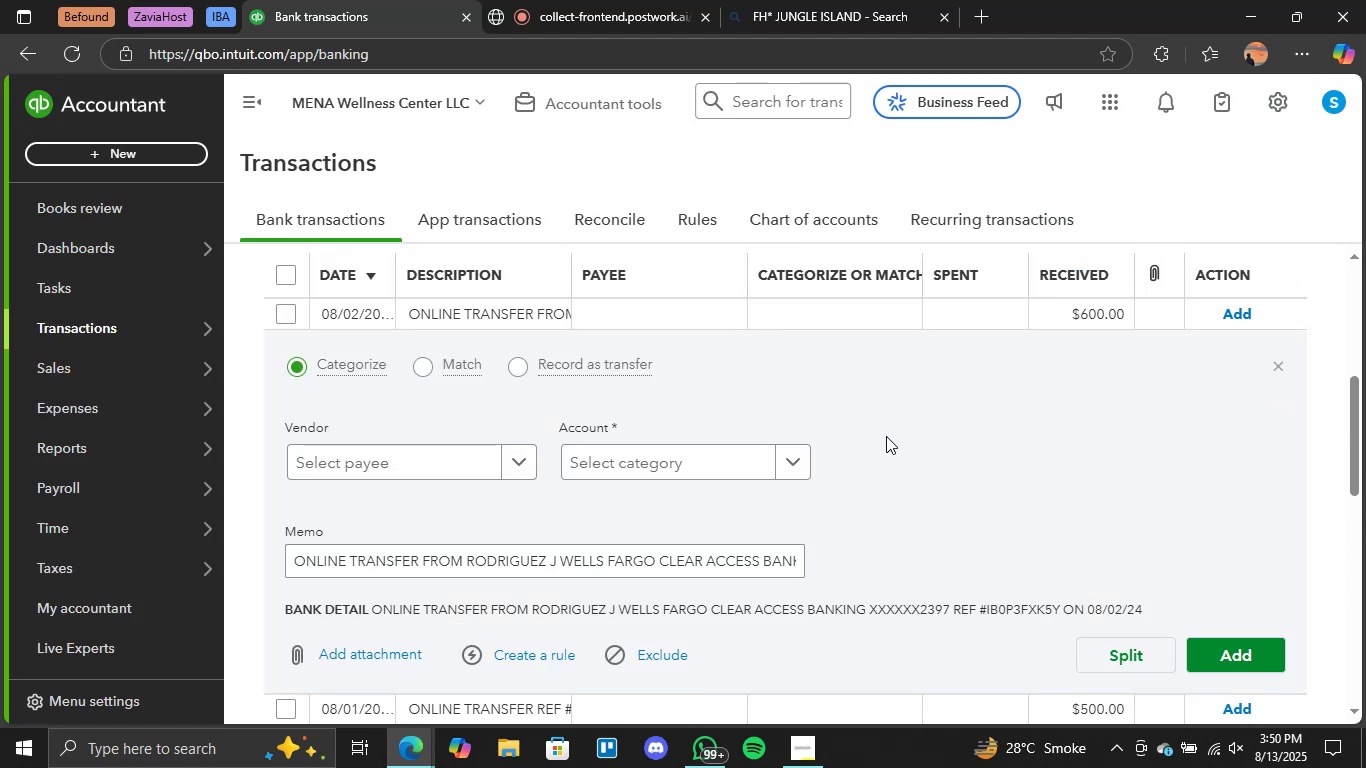 
wait(8.3)
 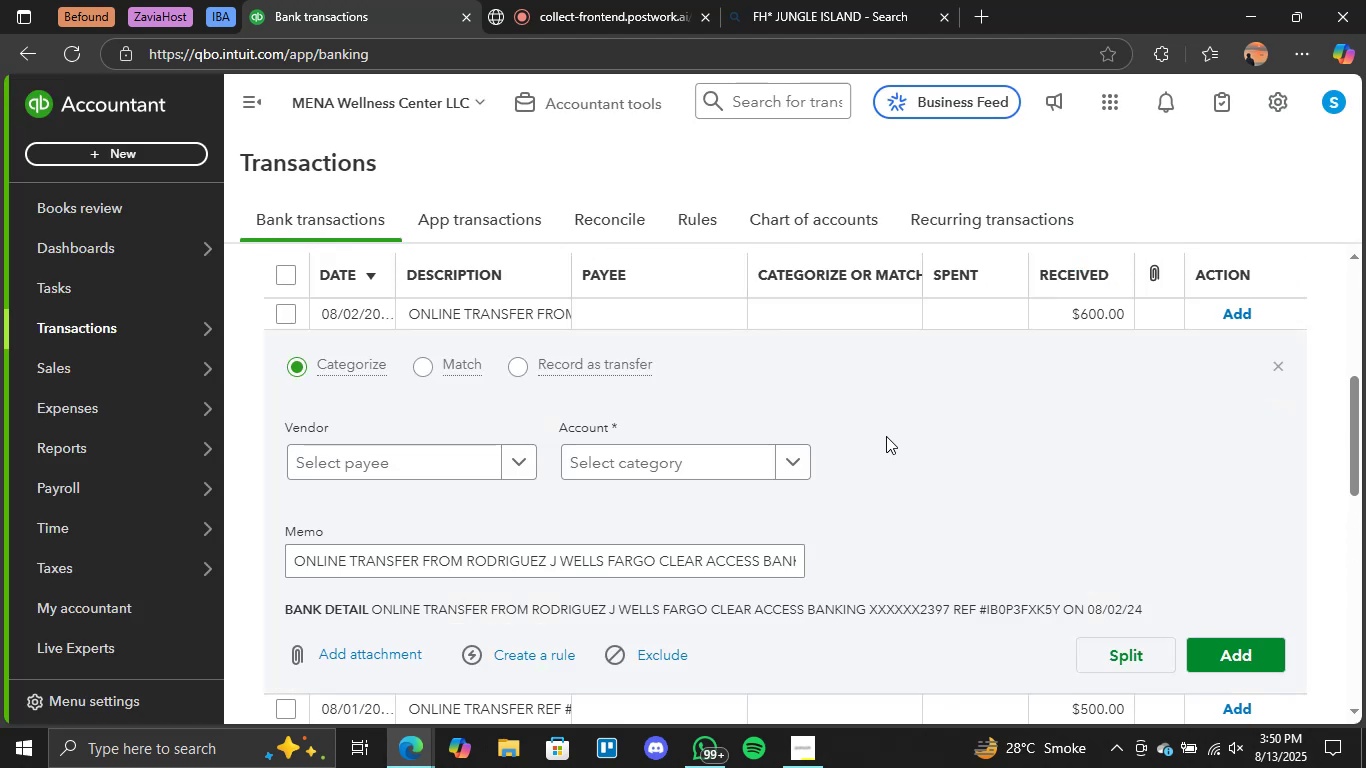 
left_click([848, 326])
 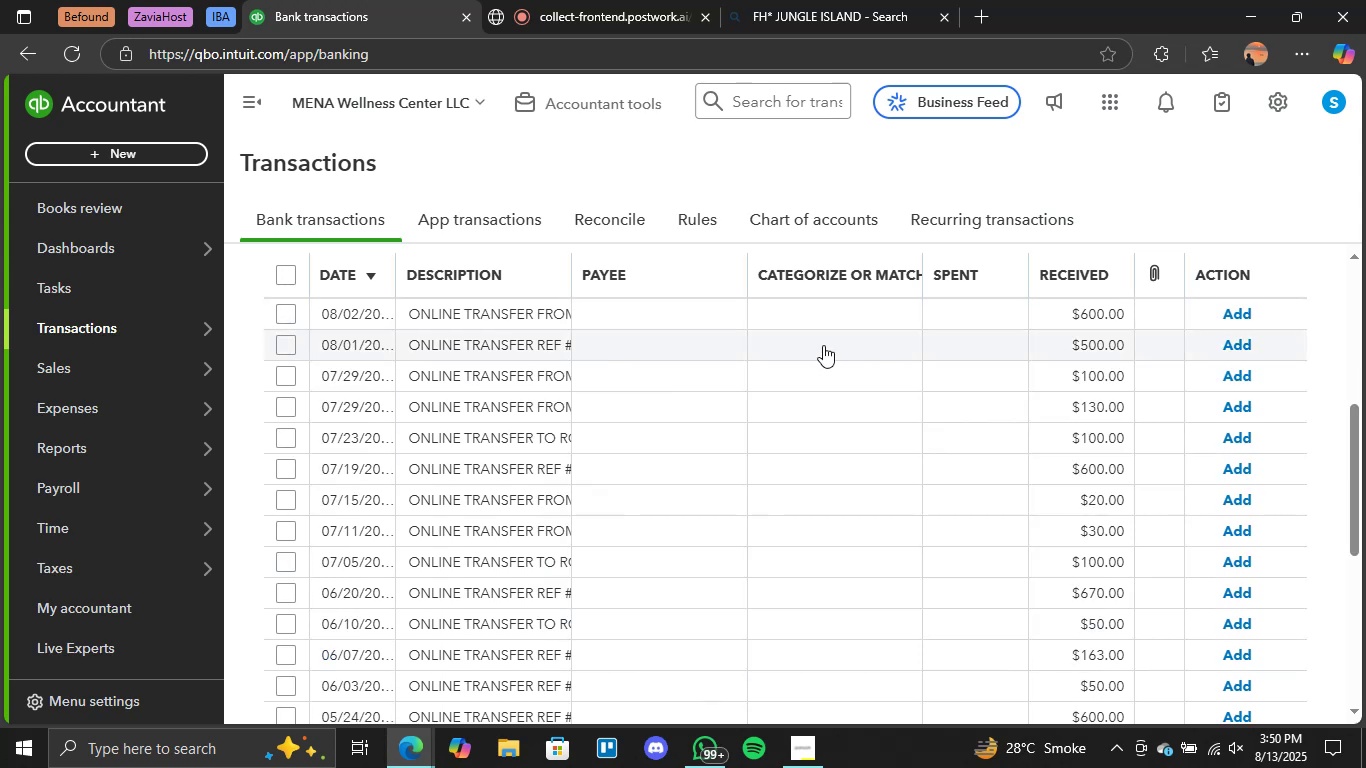 
left_click([842, 321])
 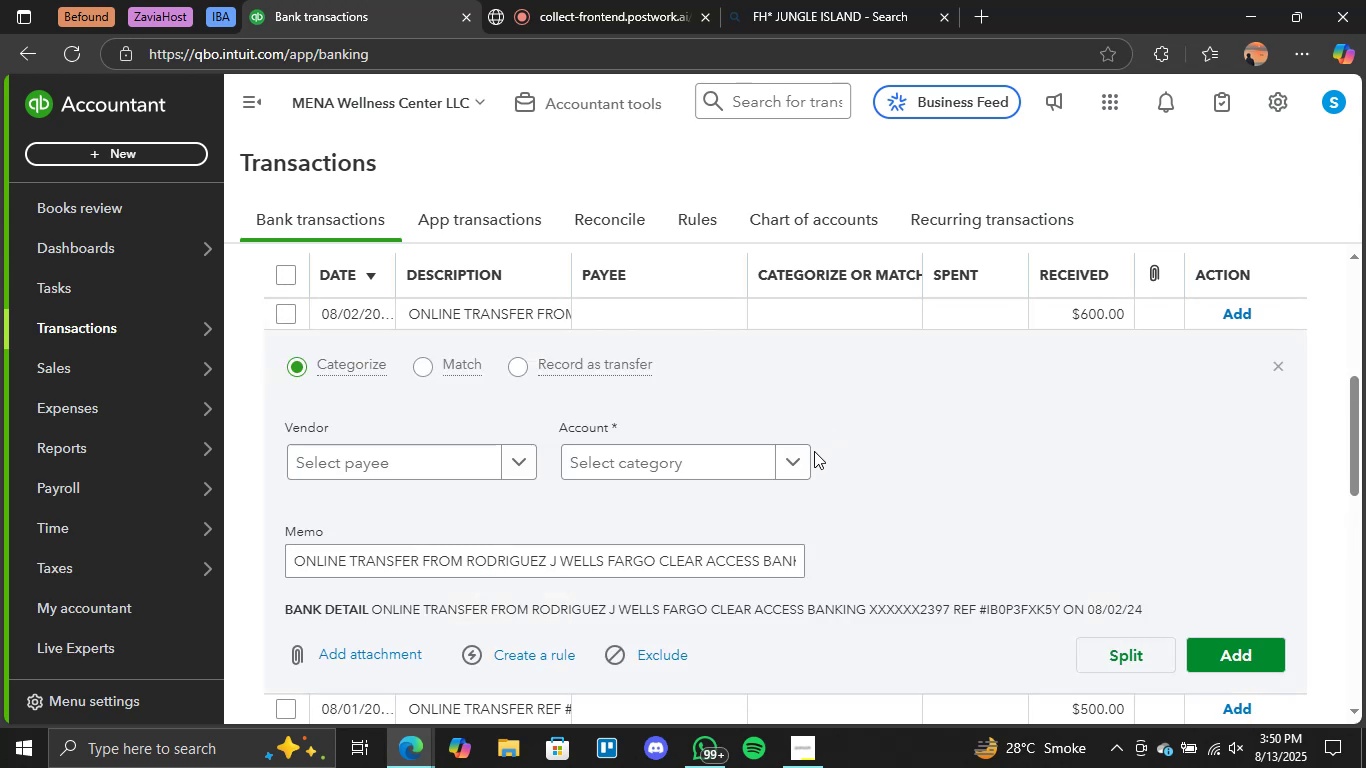 
left_click([806, 458])
 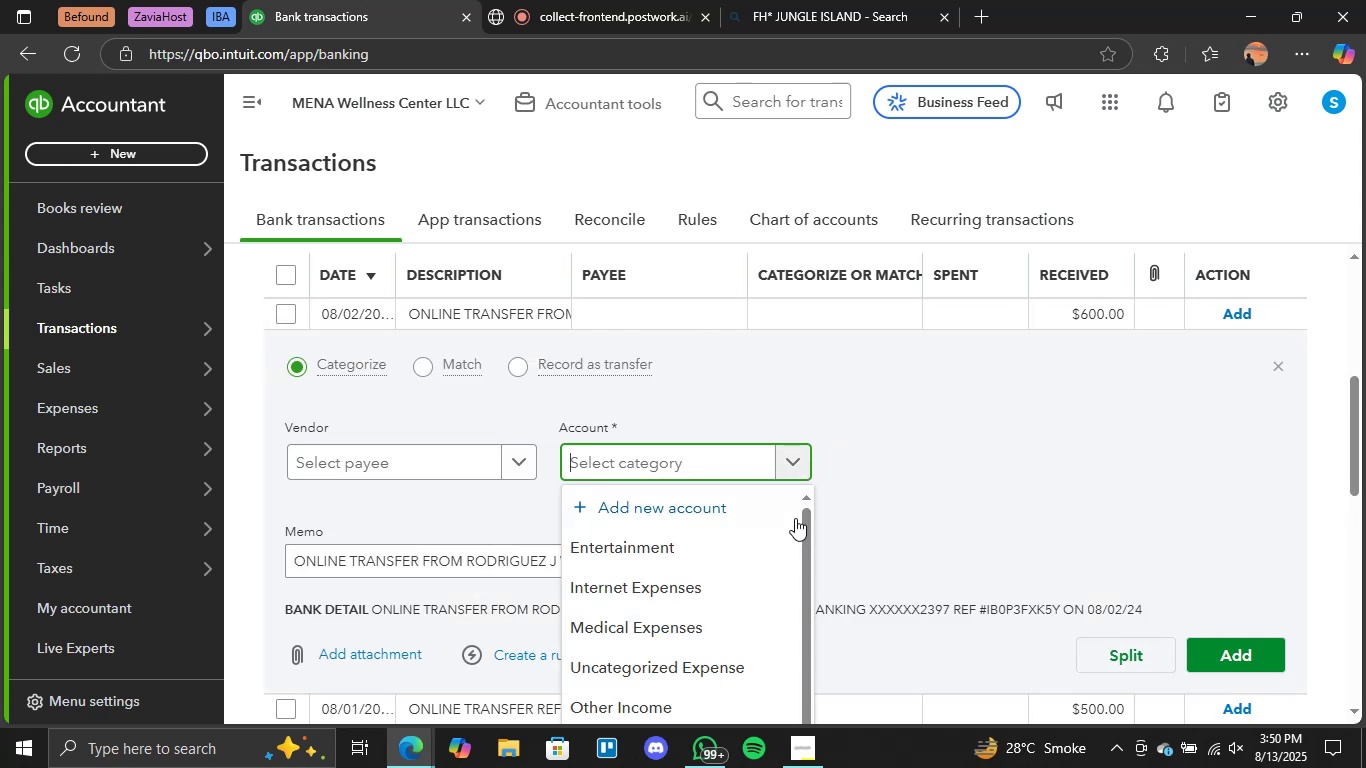 
scroll: coordinate [768, 519], scroll_direction: down, amount: 6.0
 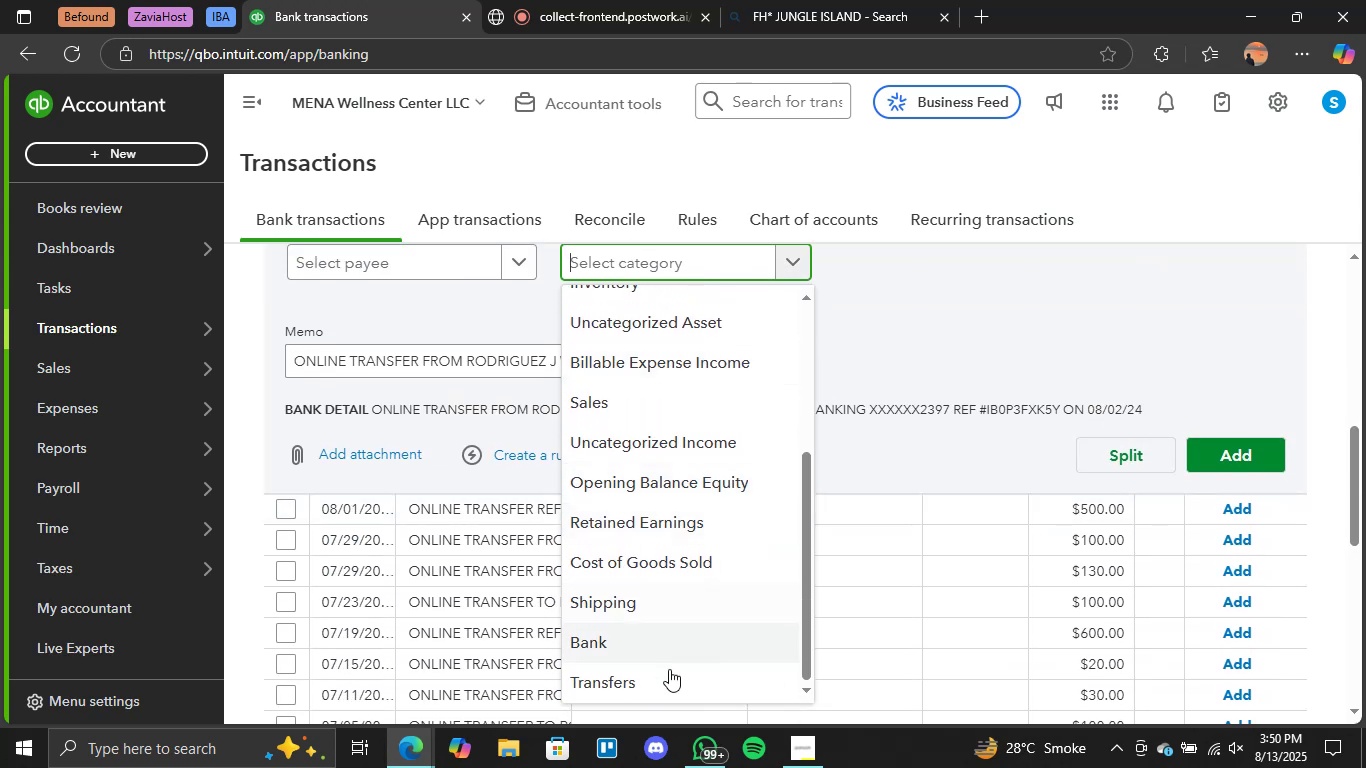 
left_click([653, 676])
 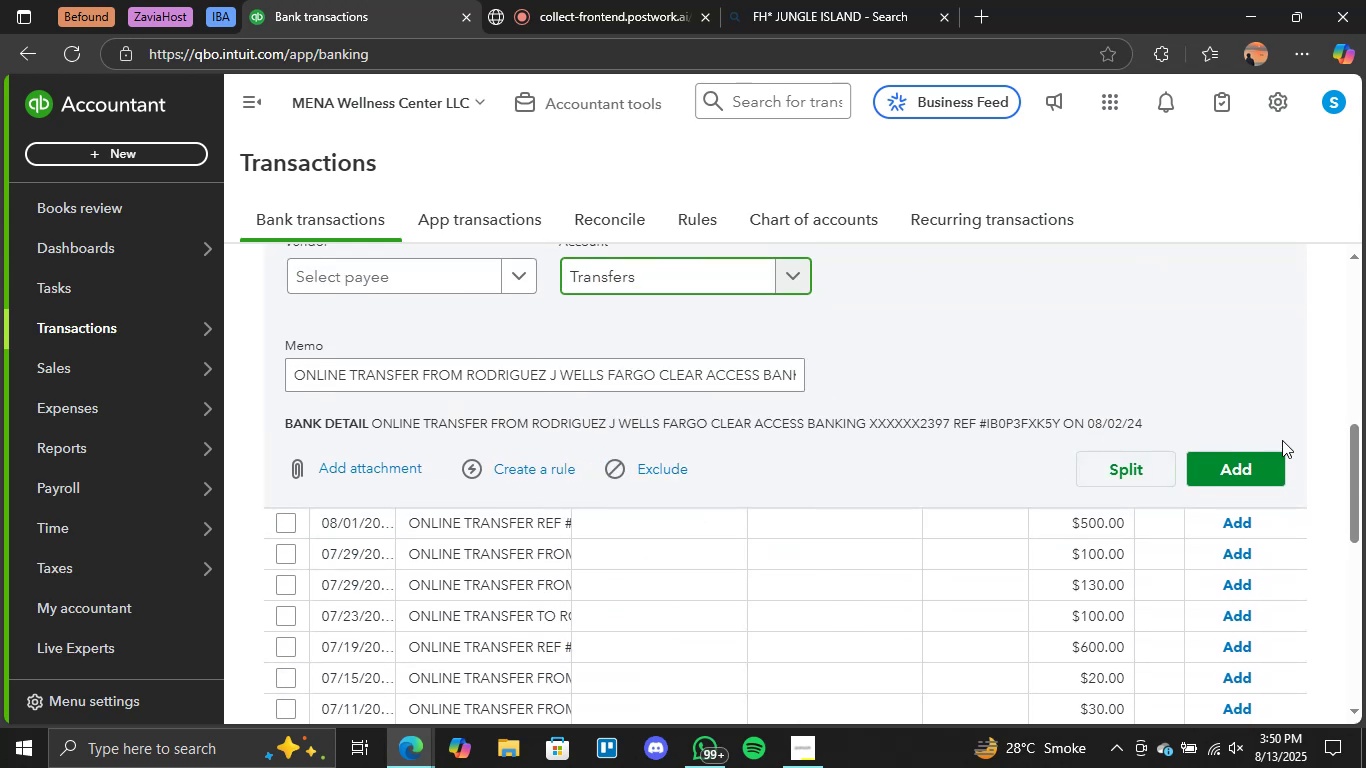 
left_click([1252, 465])
 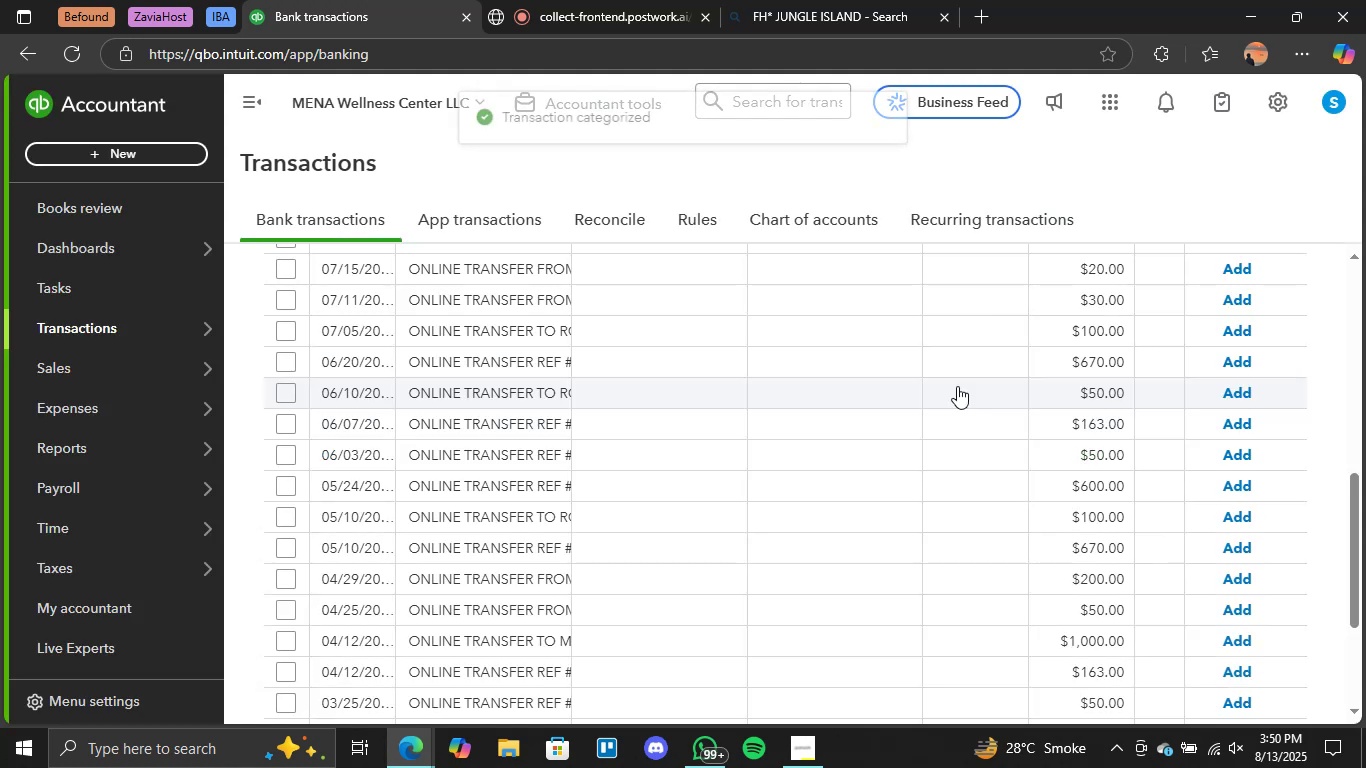 
scroll: coordinate [896, 392], scroll_direction: up, amount: 5.0
 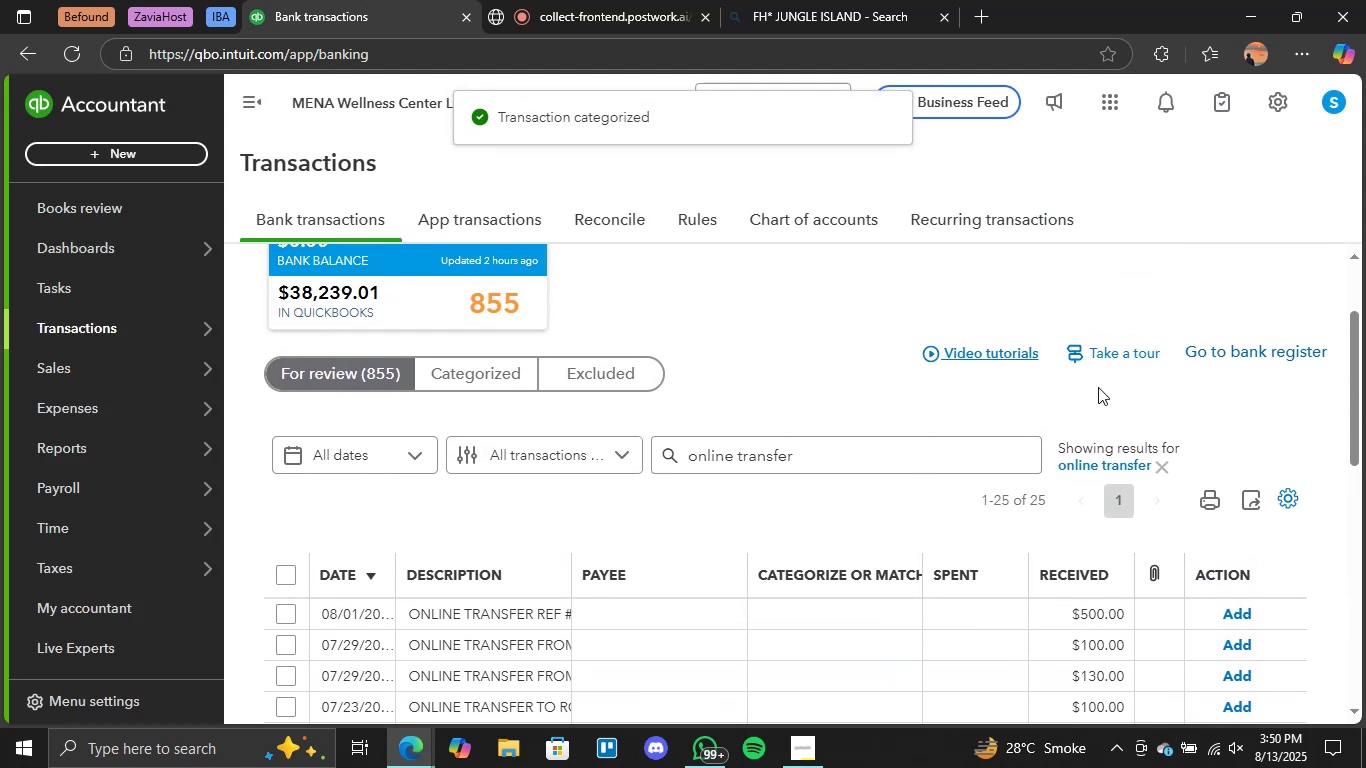 
scroll: coordinate [947, 461], scroll_direction: down, amount: 2.0
 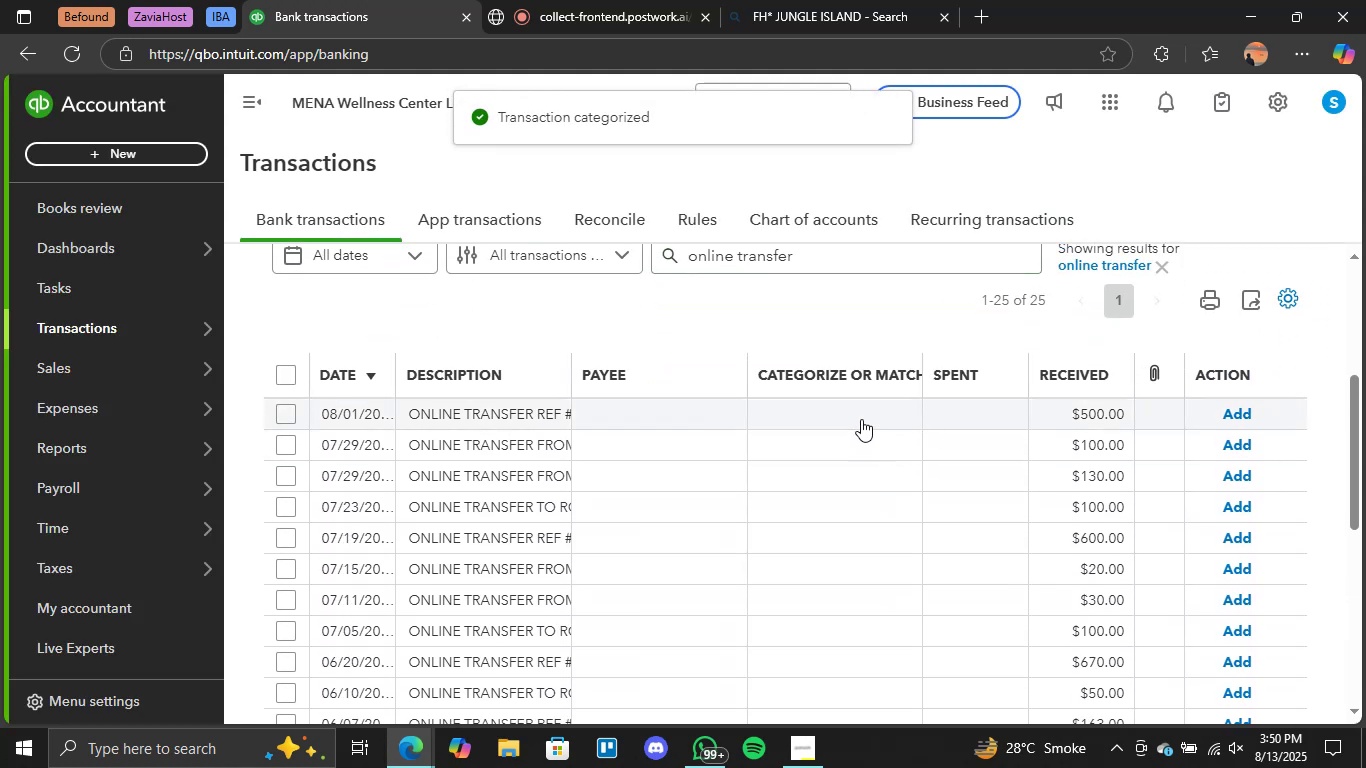 
left_click([846, 419])
 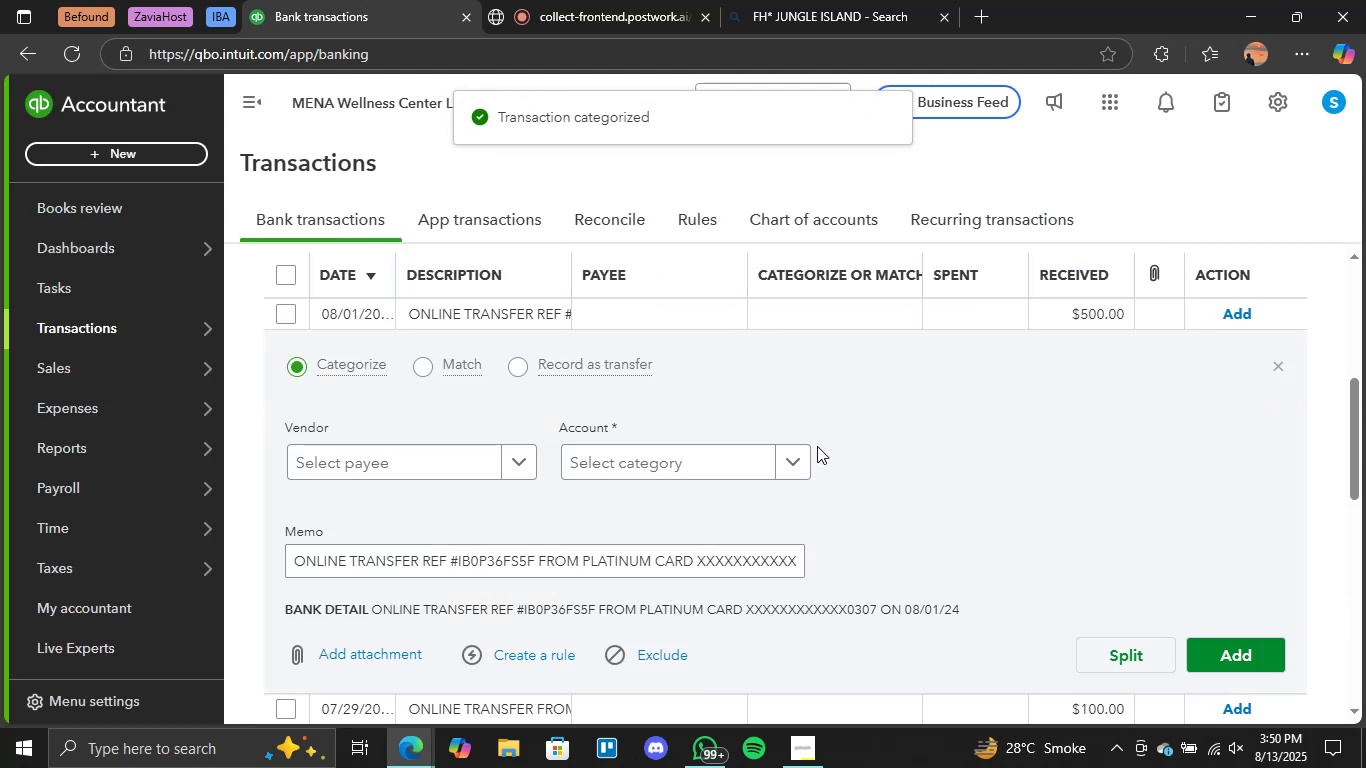 
left_click([797, 459])
 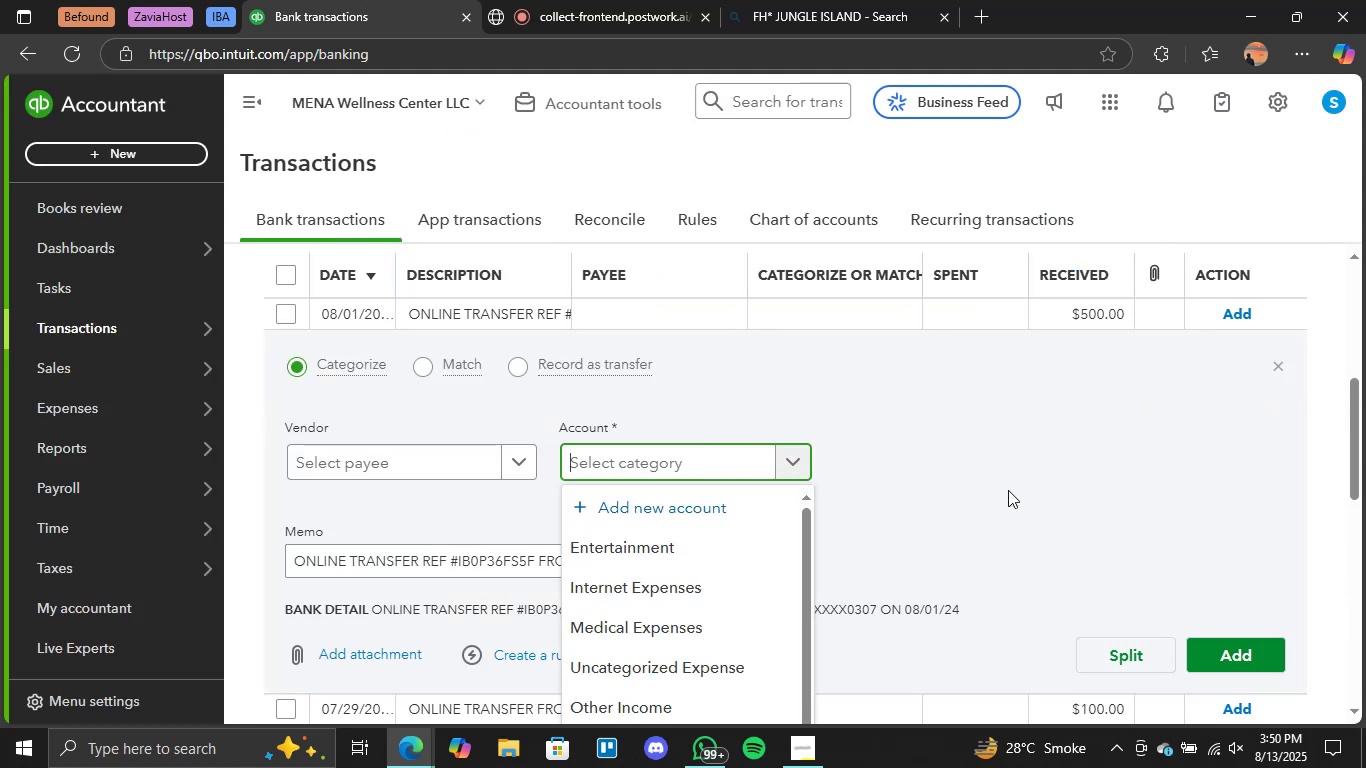 
scroll: coordinate [682, 552], scroll_direction: down, amount: 6.0
 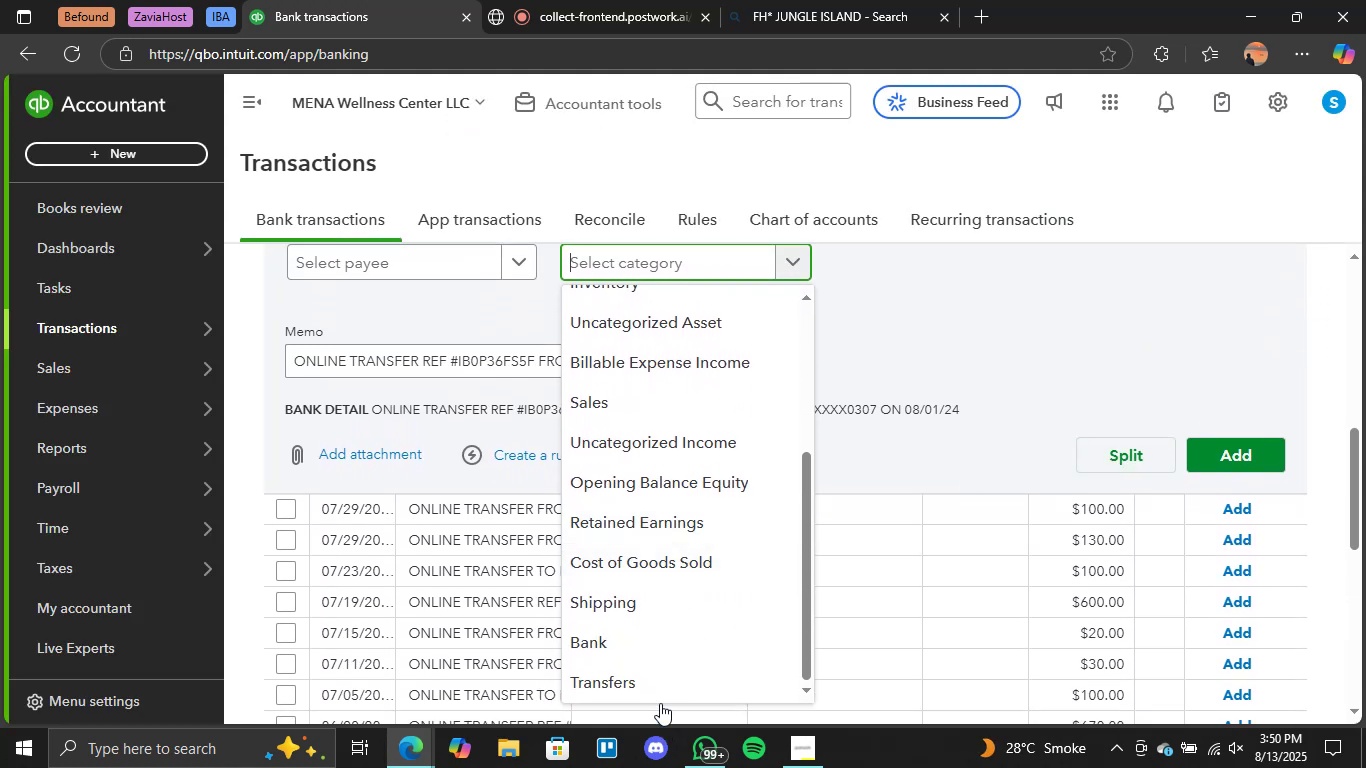 
left_click([660, 702])
 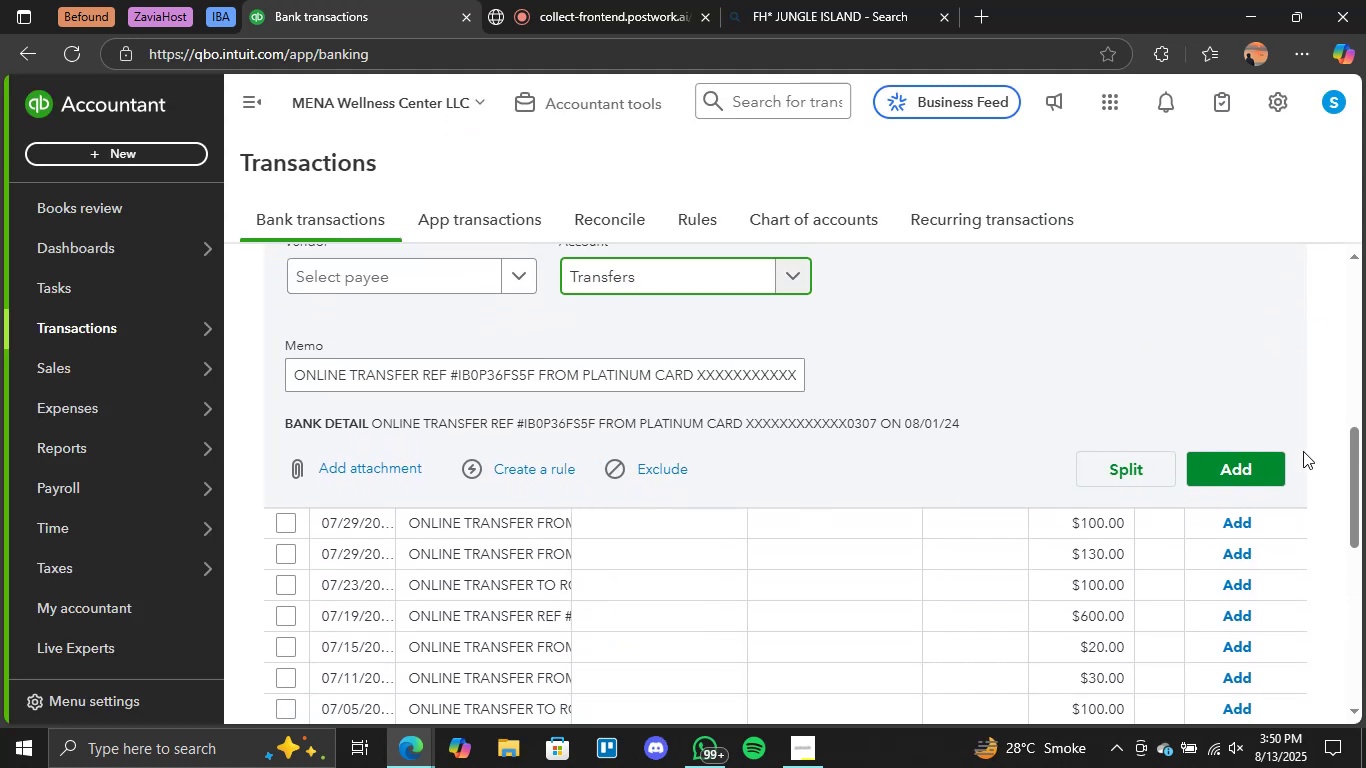 
left_click([1254, 470])
 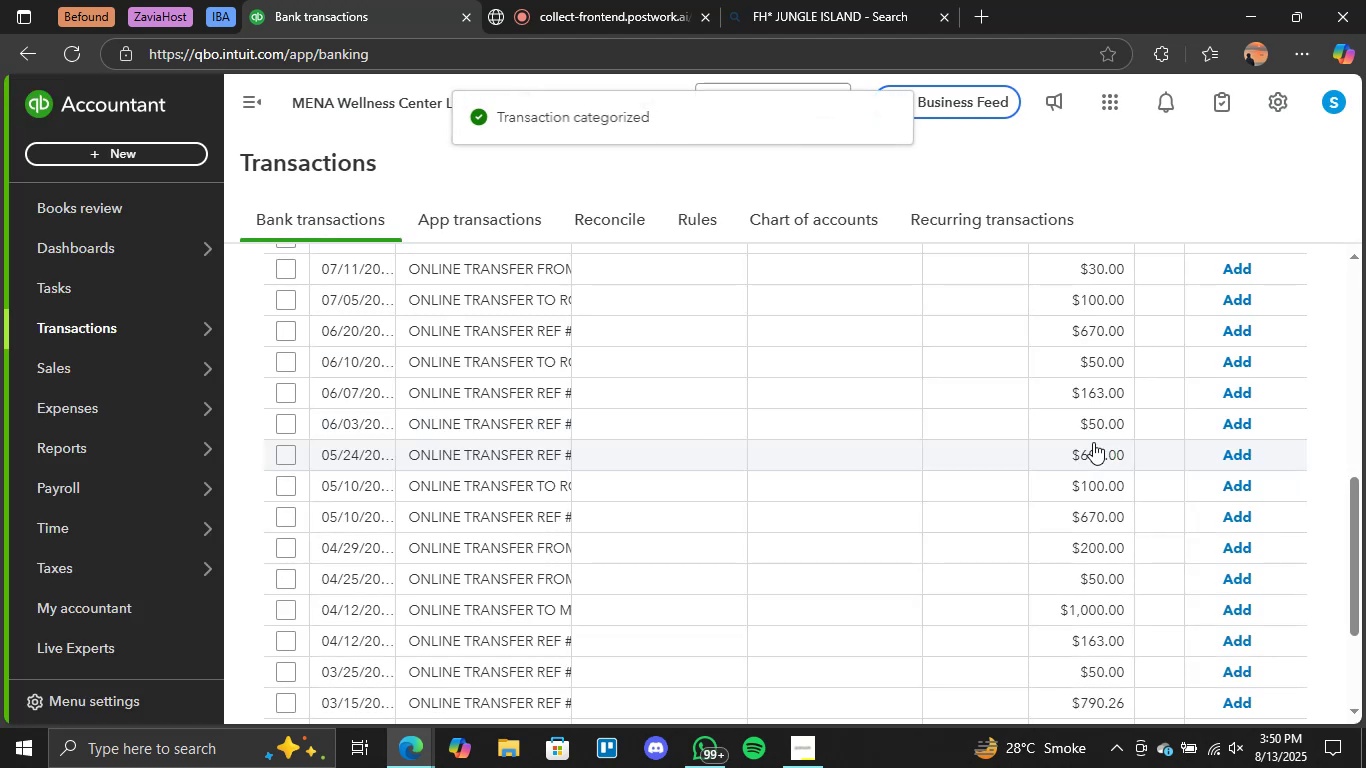 
scroll: coordinate [951, 421], scroll_direction: up, amount: 3.0
 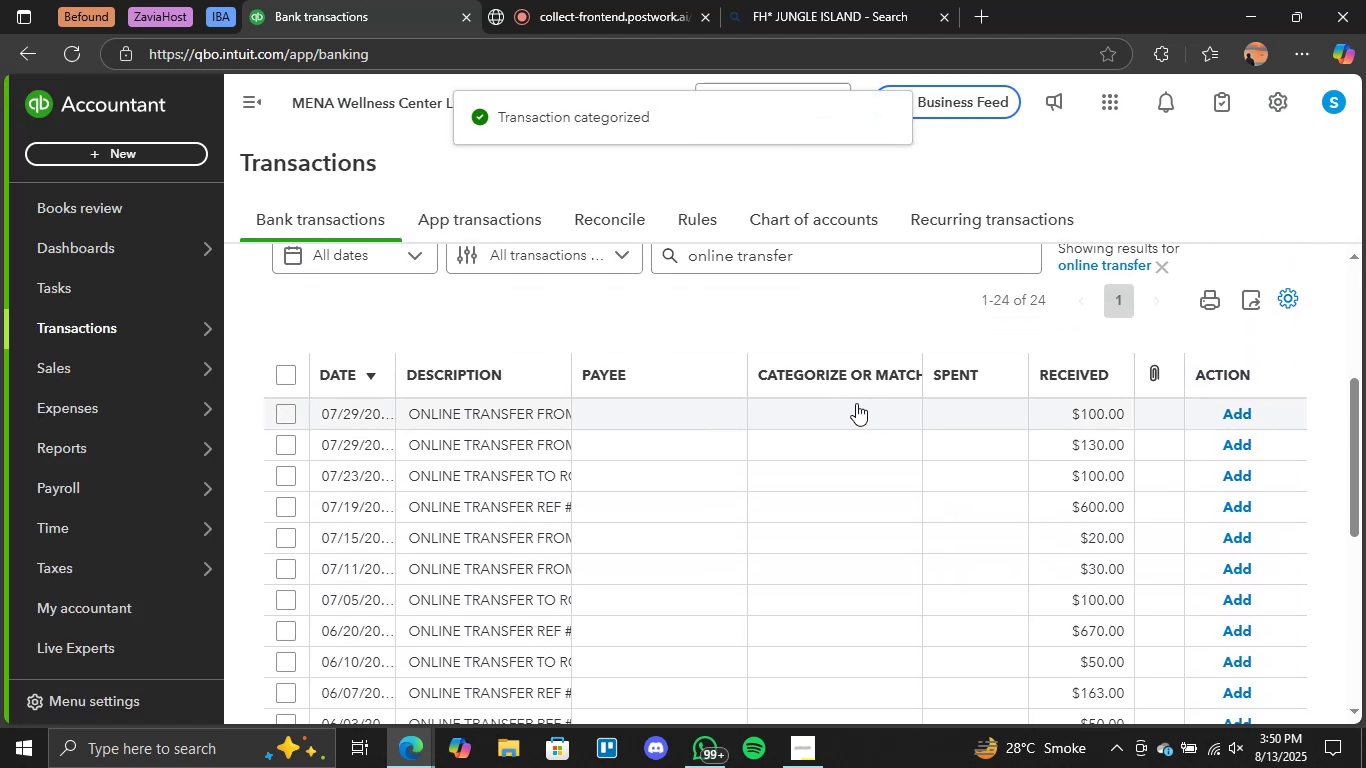 
left_click([842, 420])
 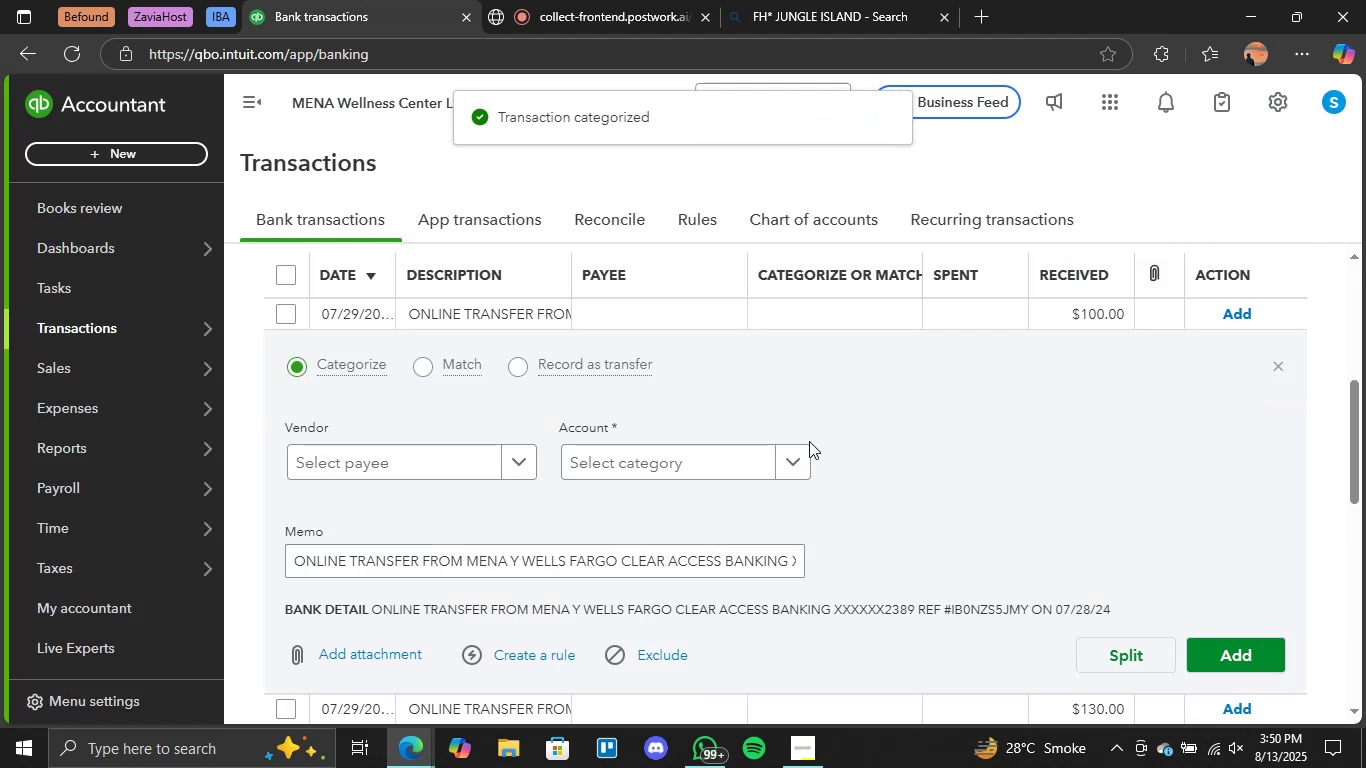 
left_click([808, 445])
 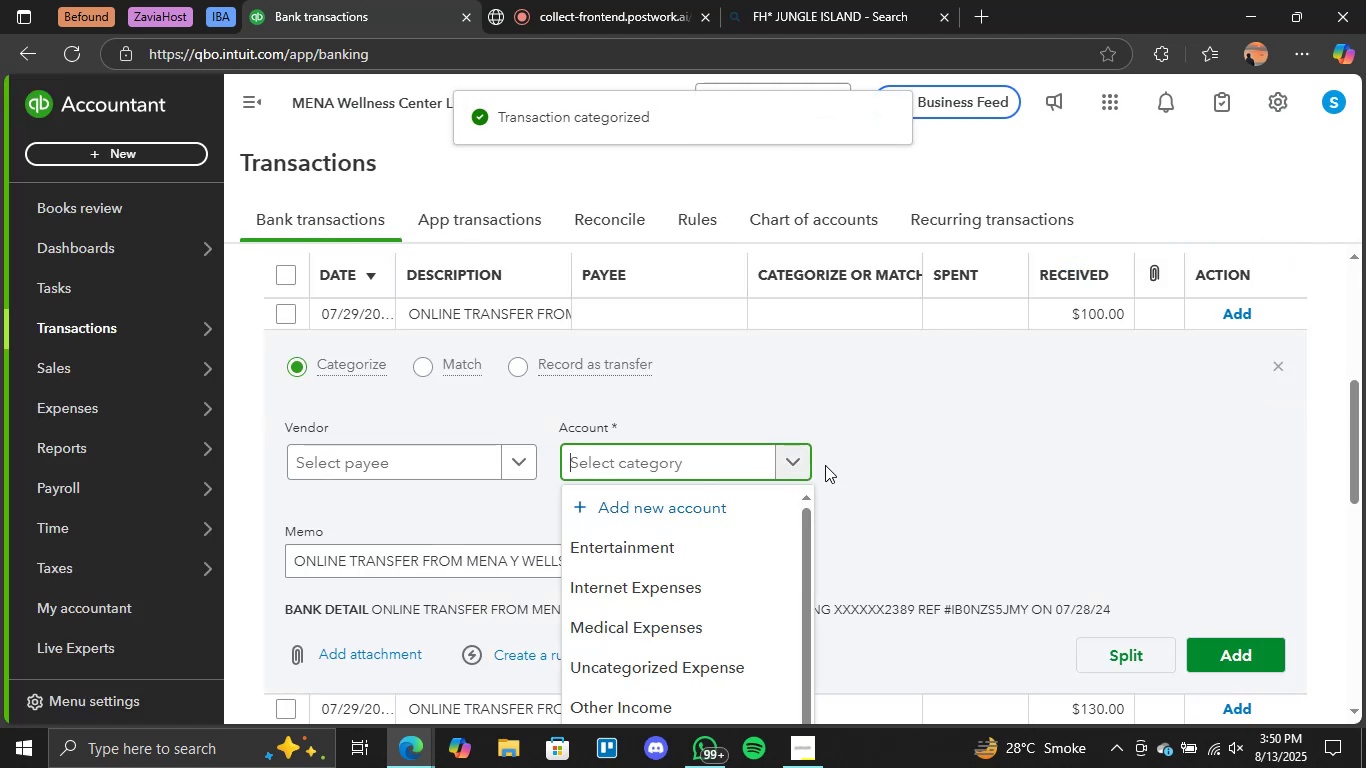 
scroll: coordinate [699, 450], scroll_direction: down, amount: 6.0
 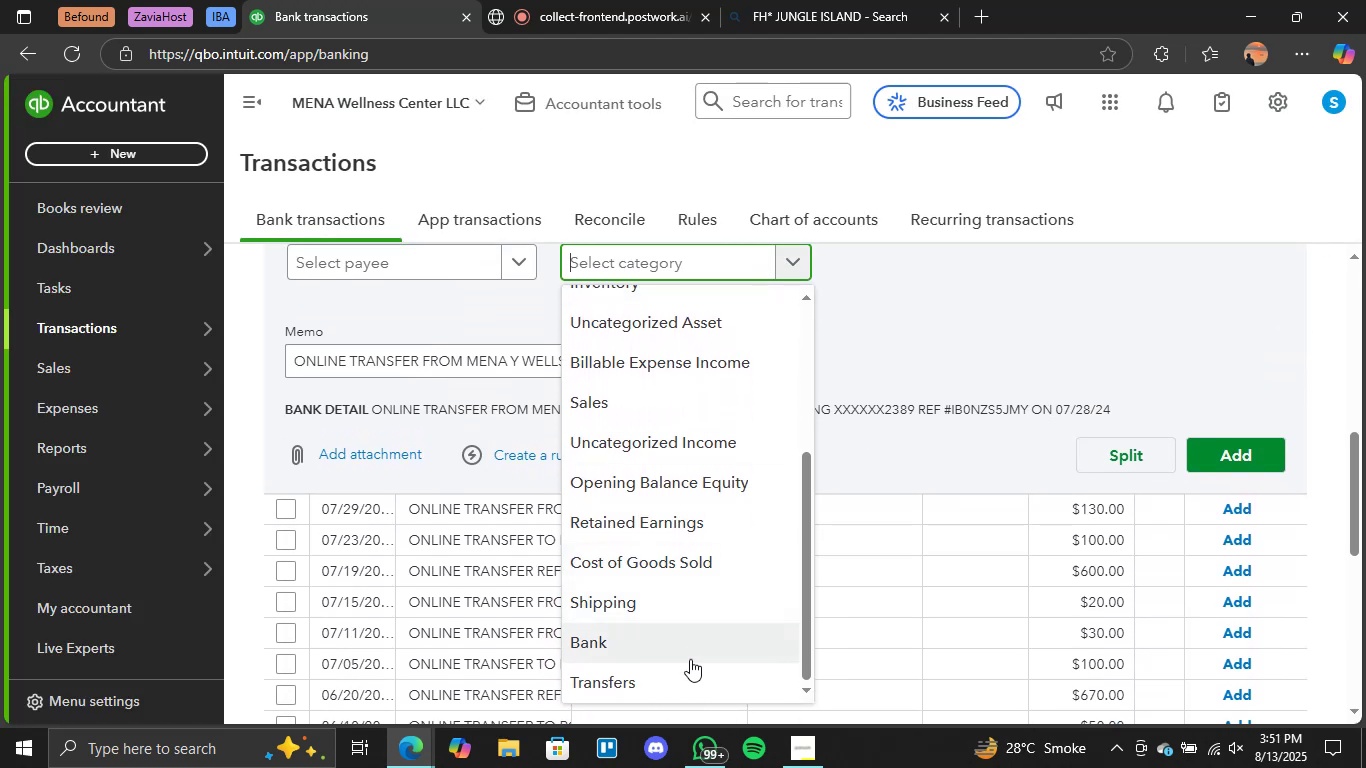 
left_click([678, 687])
 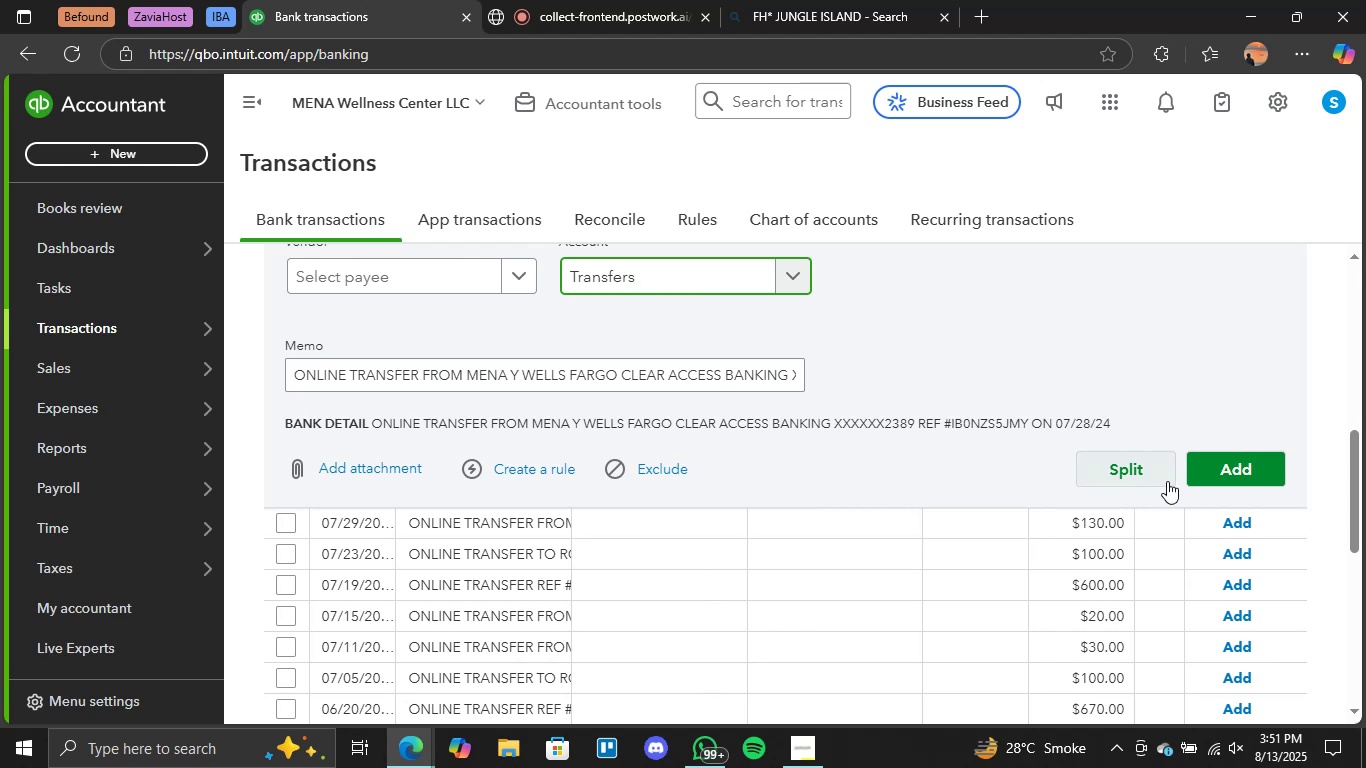 
left_click([1194, 472])
 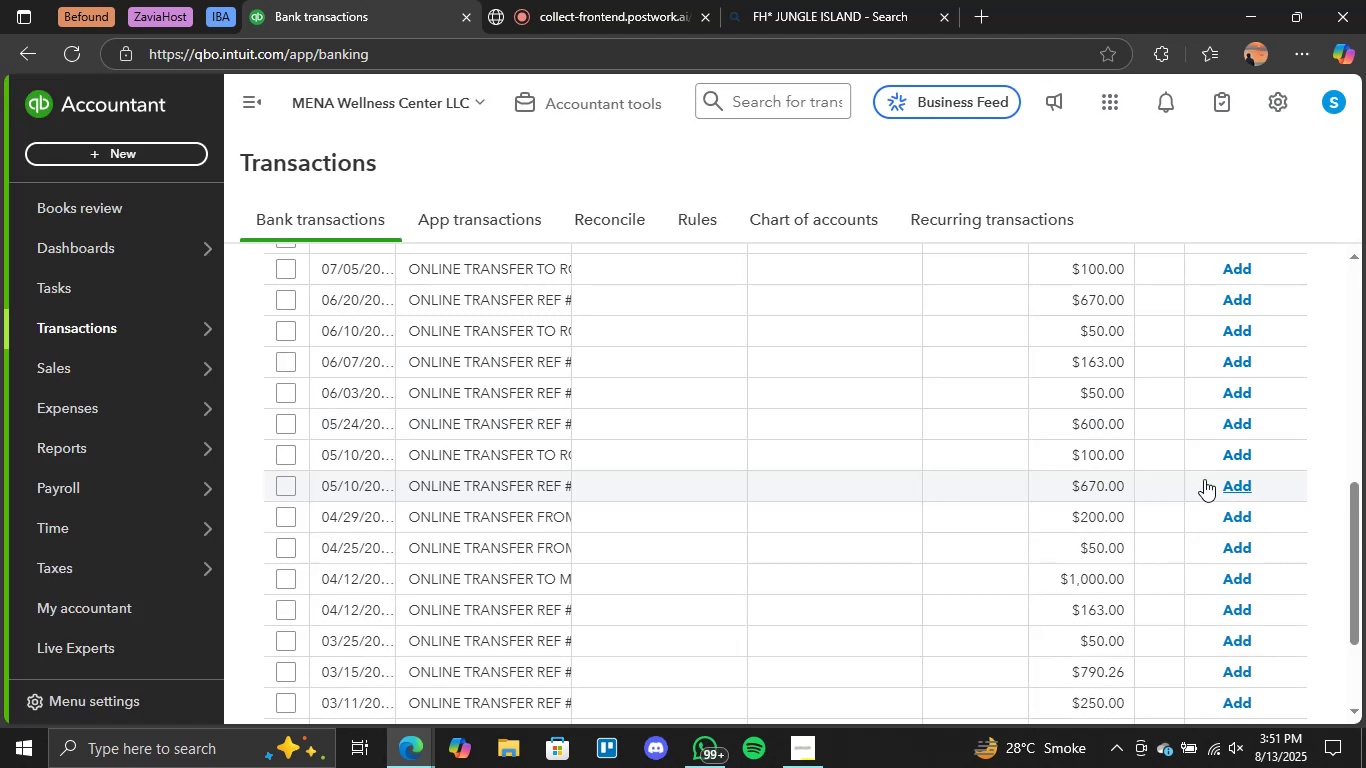 
wait(13.09)
 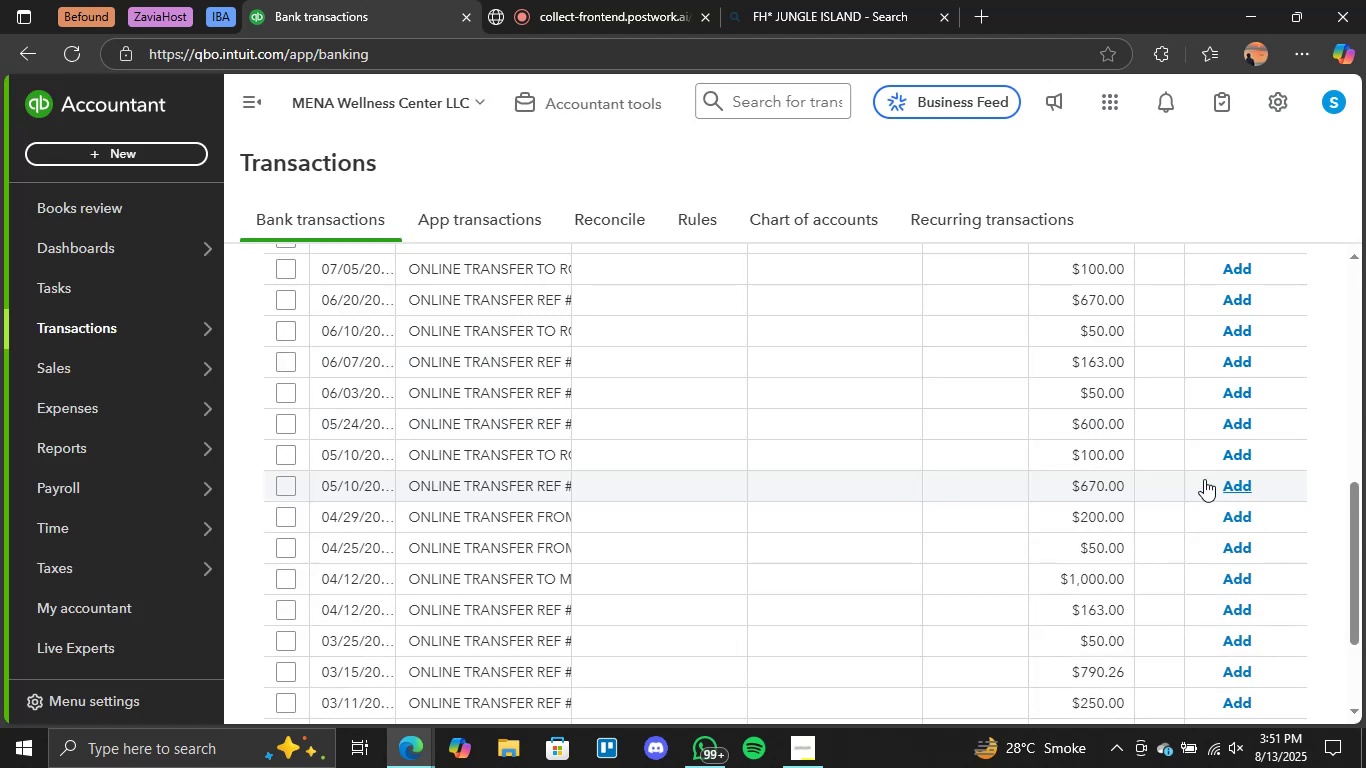 
scroll: coordinate [777, 558], scroll_direction: up, amount: 4.0
 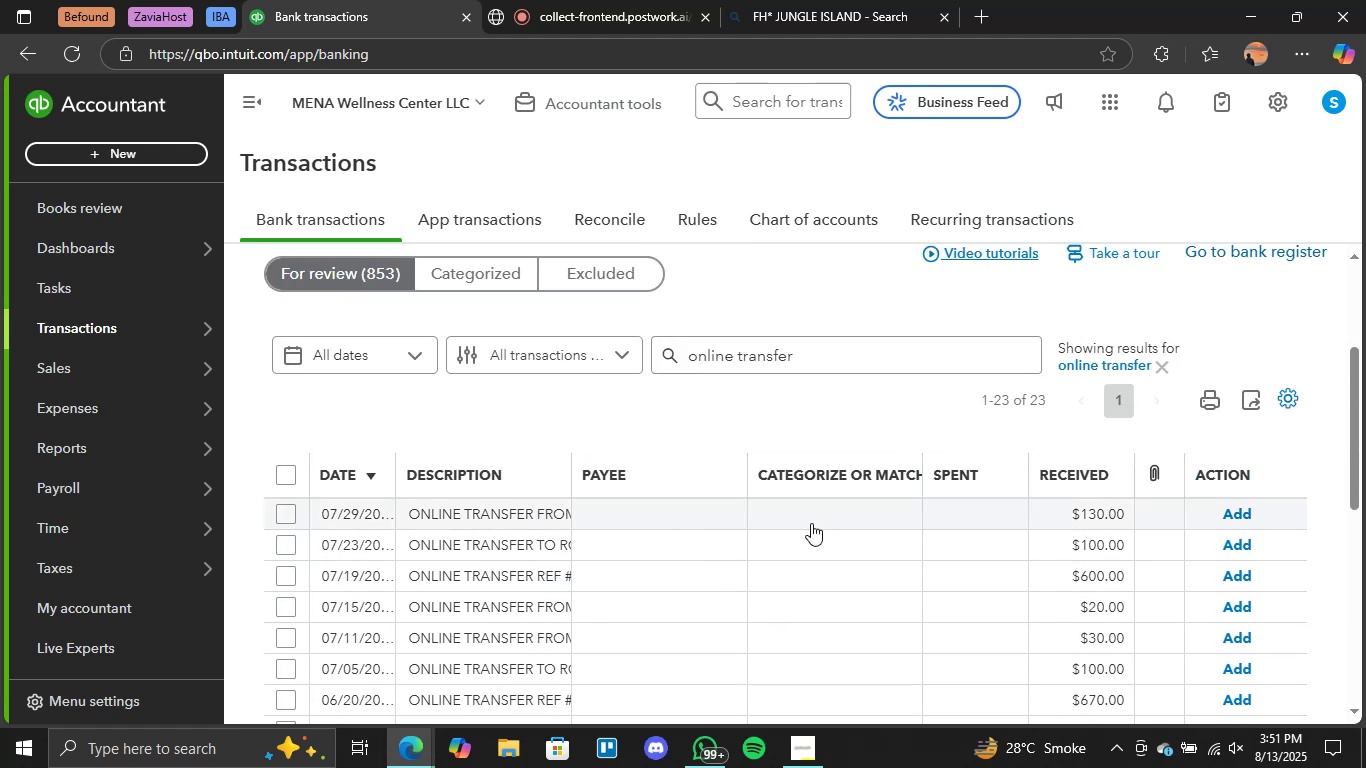 
wait(6.03)
 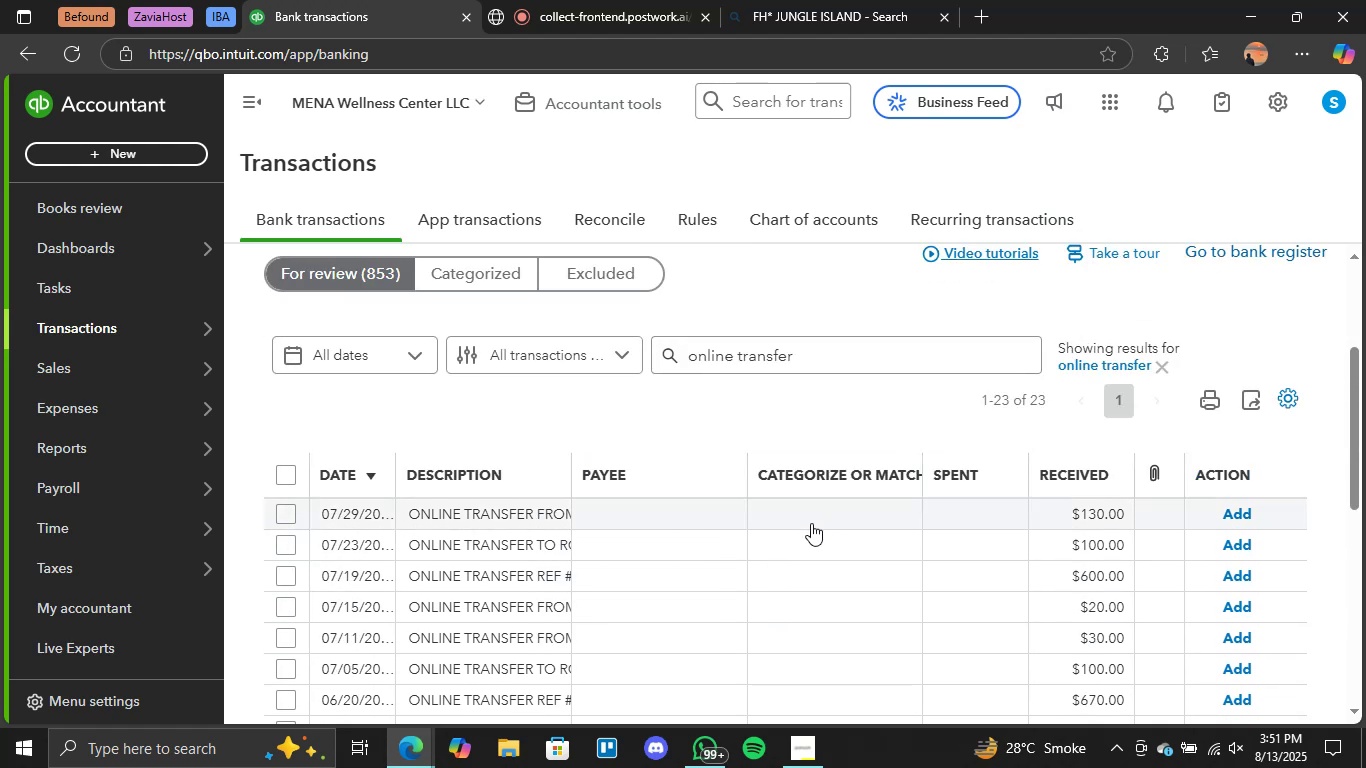 
left_click([842, 515])
 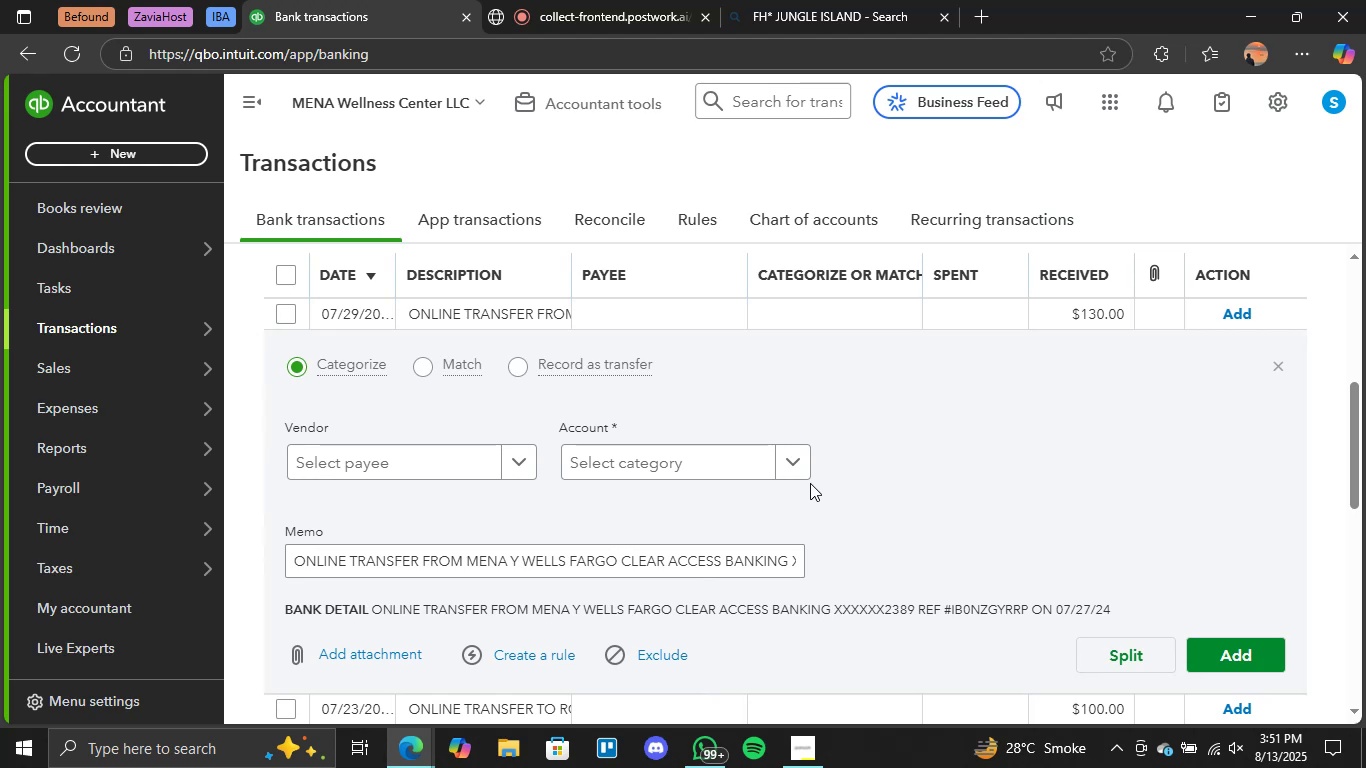 
left_click([797, 476])
 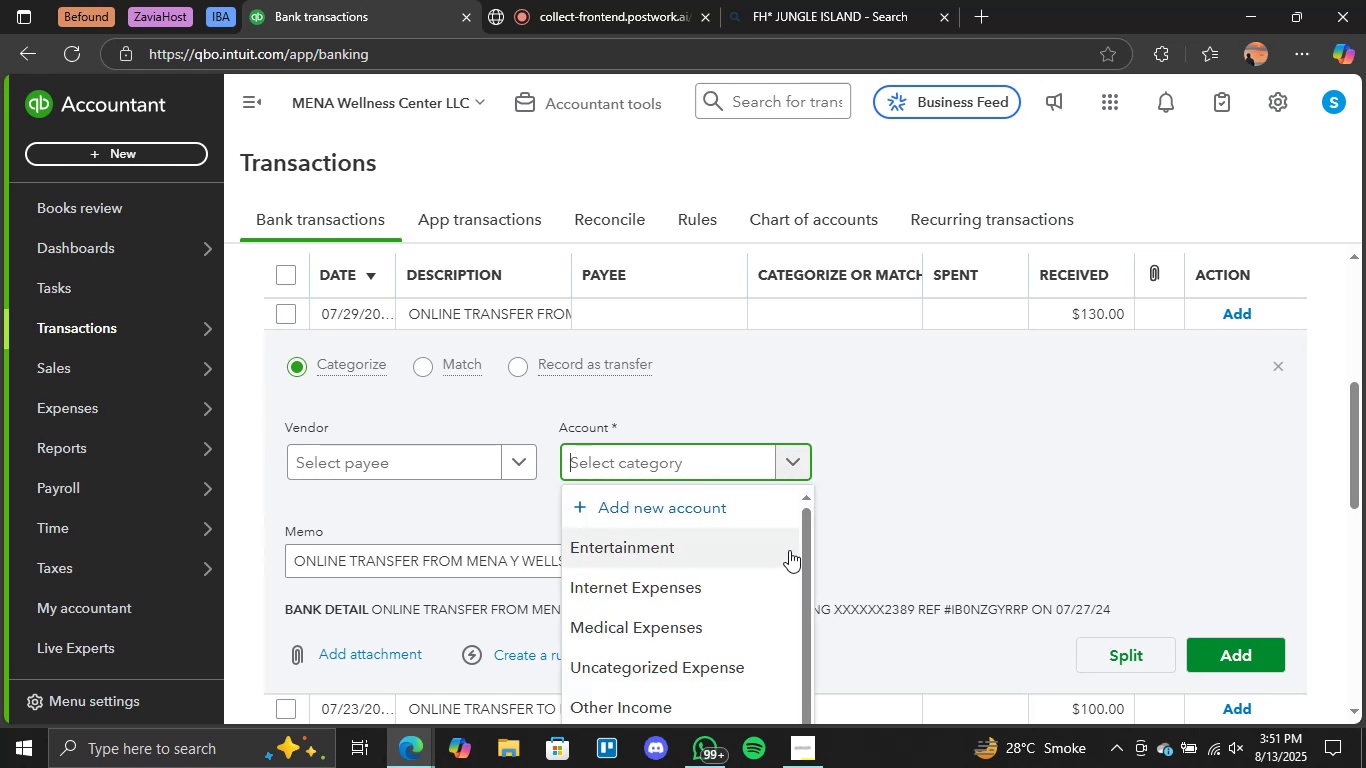 
scroll: coordinate [719, 629], scroll_direction: down, amount: 5.0
 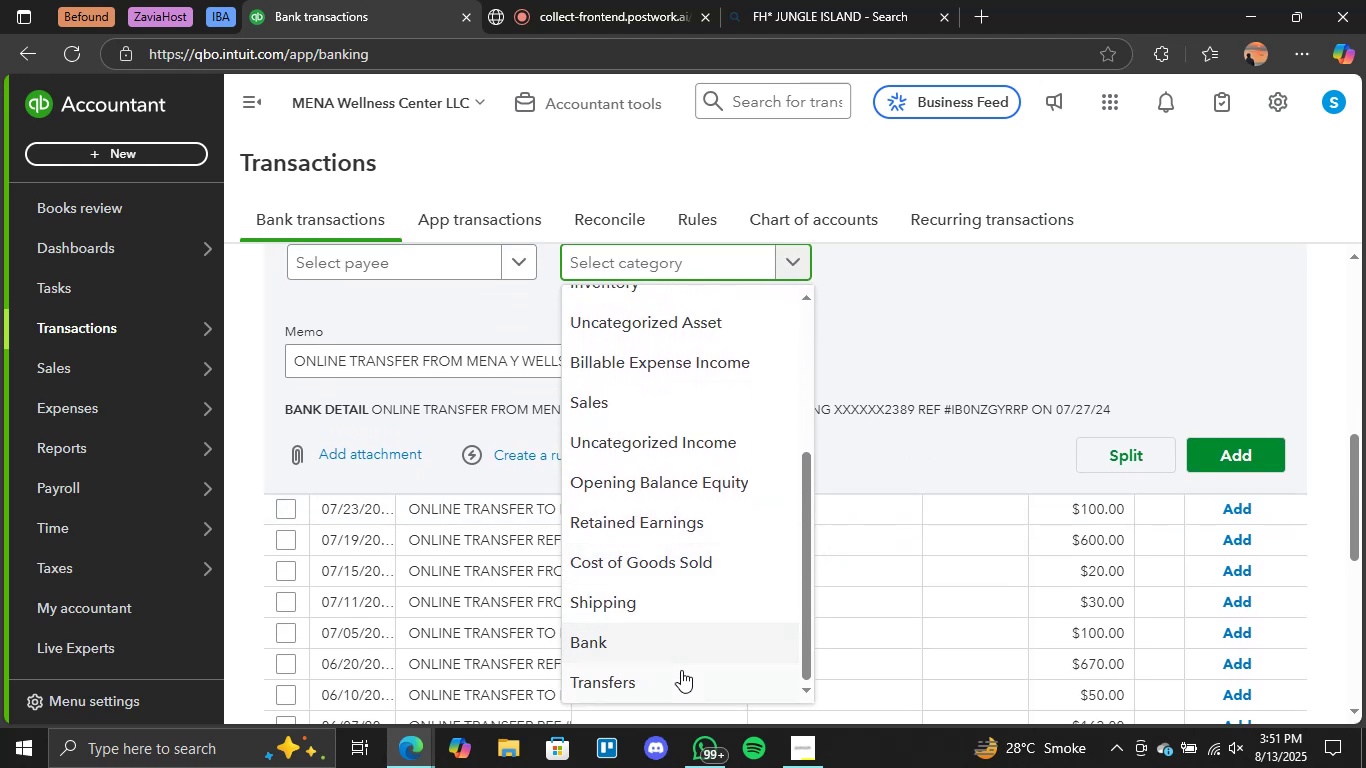 
left_click([681, 670])
 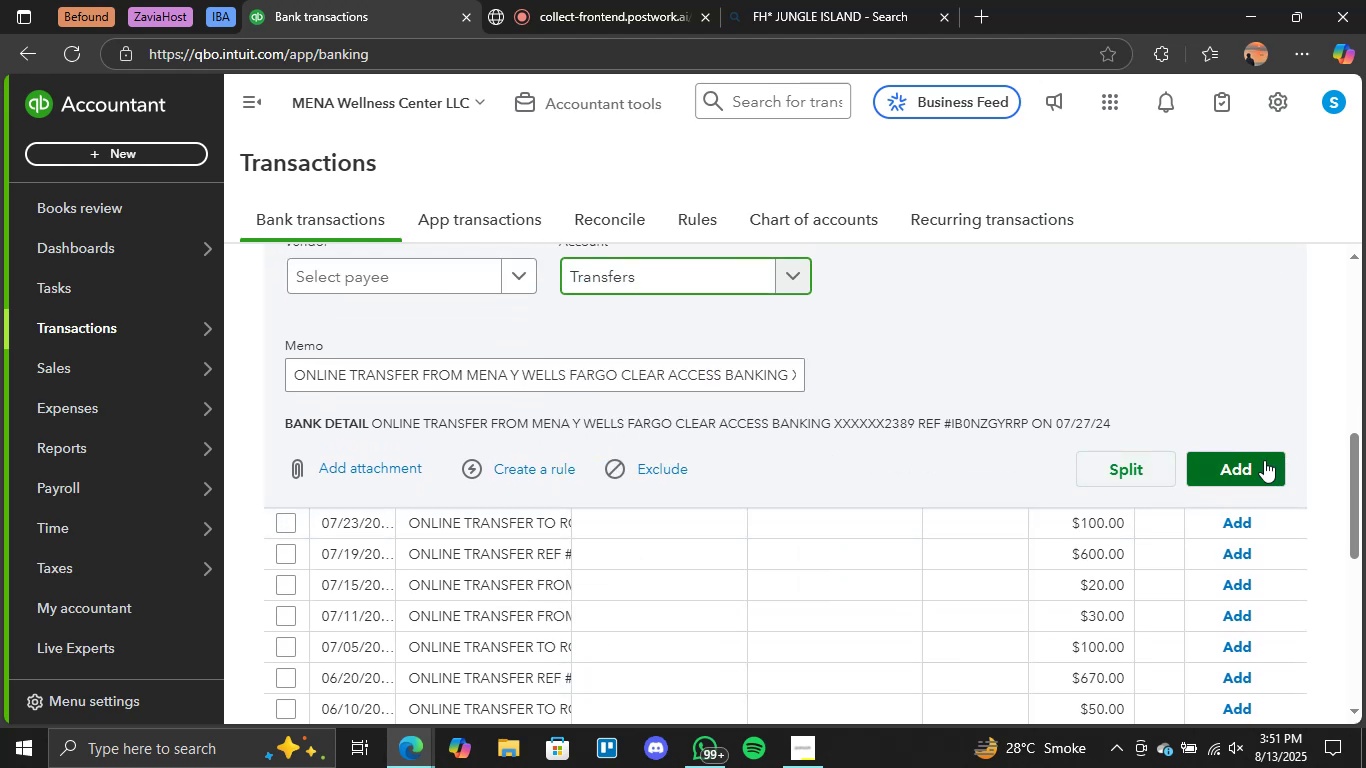 
left_click([1254, 458])
 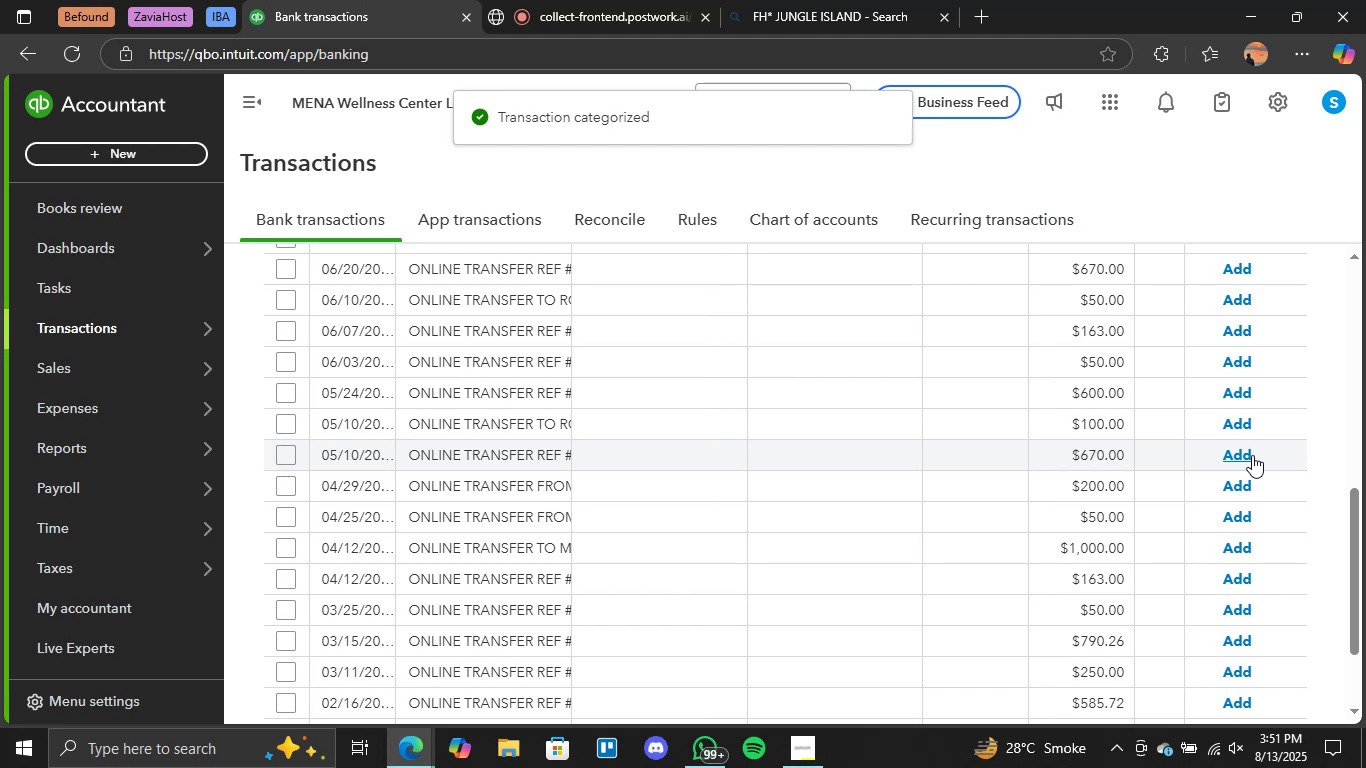 
wait(10.97)
 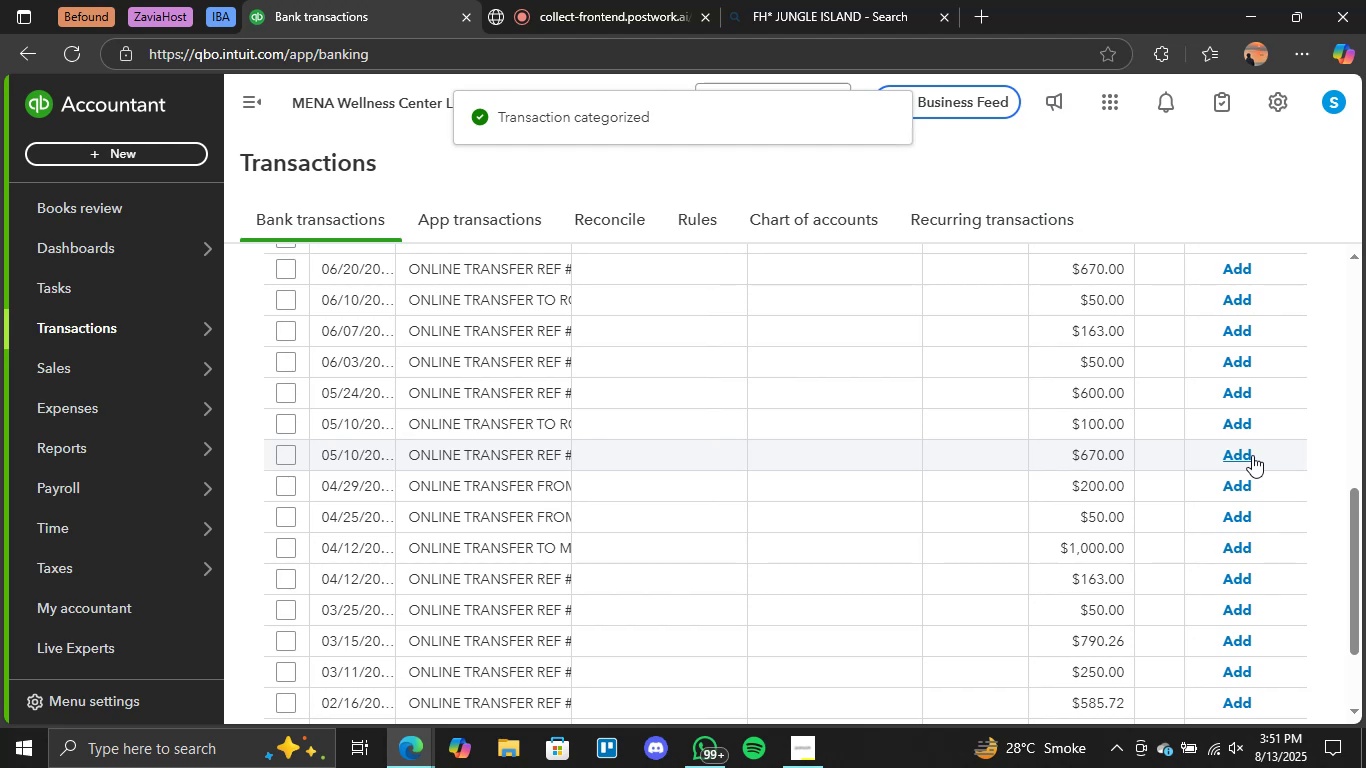 
left_click([620, 266])
 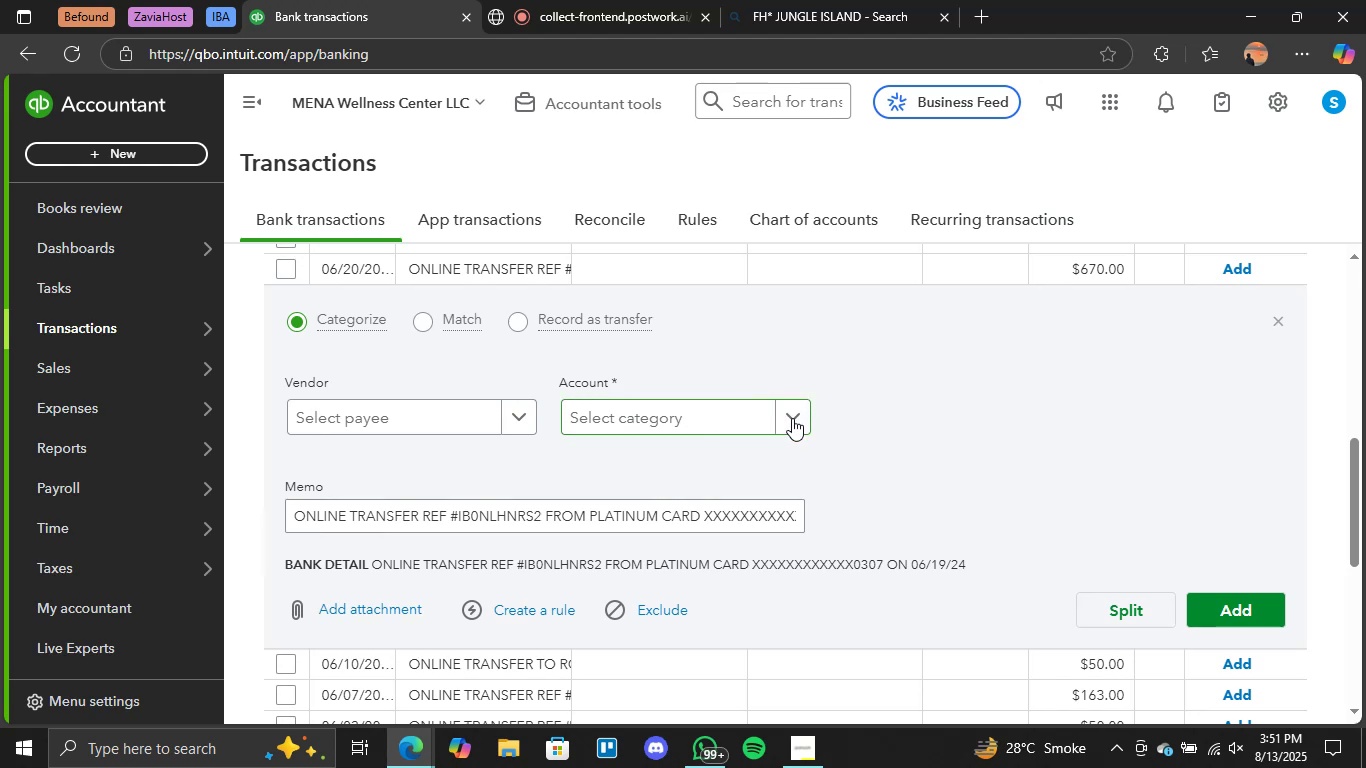 
left_click([792, 419])
 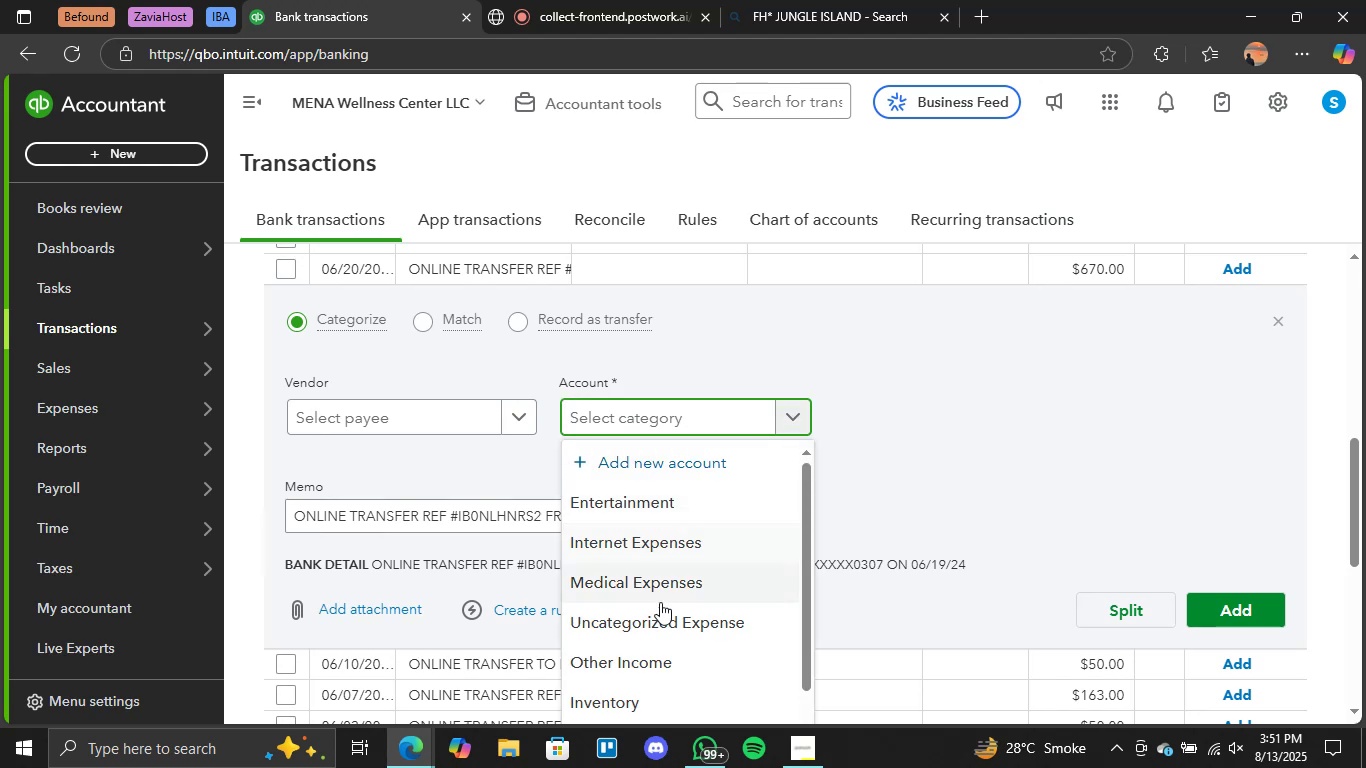 
scroll: coordinate [918, 507], scroll_direction: down, amount: 12.0
 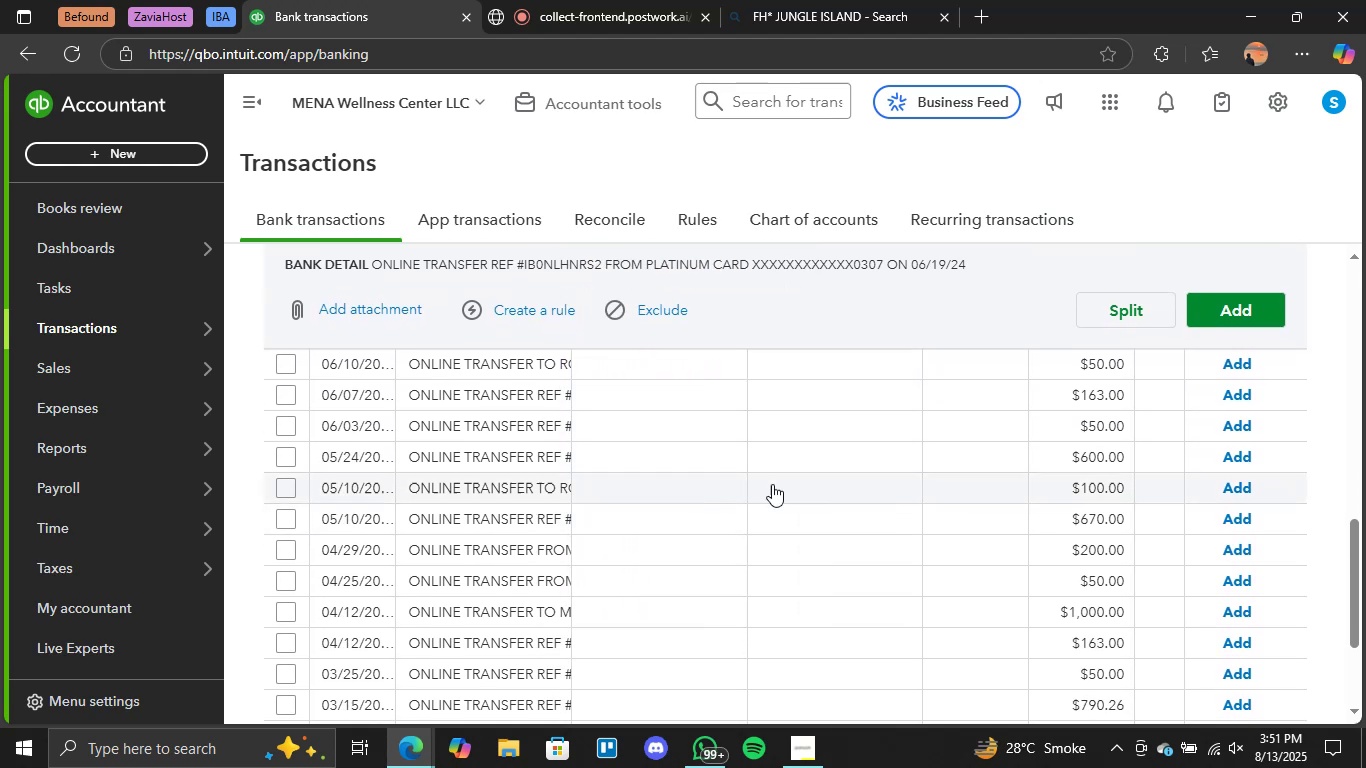 
scroll: coordinate [772, 482], scroll_direction: up, amount: 3.0
 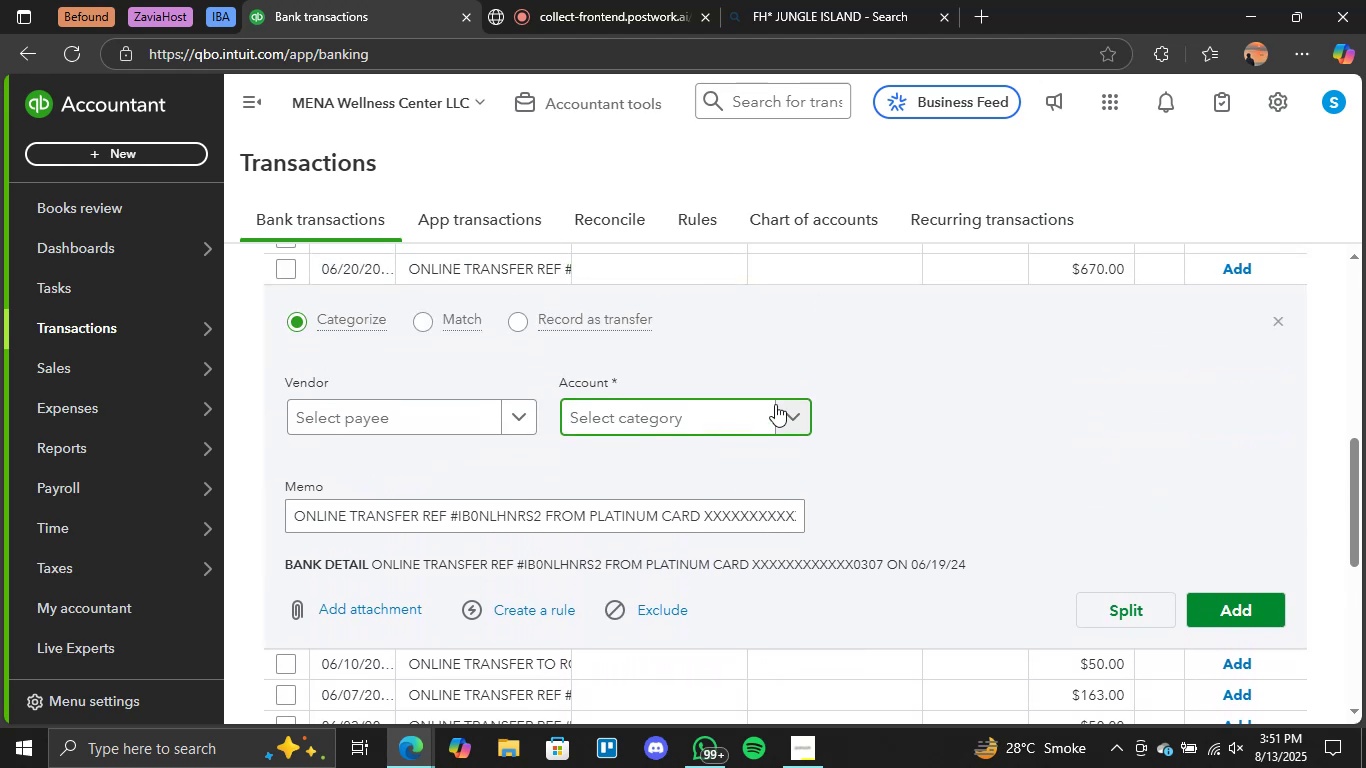 
left_click([781, 399])
 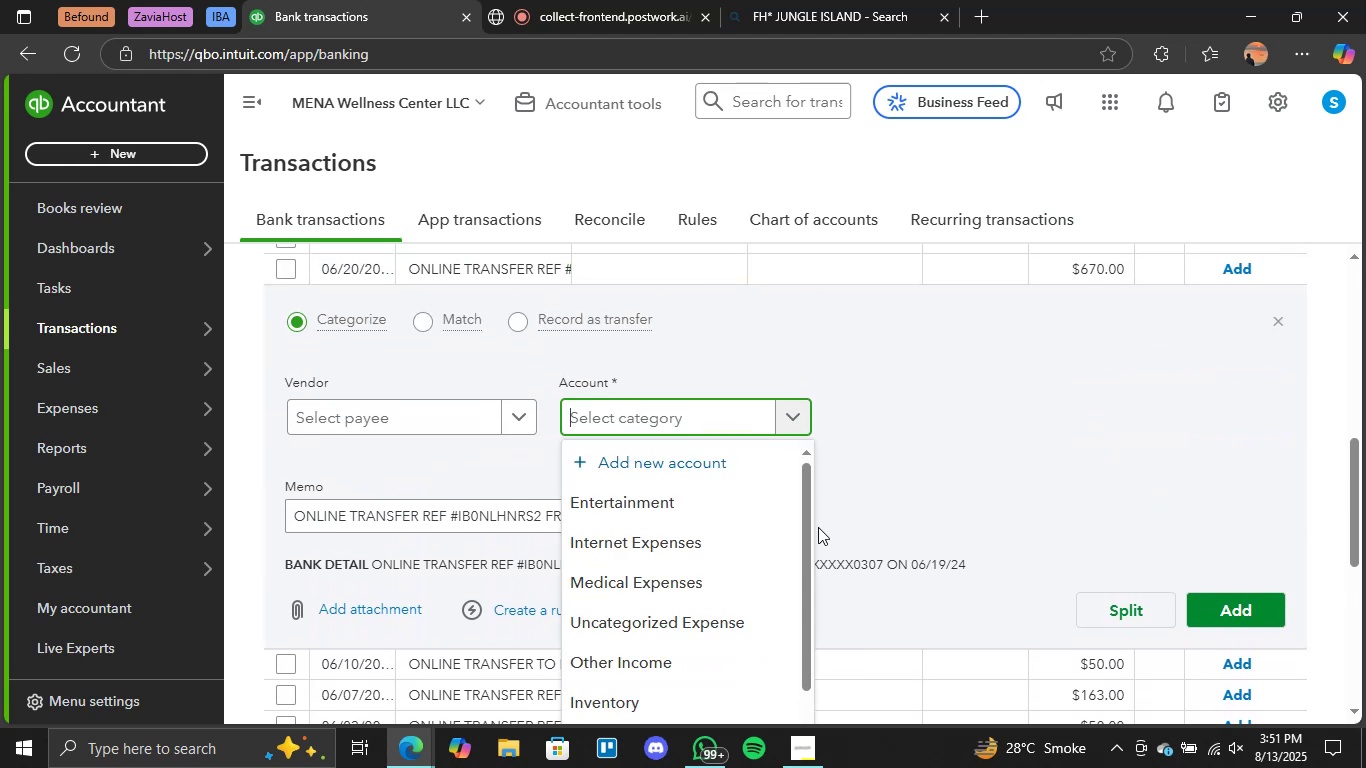 
scroll: coordinate [888, 486], scroll_direction: down, amount: 6.0
 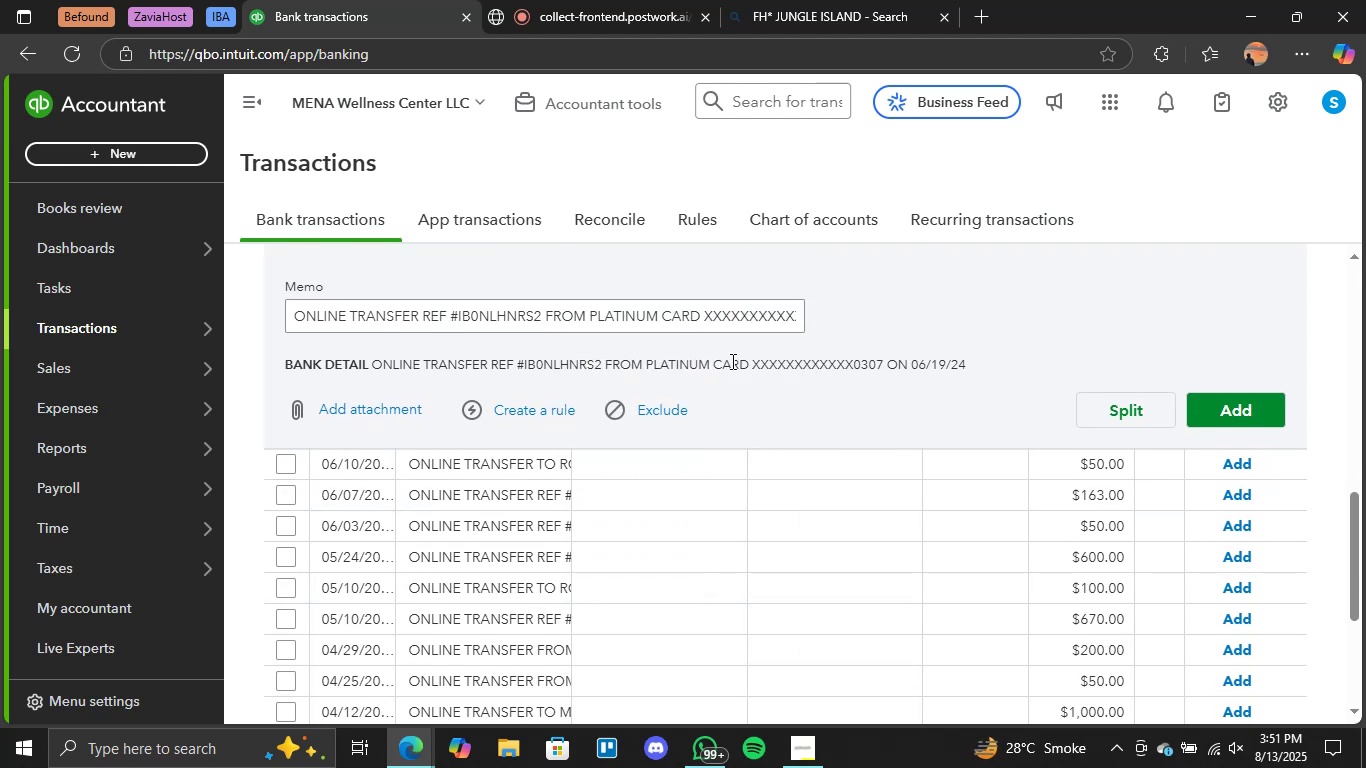 
scroll: coordinate [768, 329], scroll_direction: up, amount: 1.0
 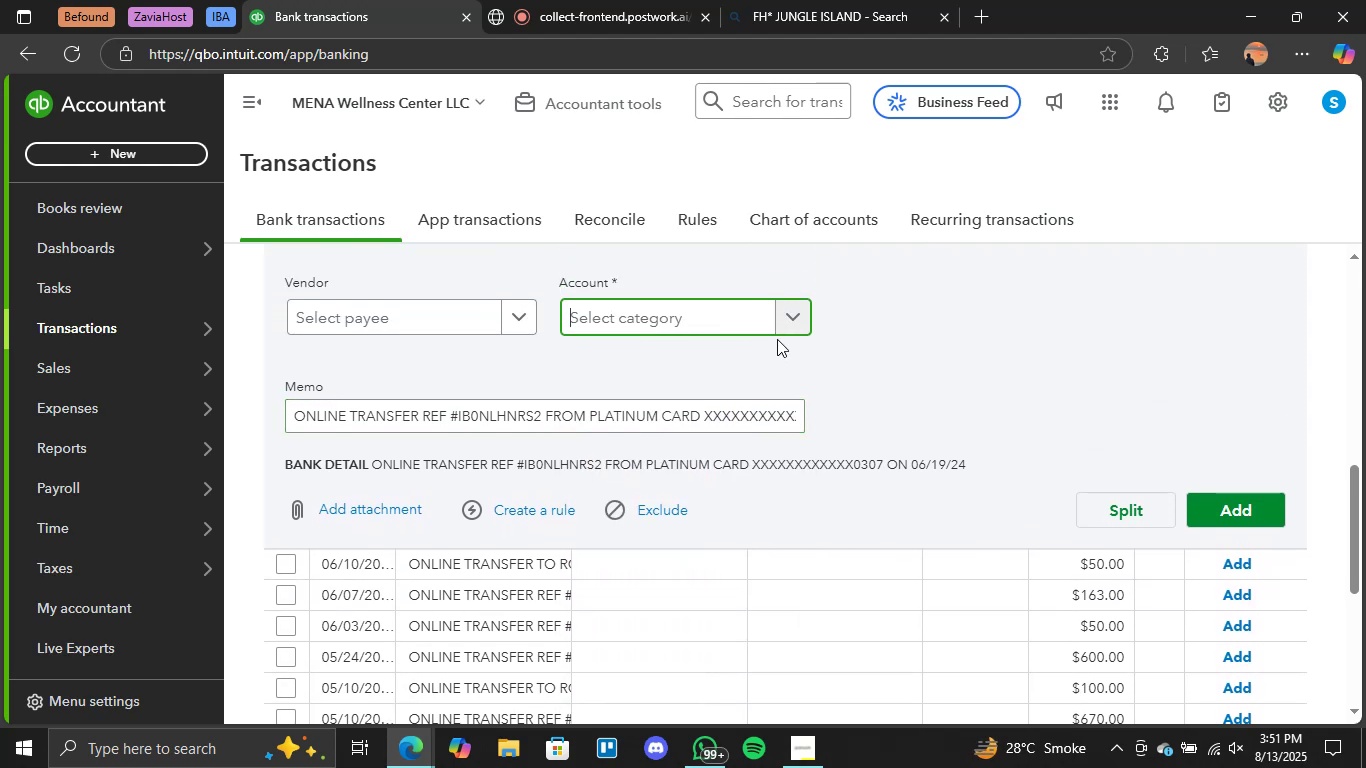 
left_click([787, 333])
 